 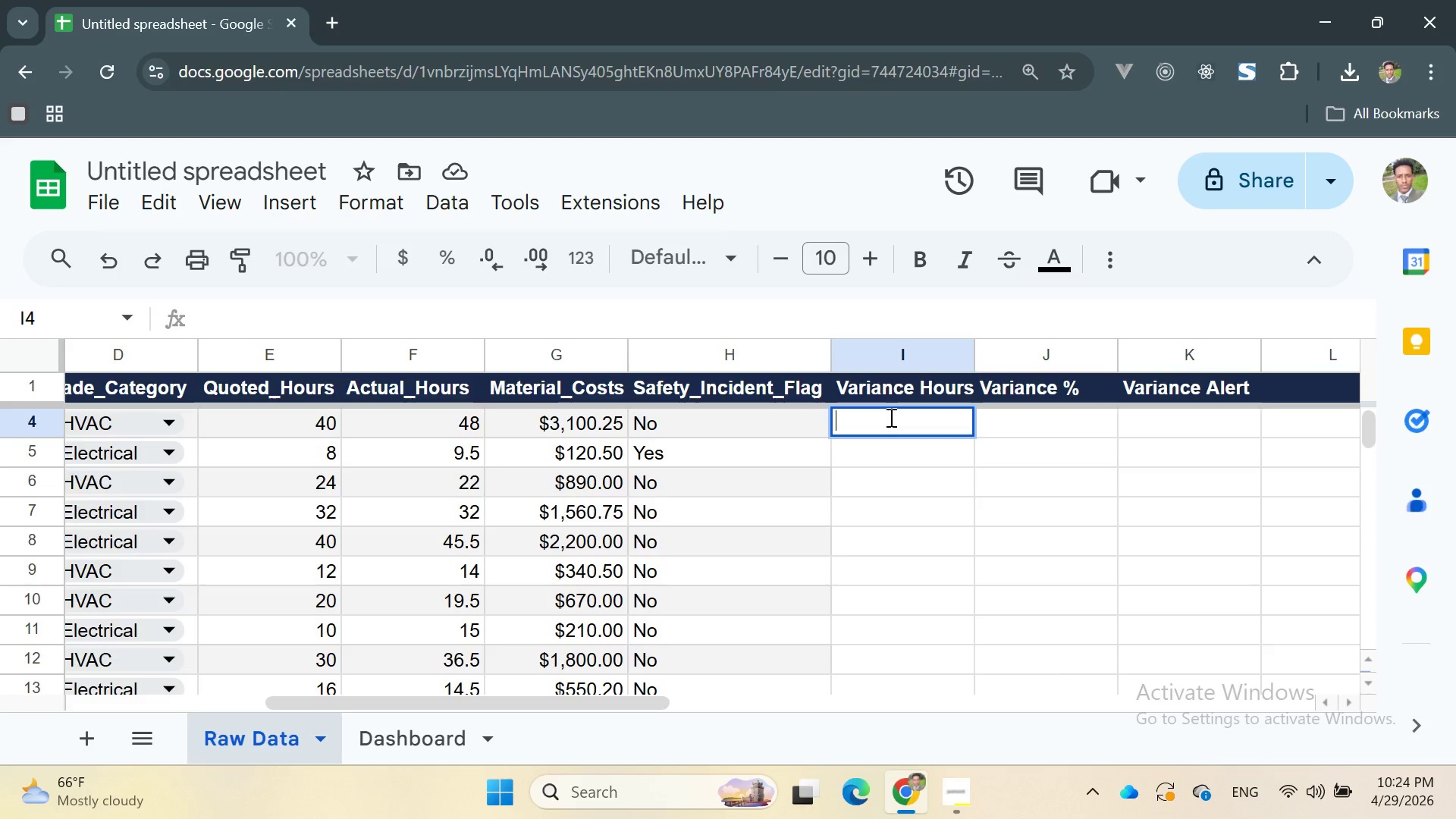 
left_click([805, 477])
 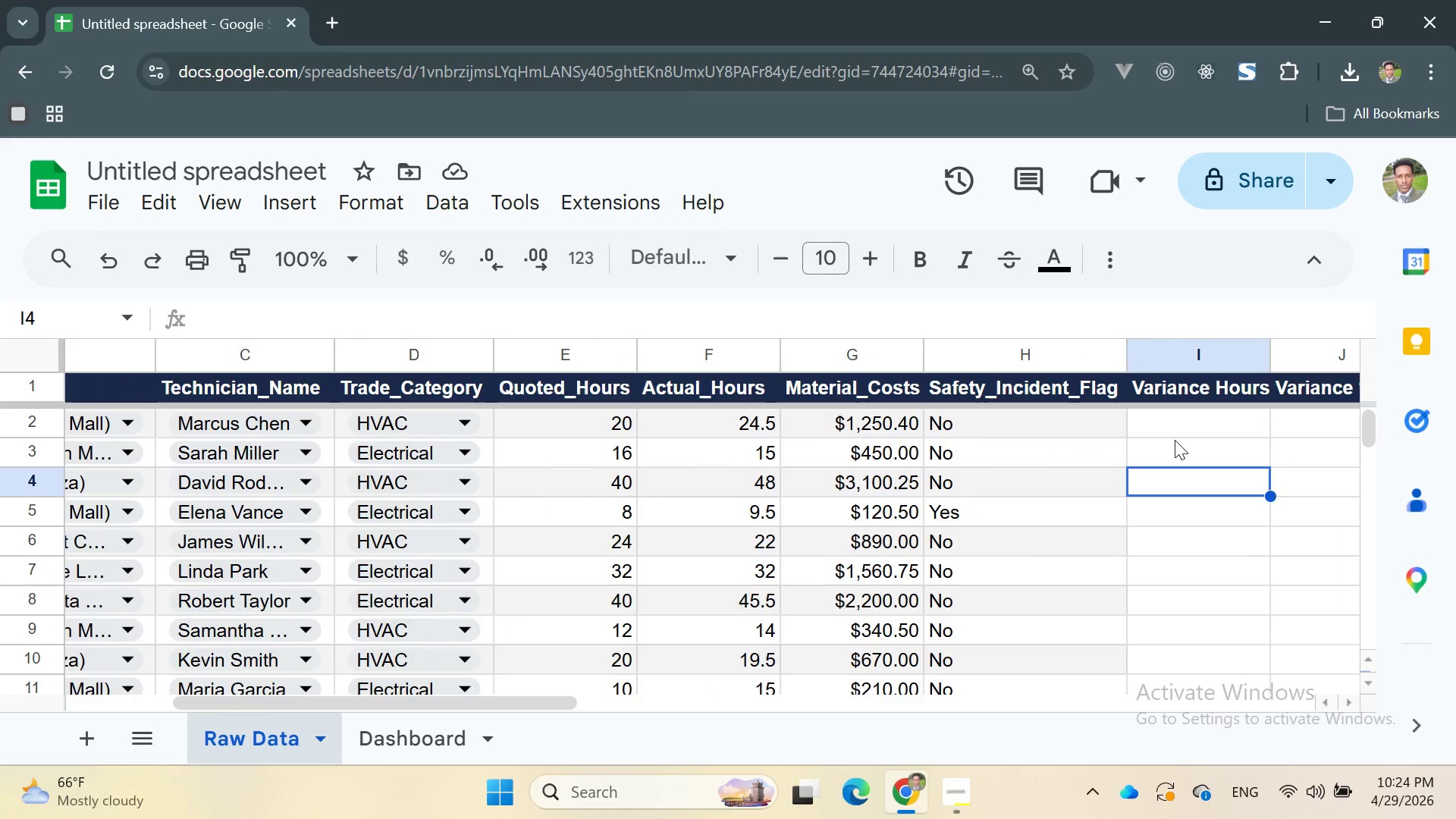 
left_click([1166, 428])
 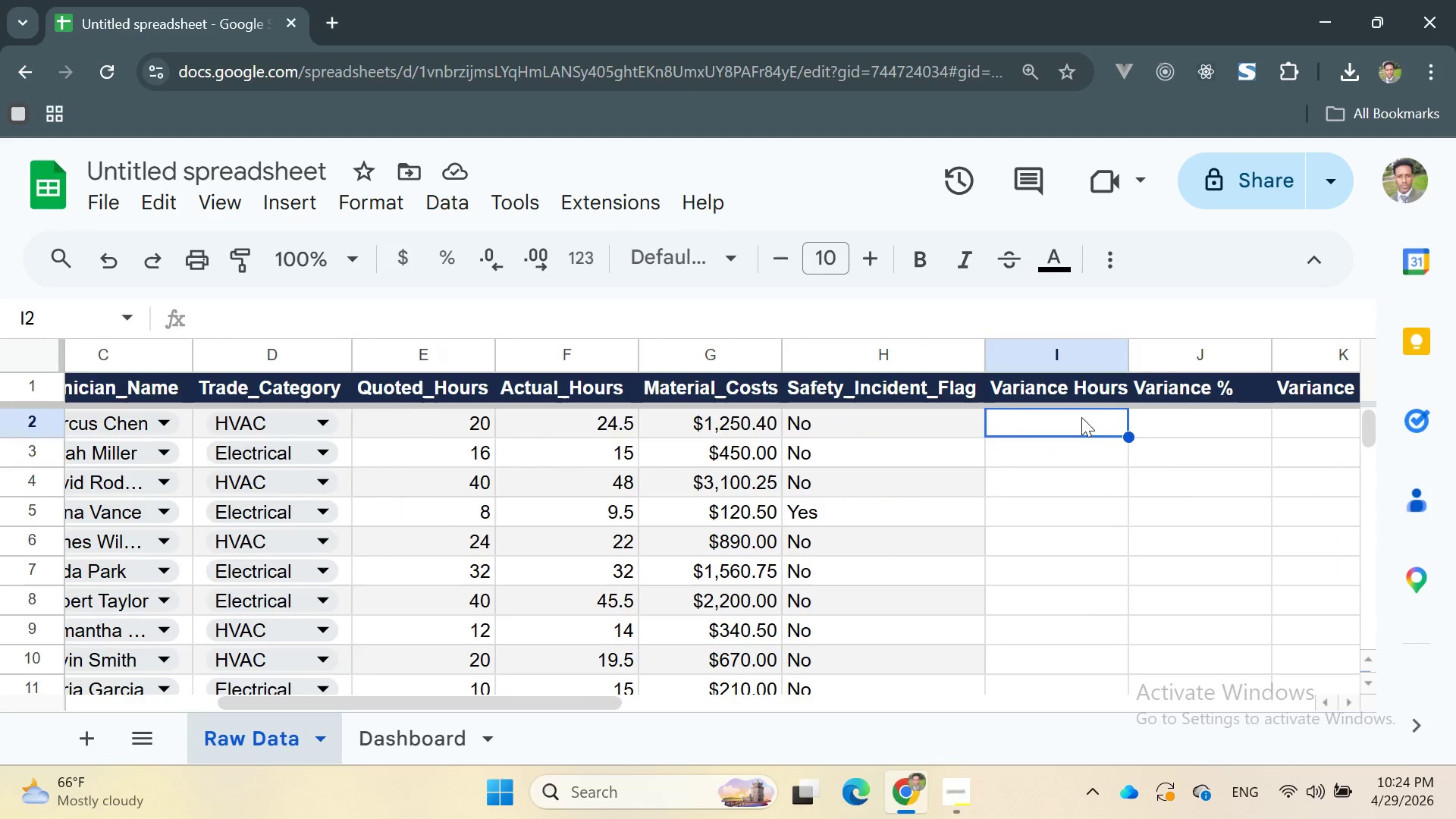 
type(=f2-)
key(Backspace)
key(Backspace)
key(Backspace)
type(F2-)
key(Backspace)
type( - E2)
 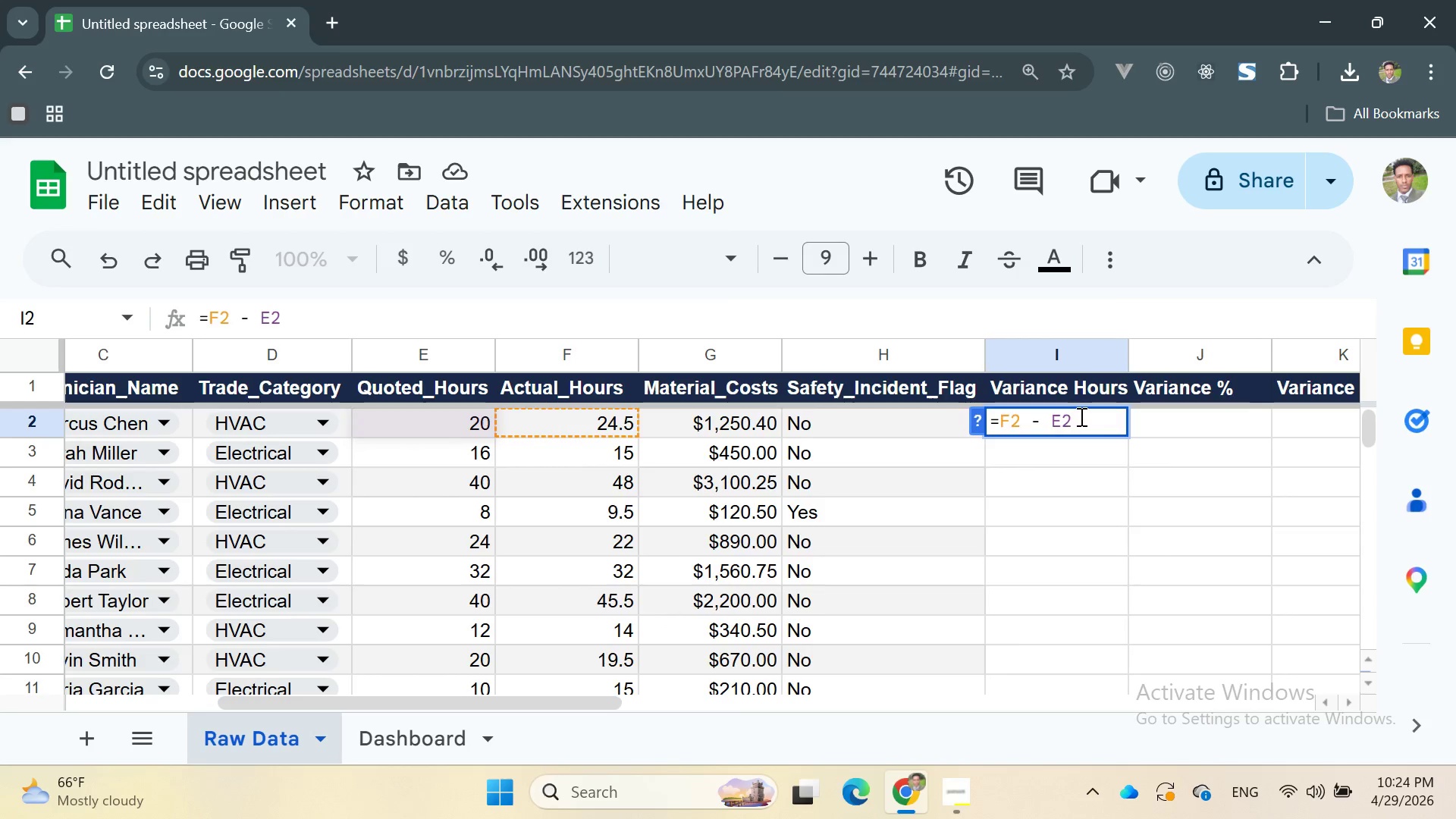 
key(Enter)
 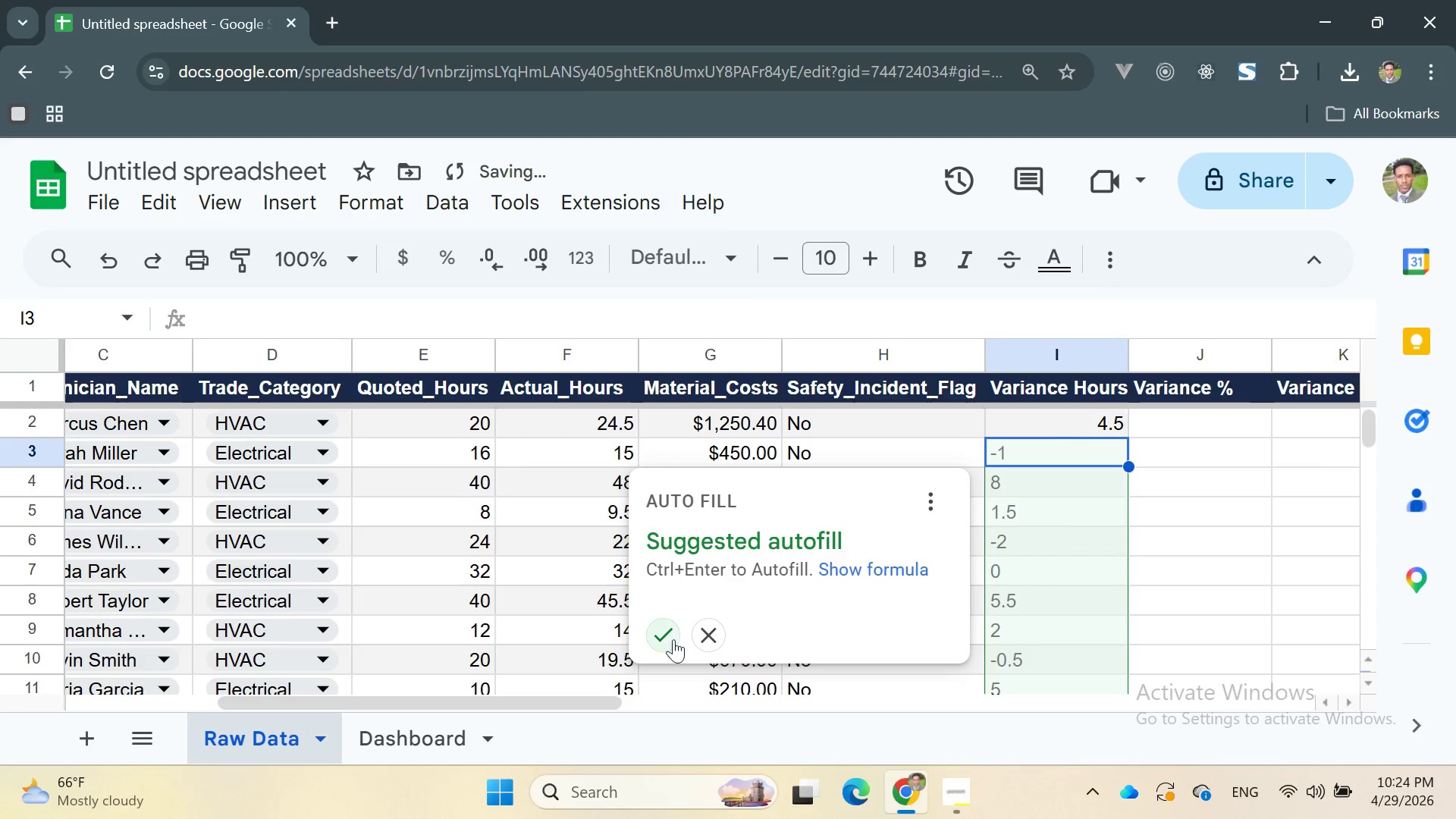 
left_click([669, 632])
 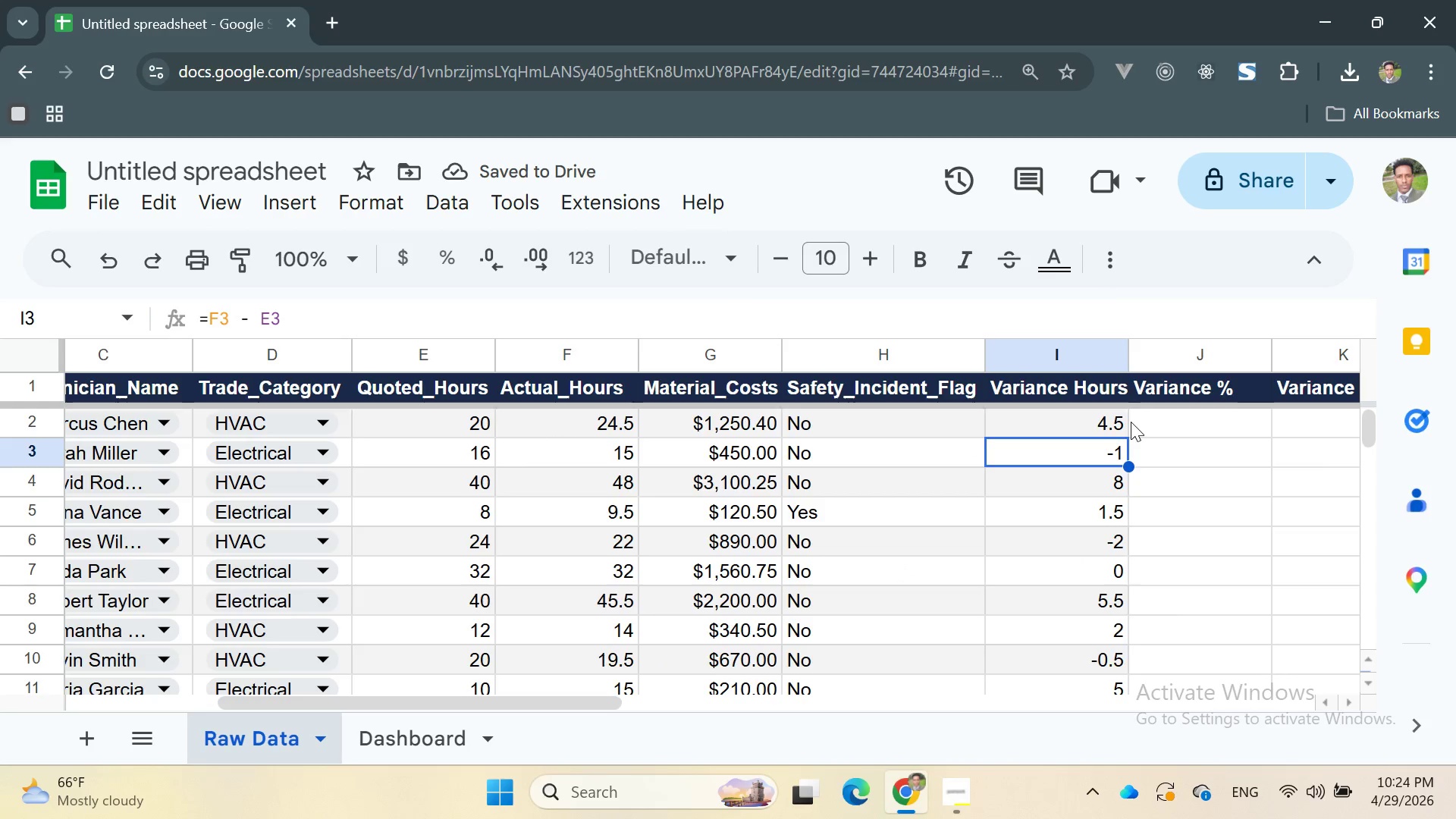 
left_click([1175, 424])
 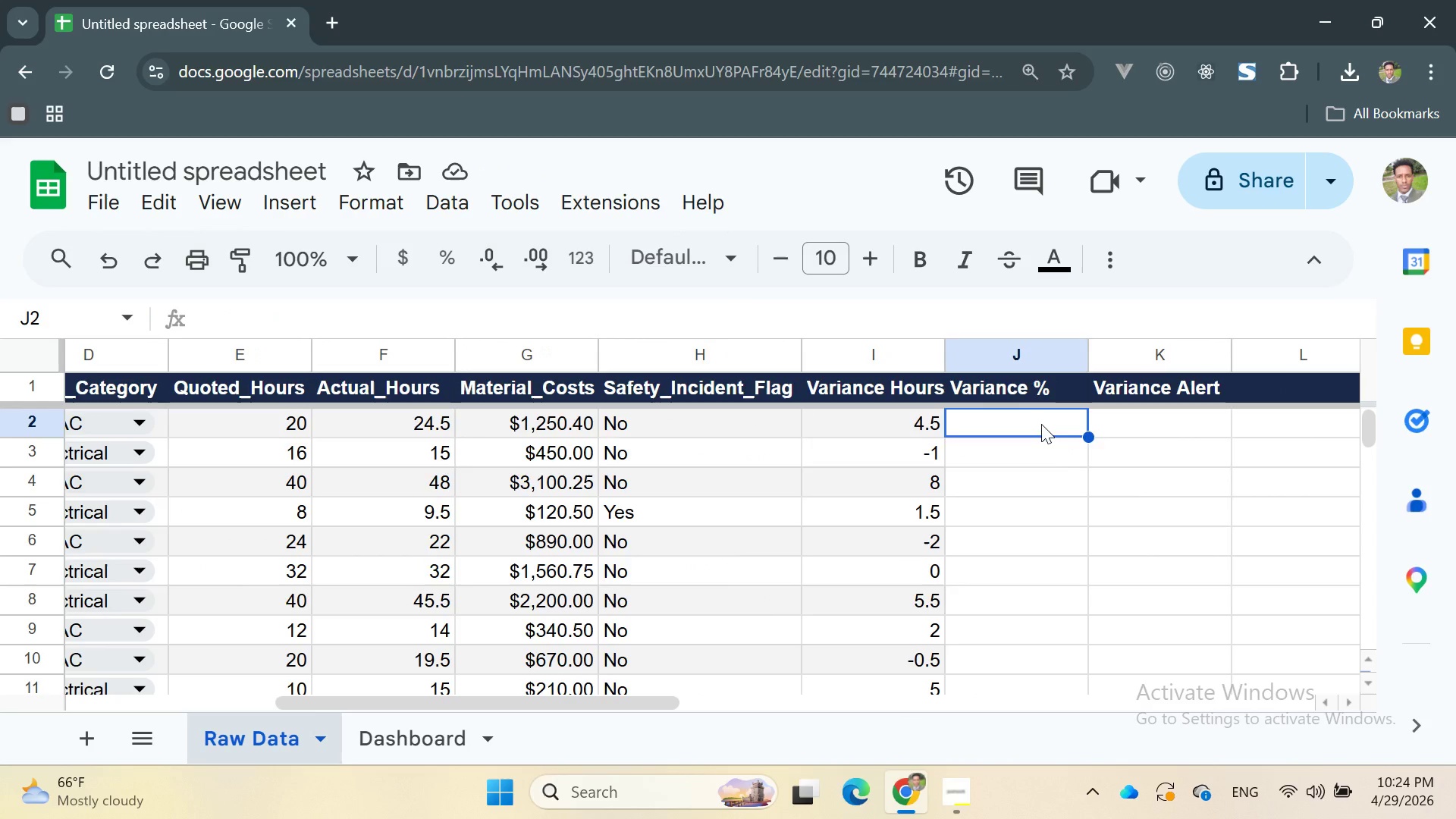 
double_click([1038, 424])
 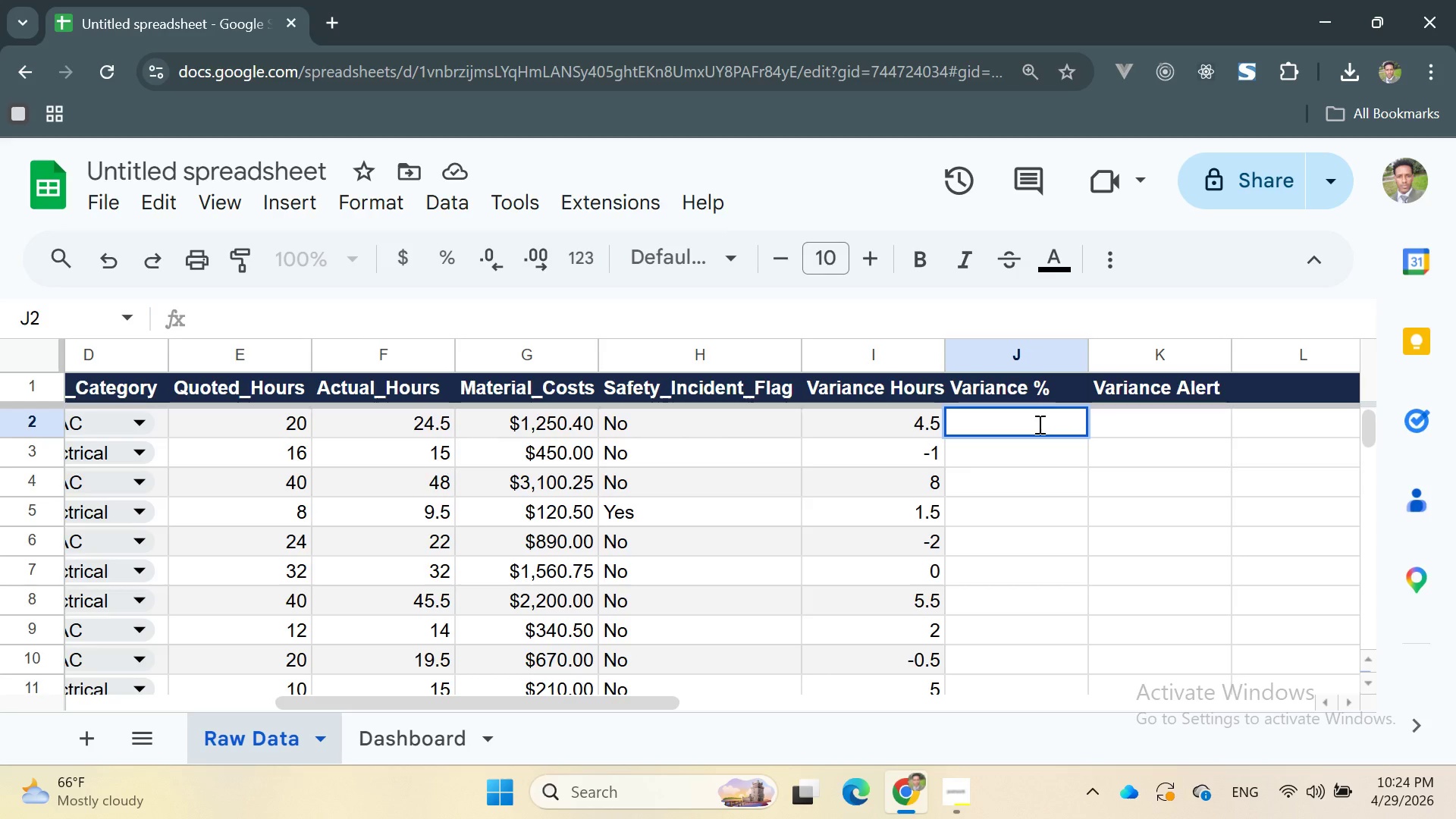 
wait(6.94)
 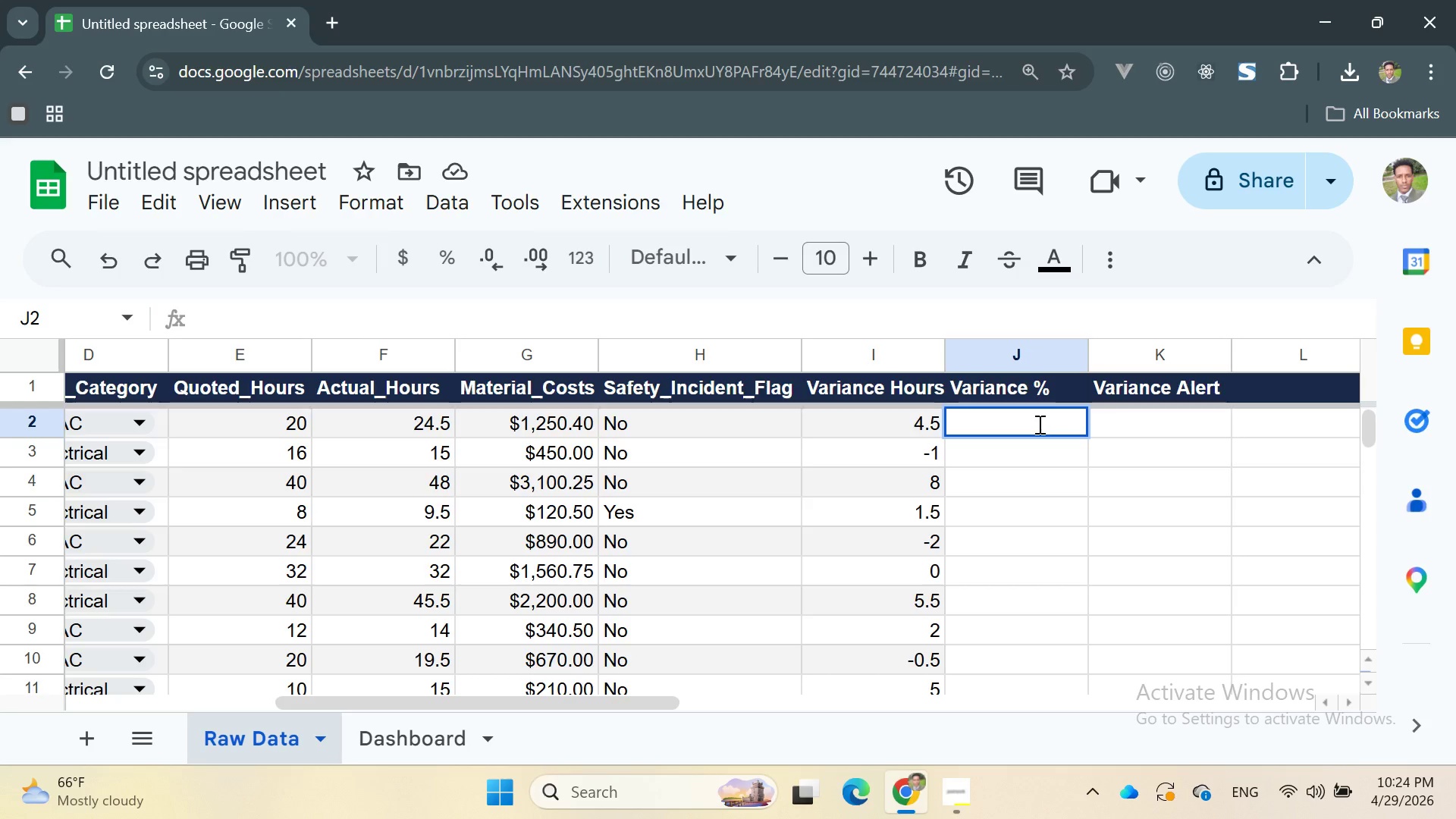 
type(=ERRO)
key(Backspace)
key(Backspace)
key(Backspace)
key(Backspace)
type(ERROR)
key(Backspace)
key(Backspace)
key(Backspace)
key(Backspace)
key(Backspace)
type(IFER)
 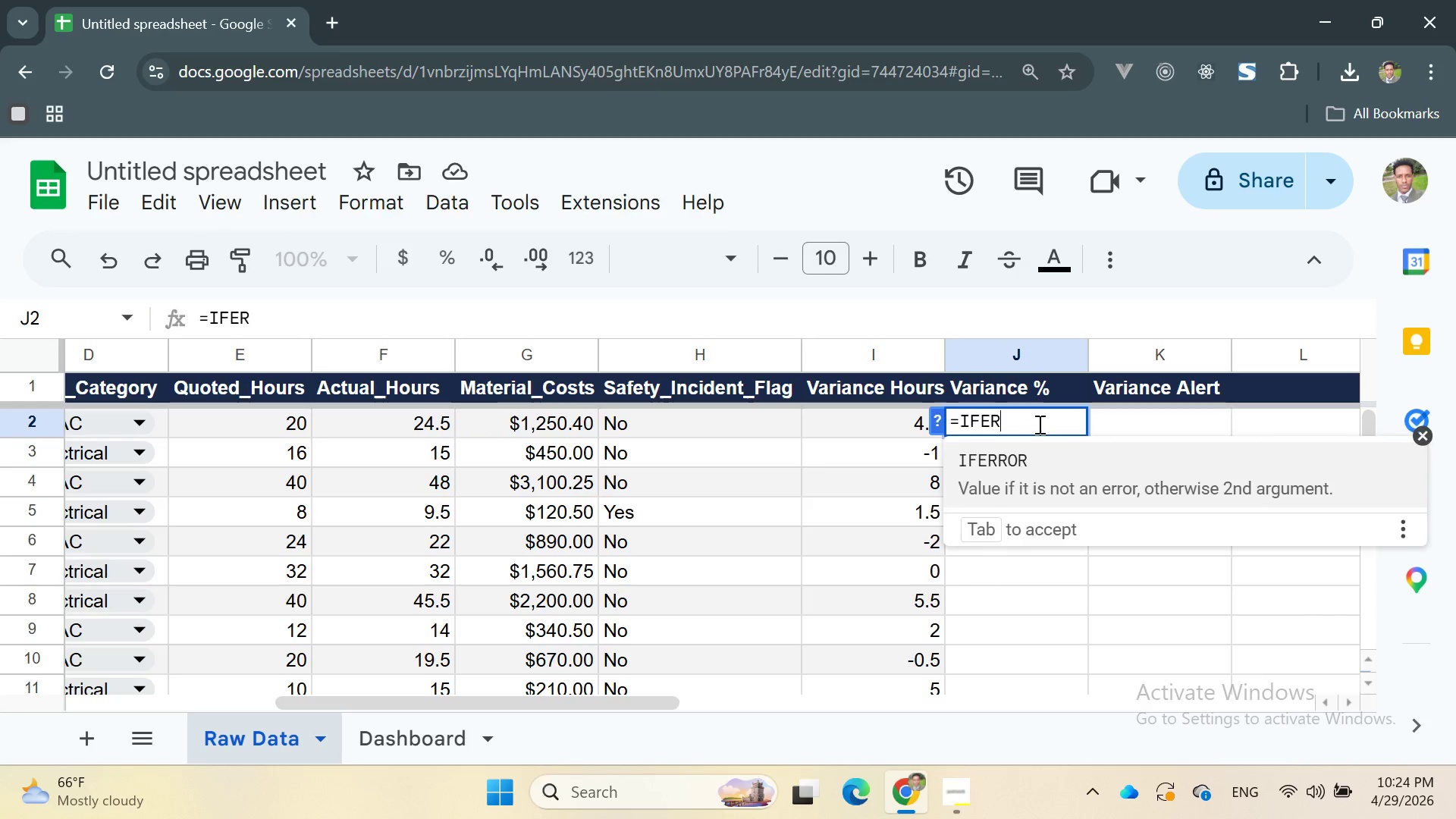 
key(Enter)
 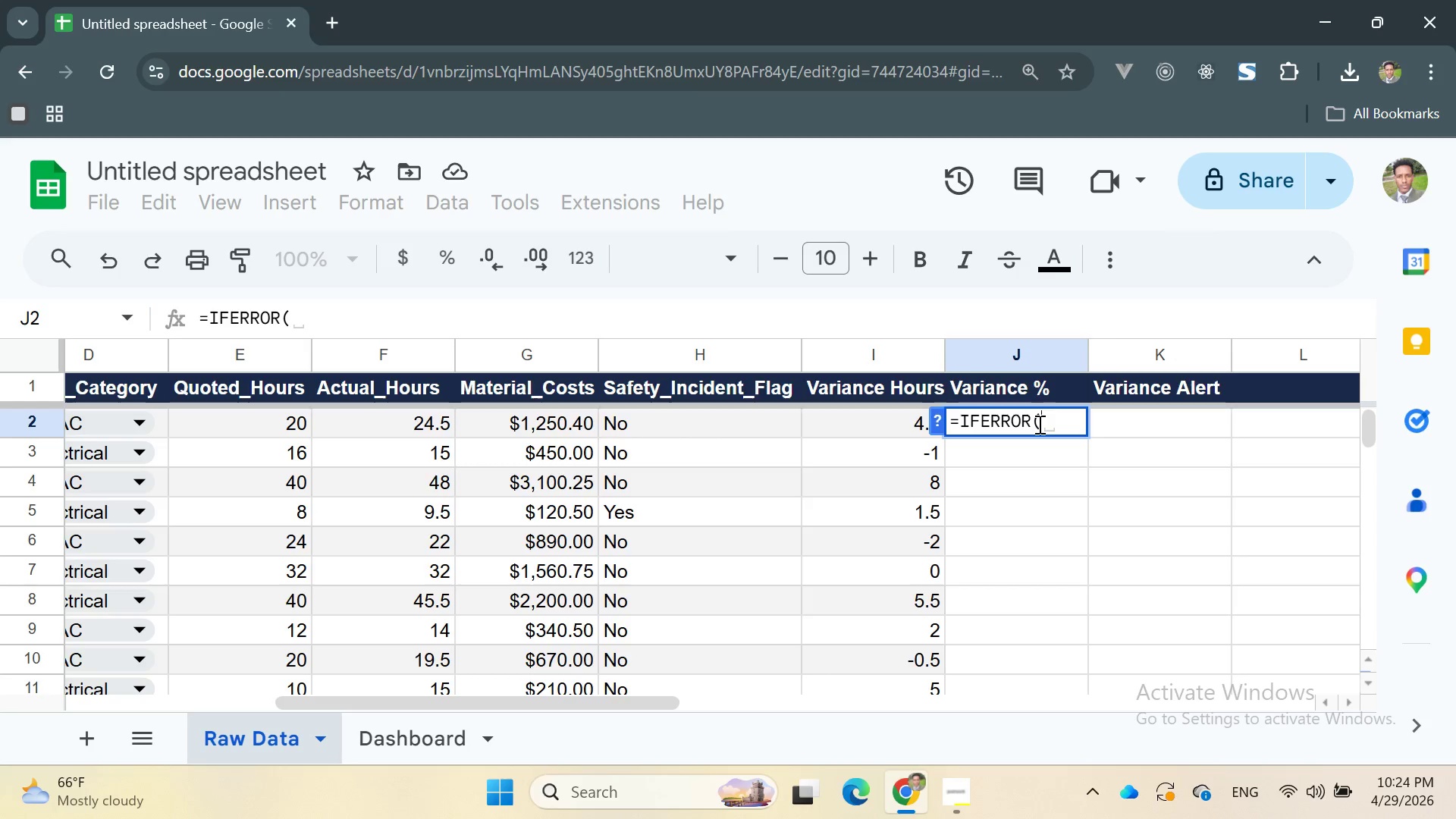 
type(I2/E2, 0)
 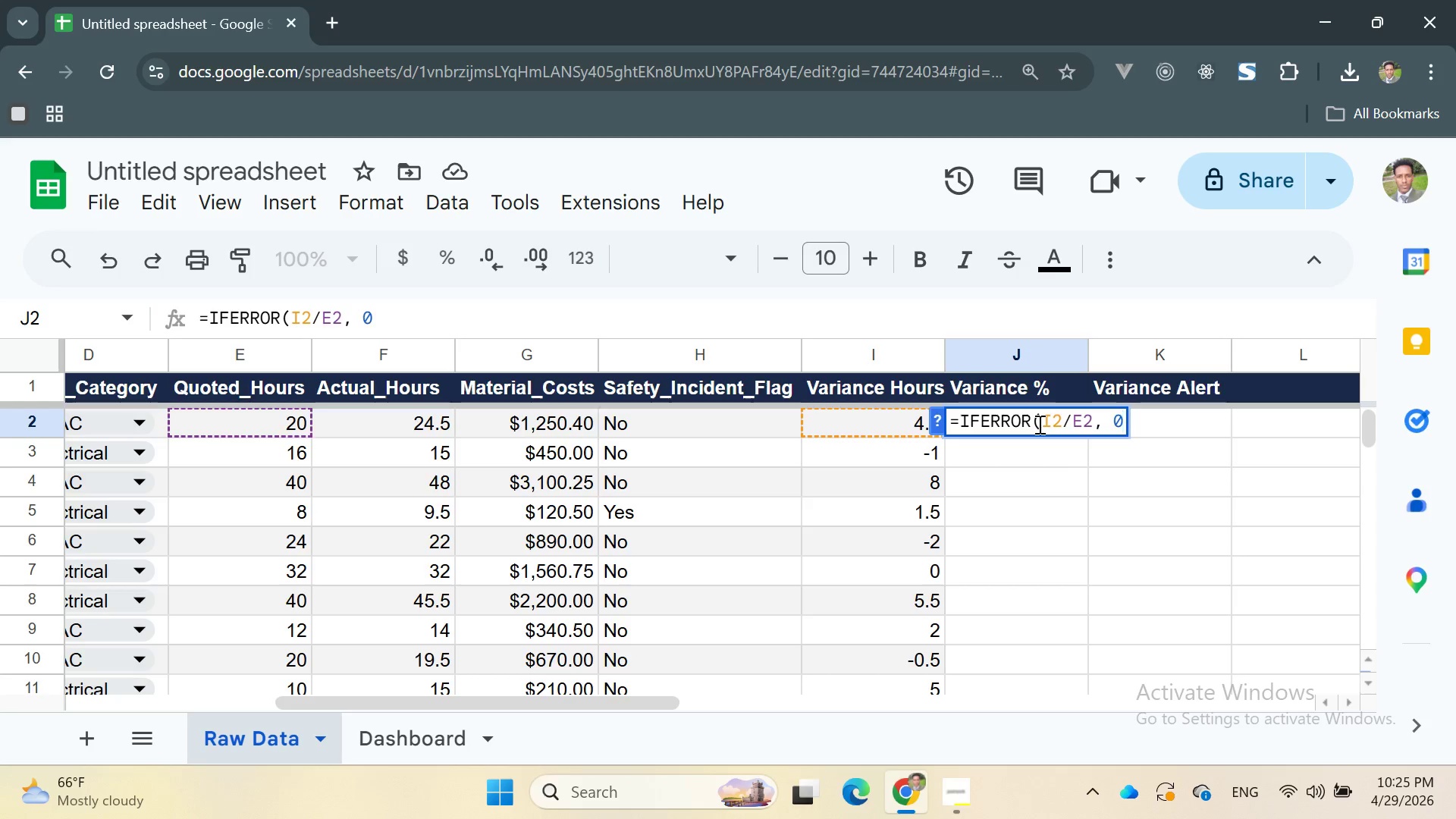 
key(Enter)
 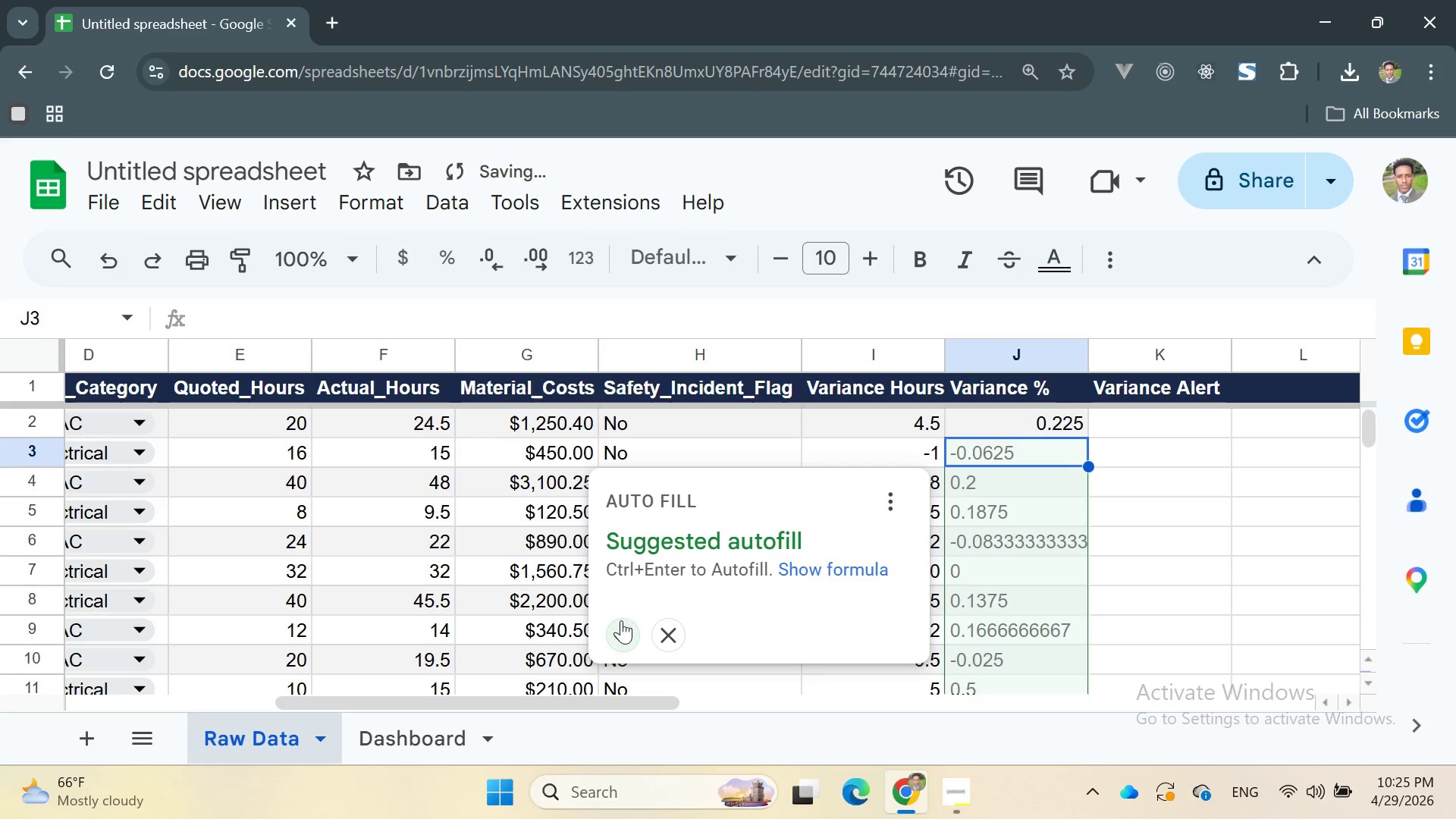 
left_click([620, 626])
 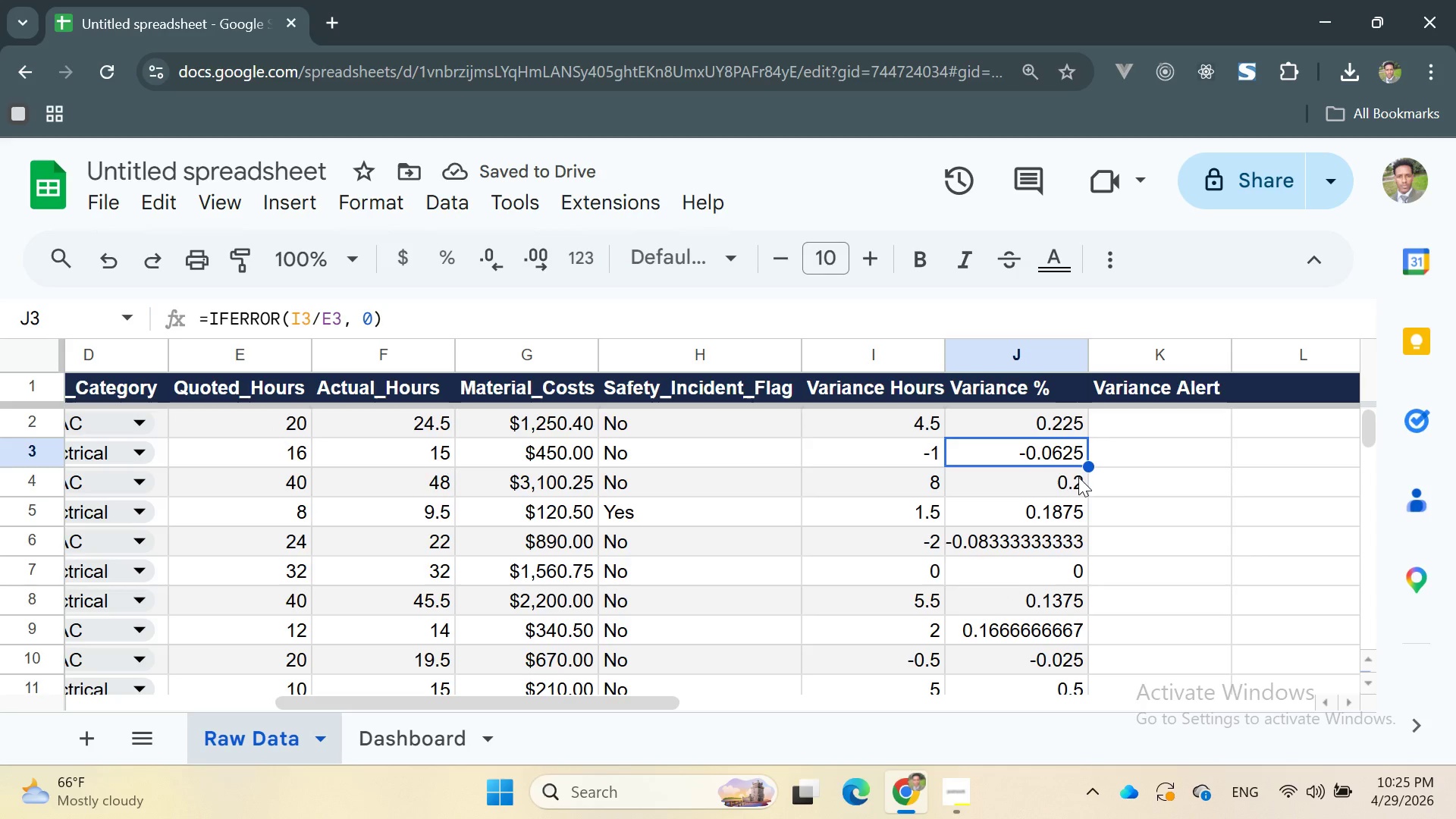 
left_click([1009, 422])
 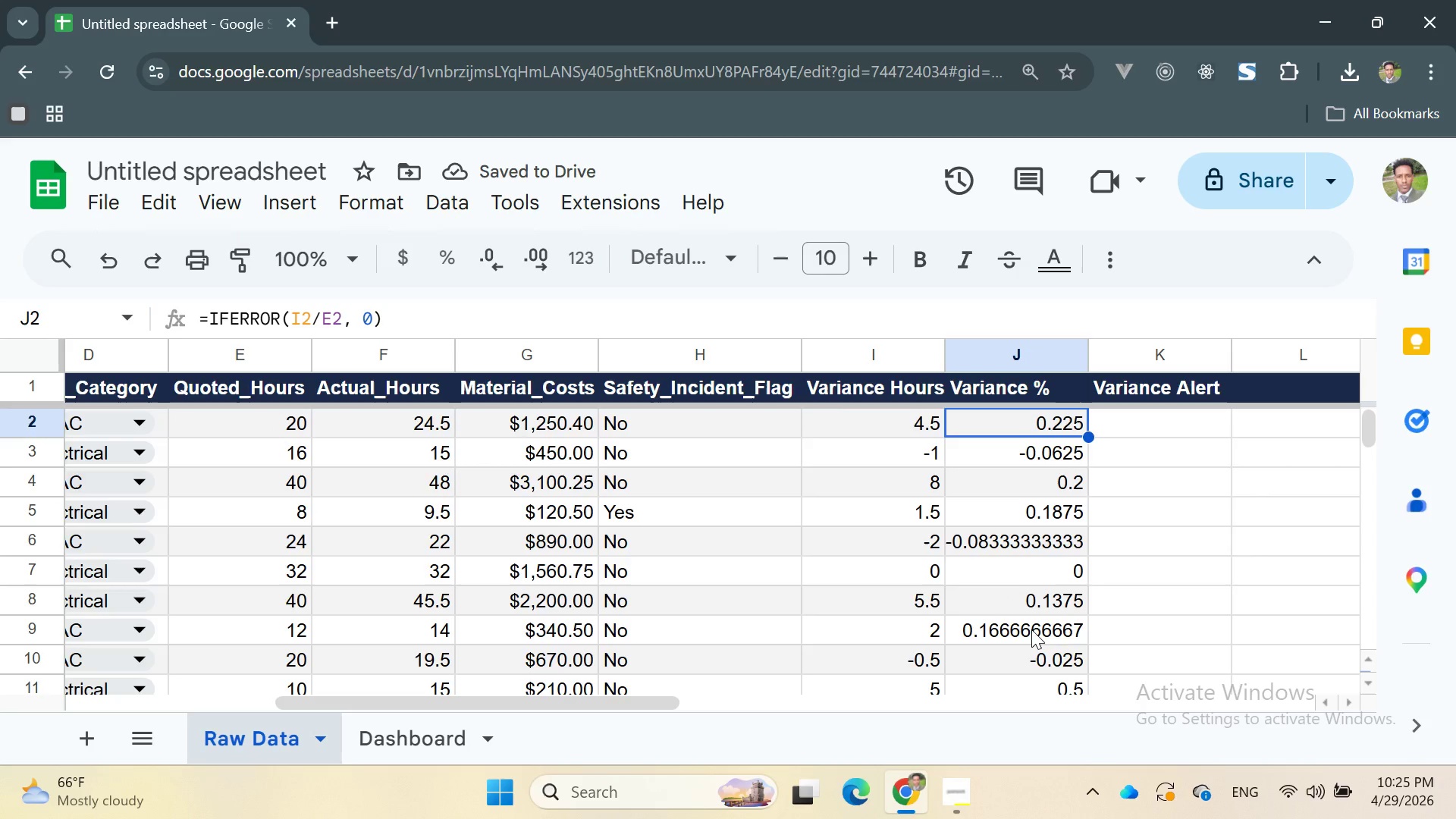 
left_click([1031, 629])
 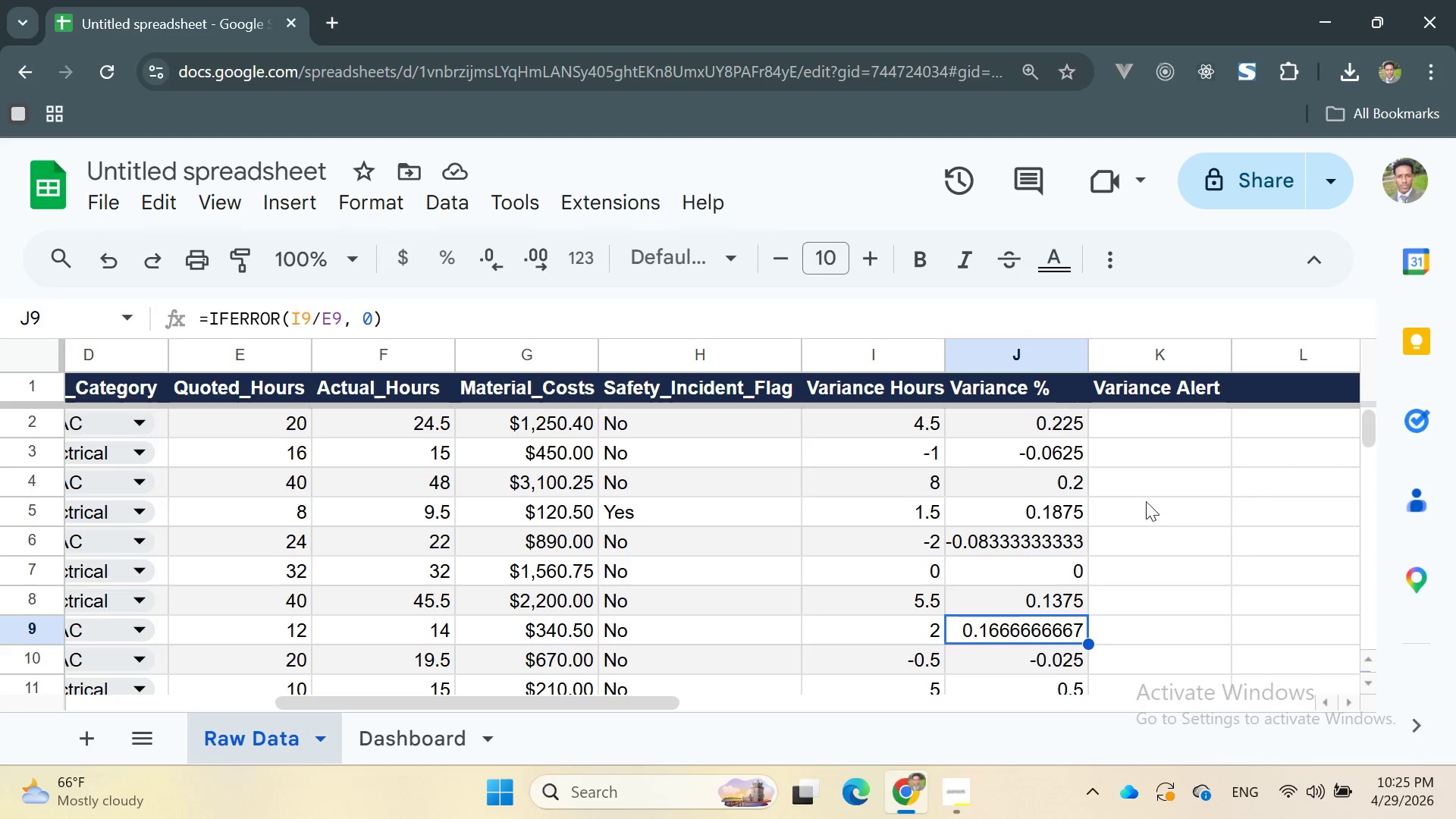 
left_click([1146, 501])
 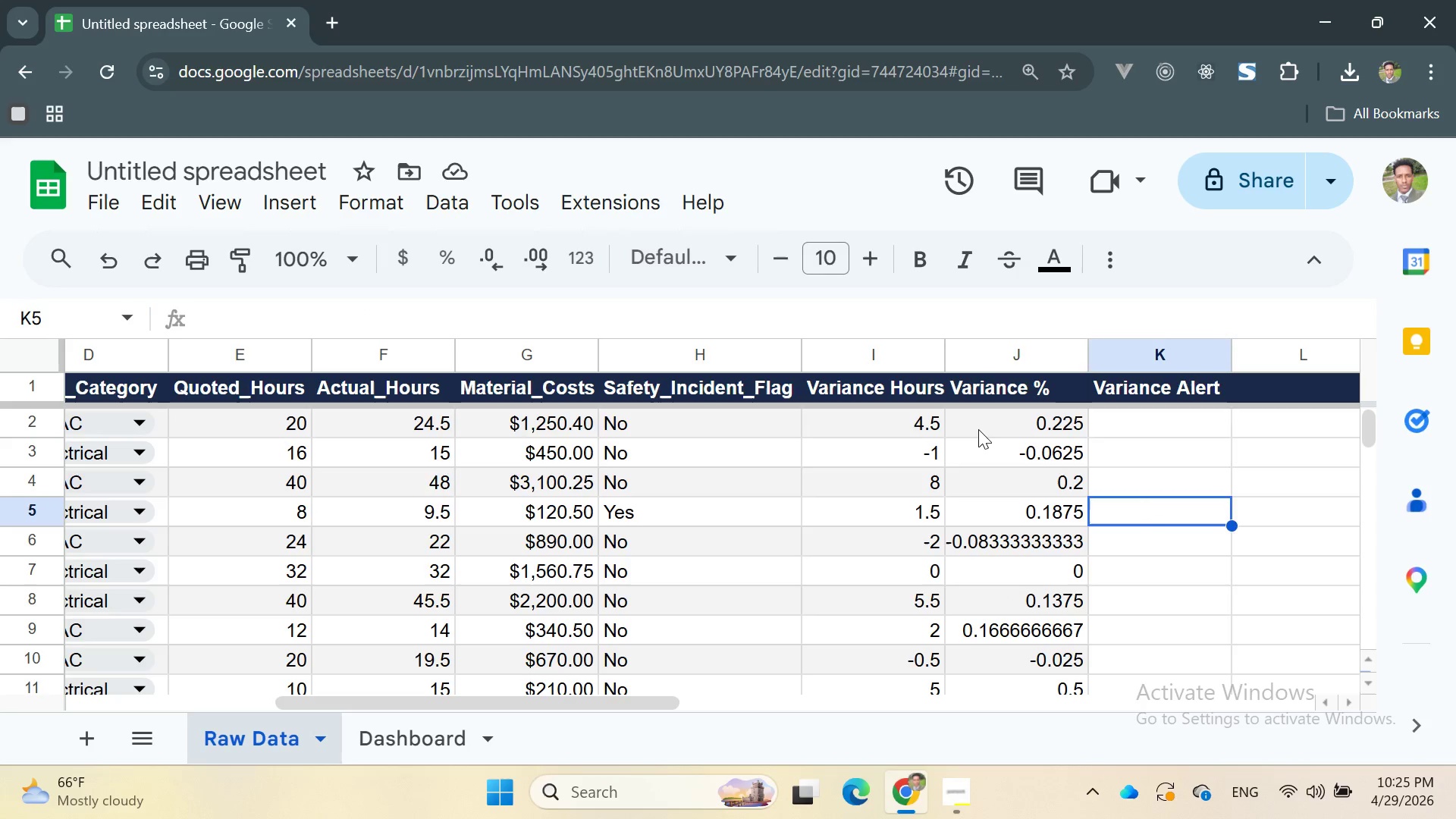 
left_click_drag(start_coordinate=[977, 428], to_coordinate=[1046, 459])
 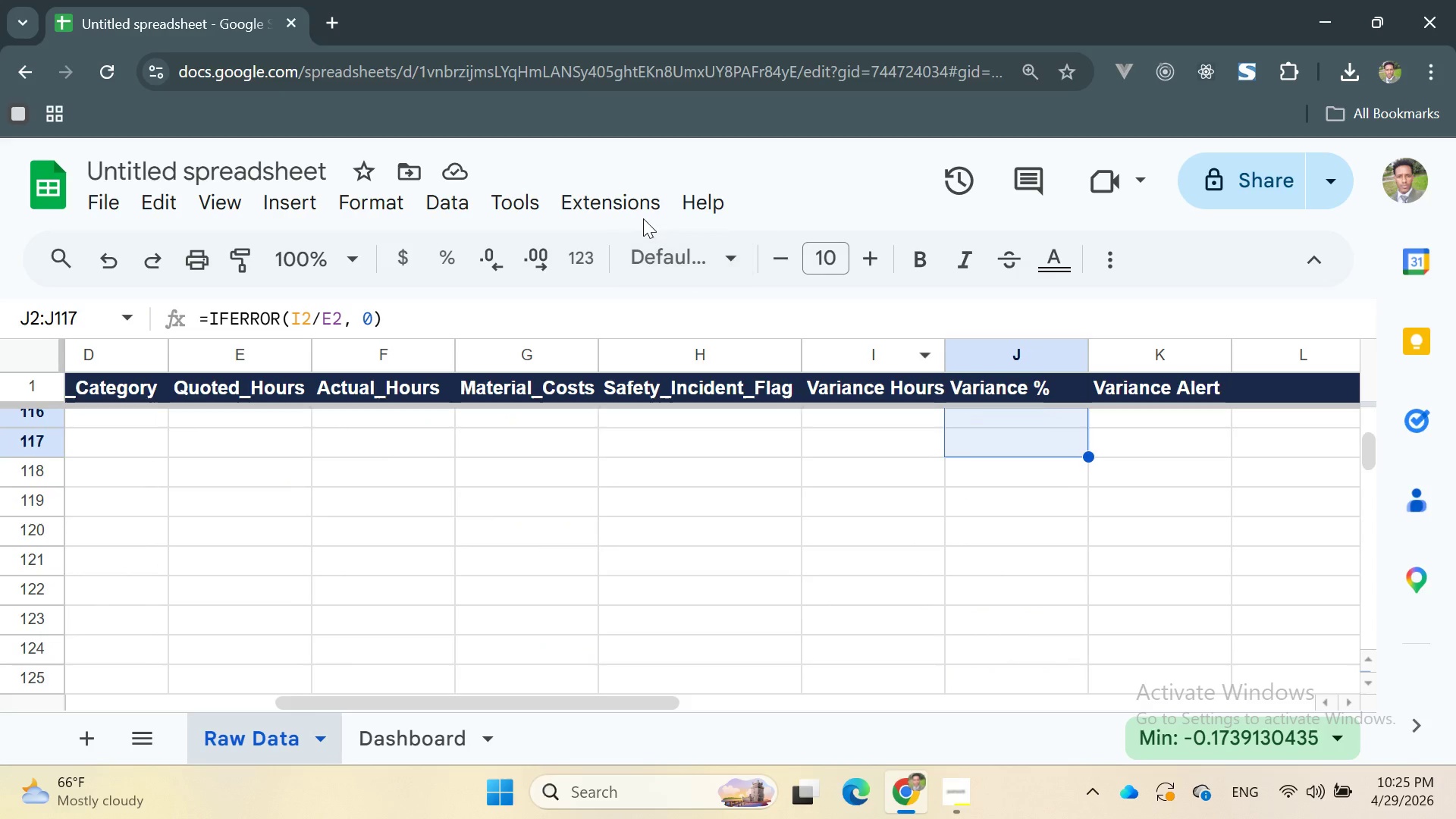 
left_click([372, 206])
 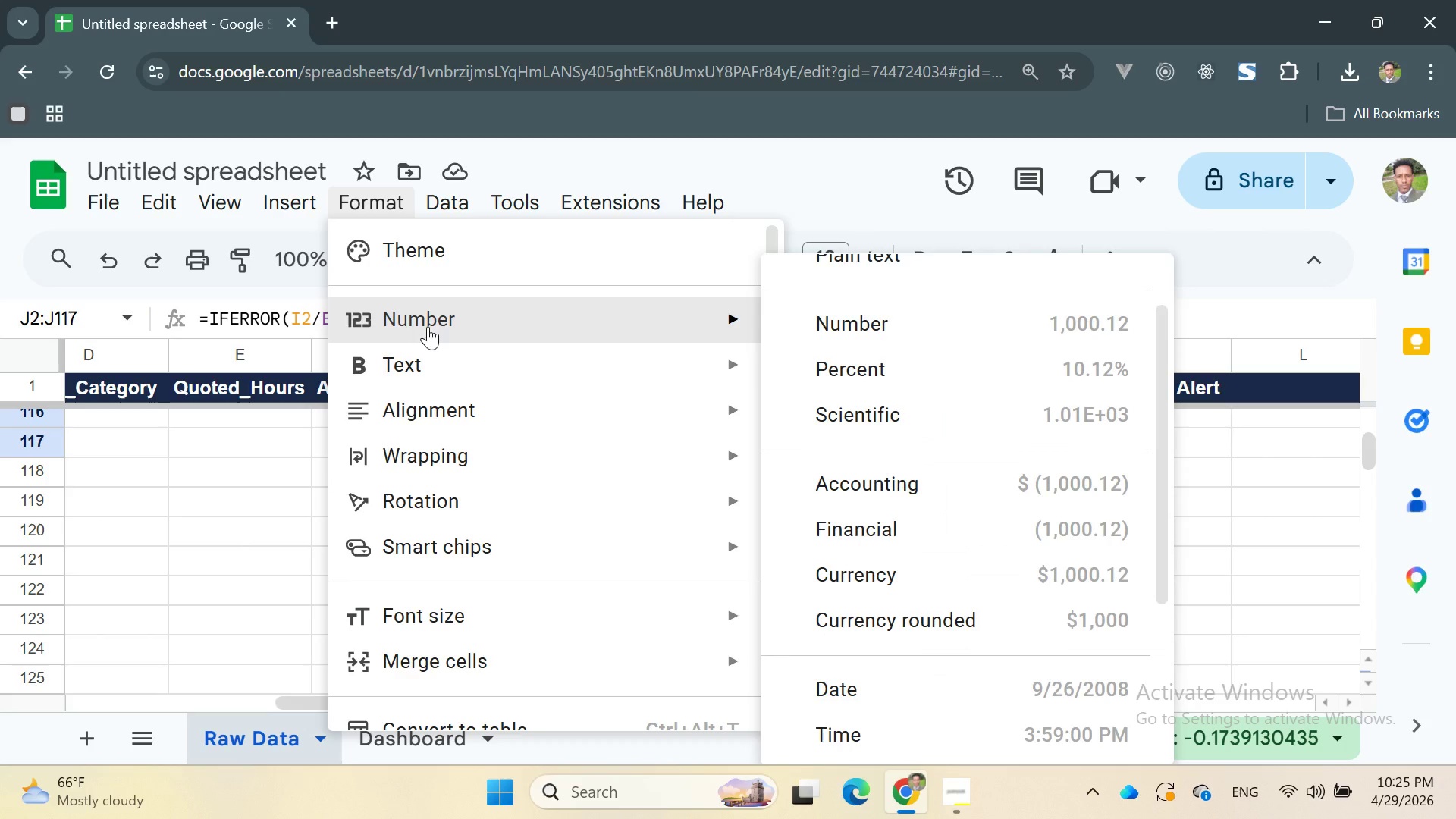 
wait(6.67)
 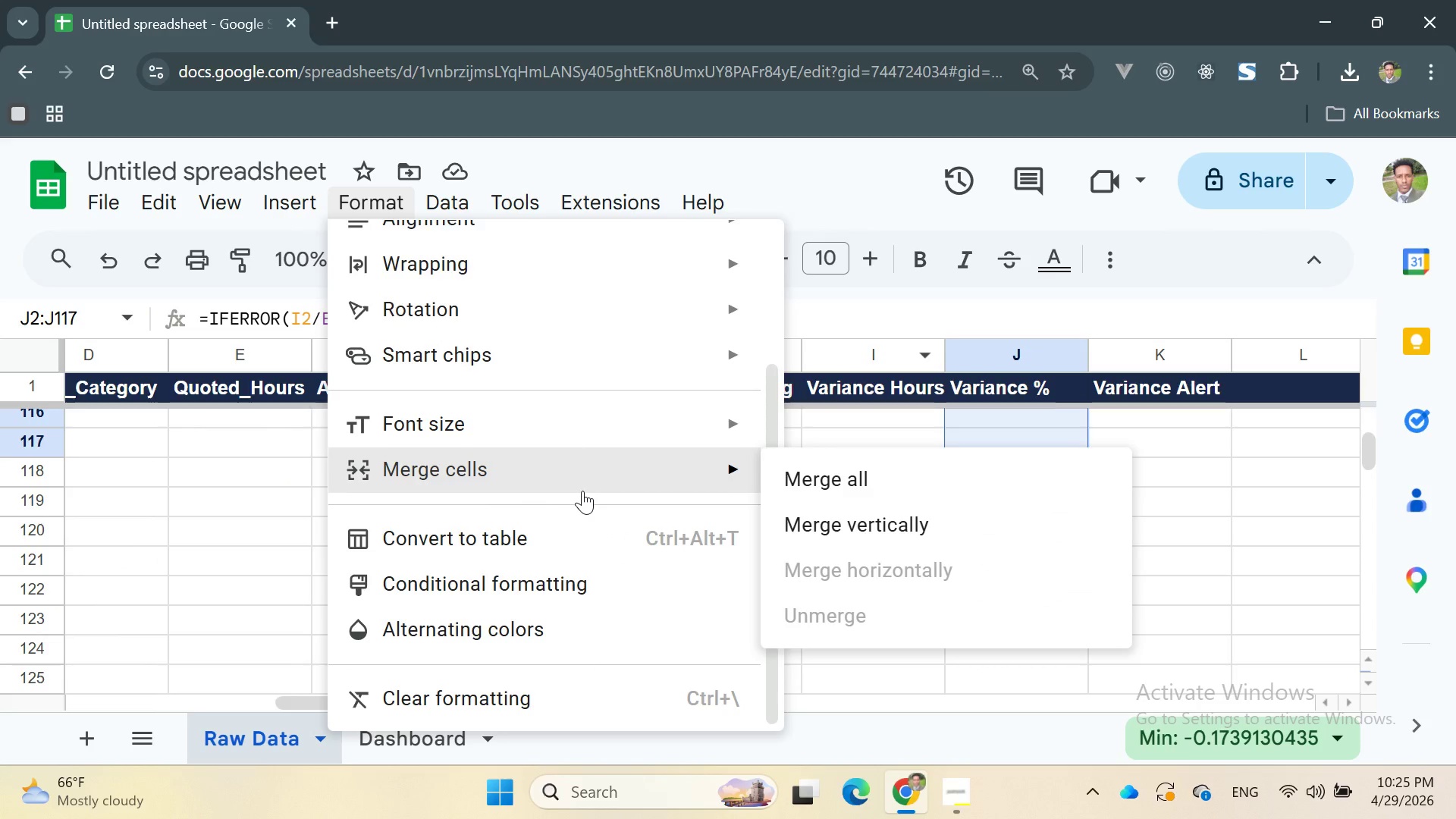 
left_click([841, 367])
 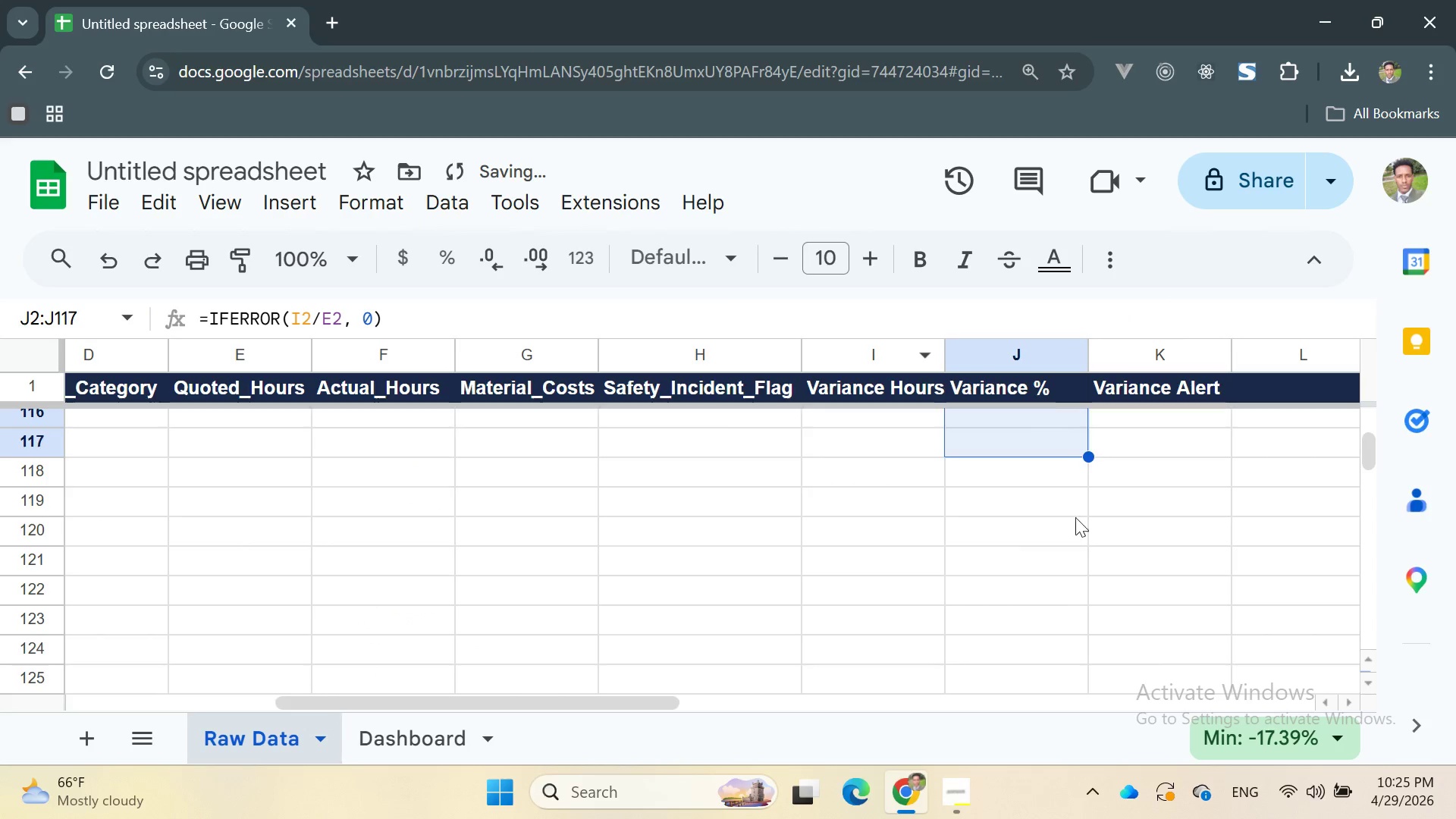 
left_click([1090, 498])
 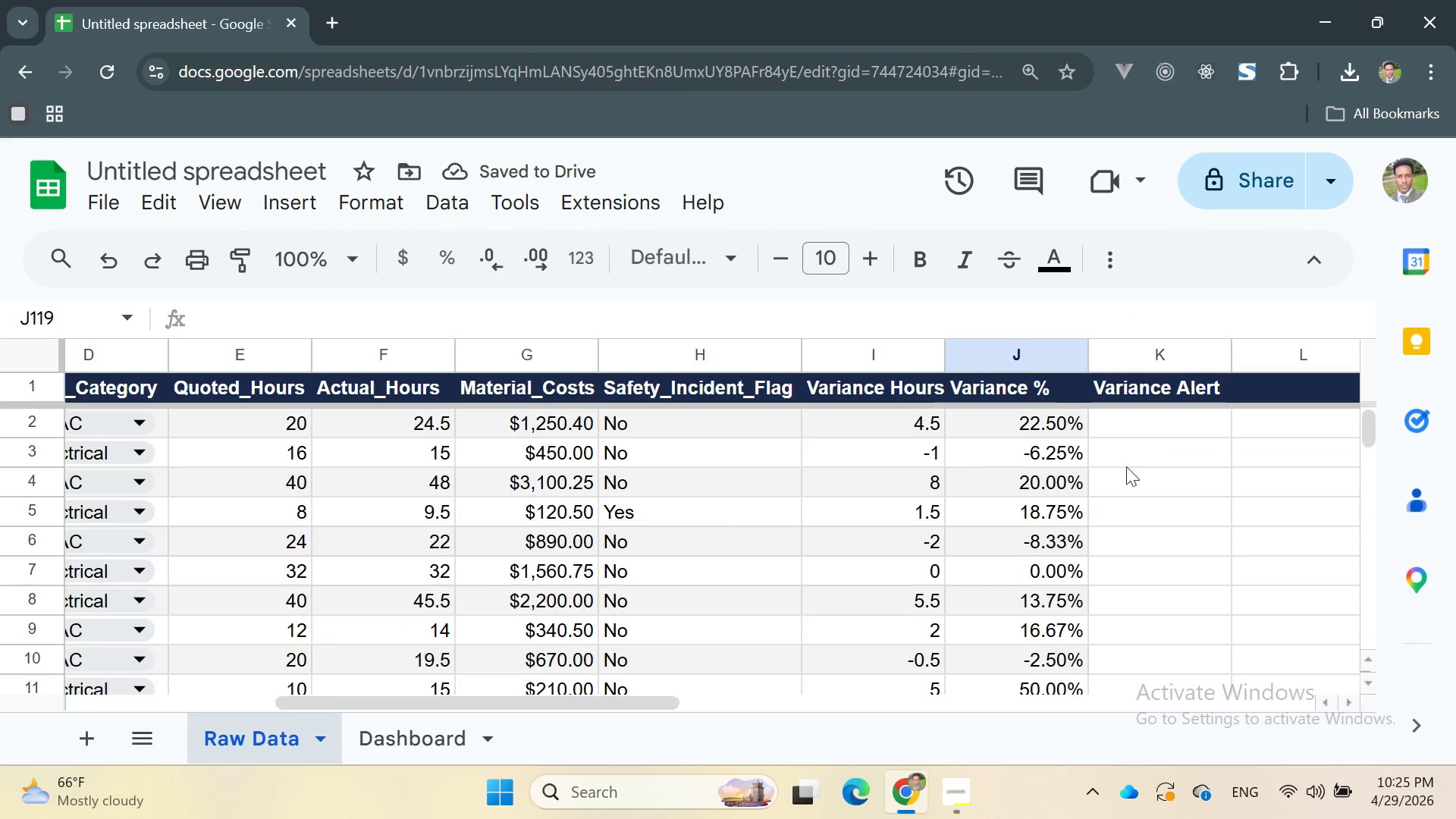 
left_click([1136, 425])
 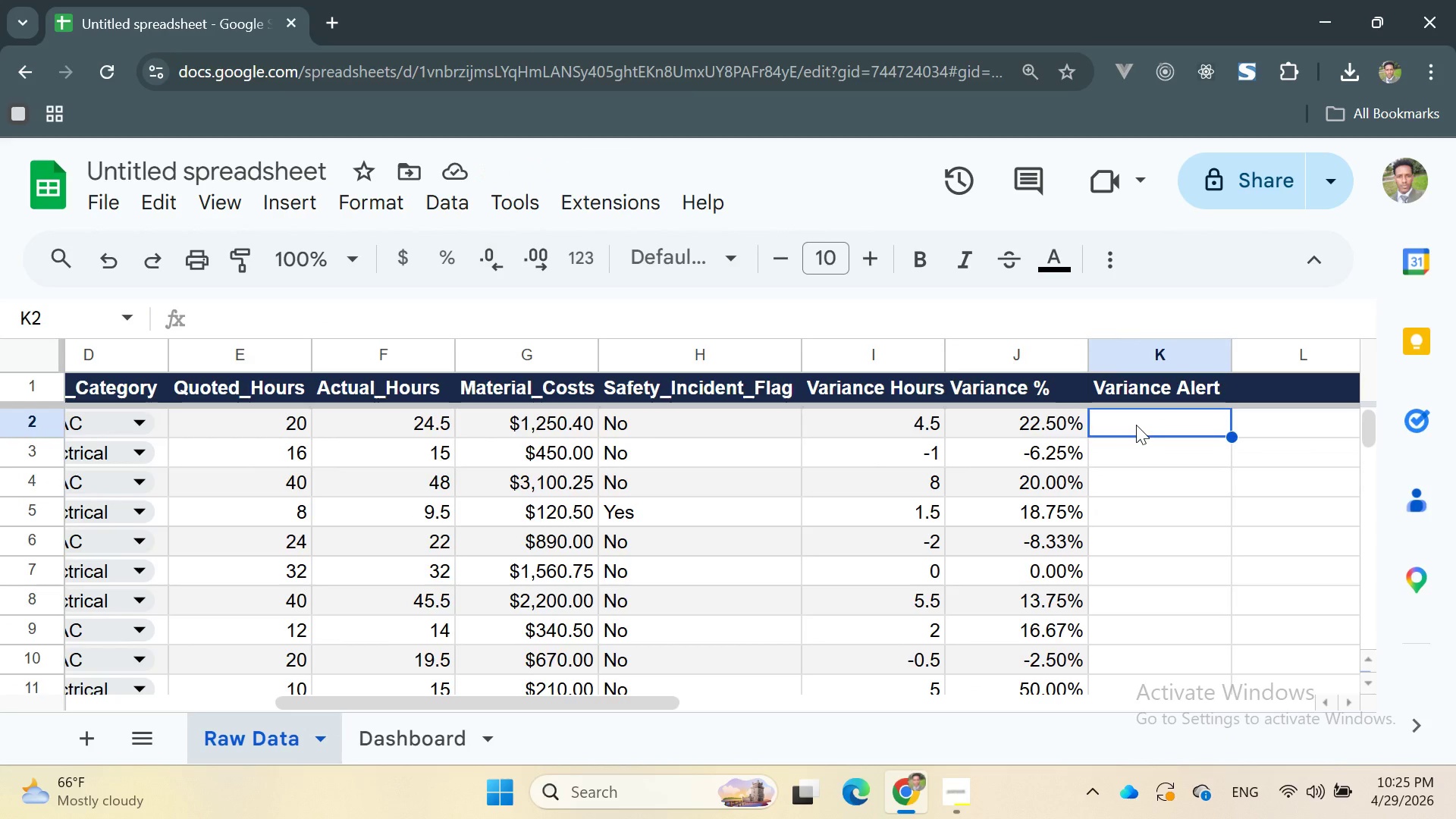 
wait(5.05)
 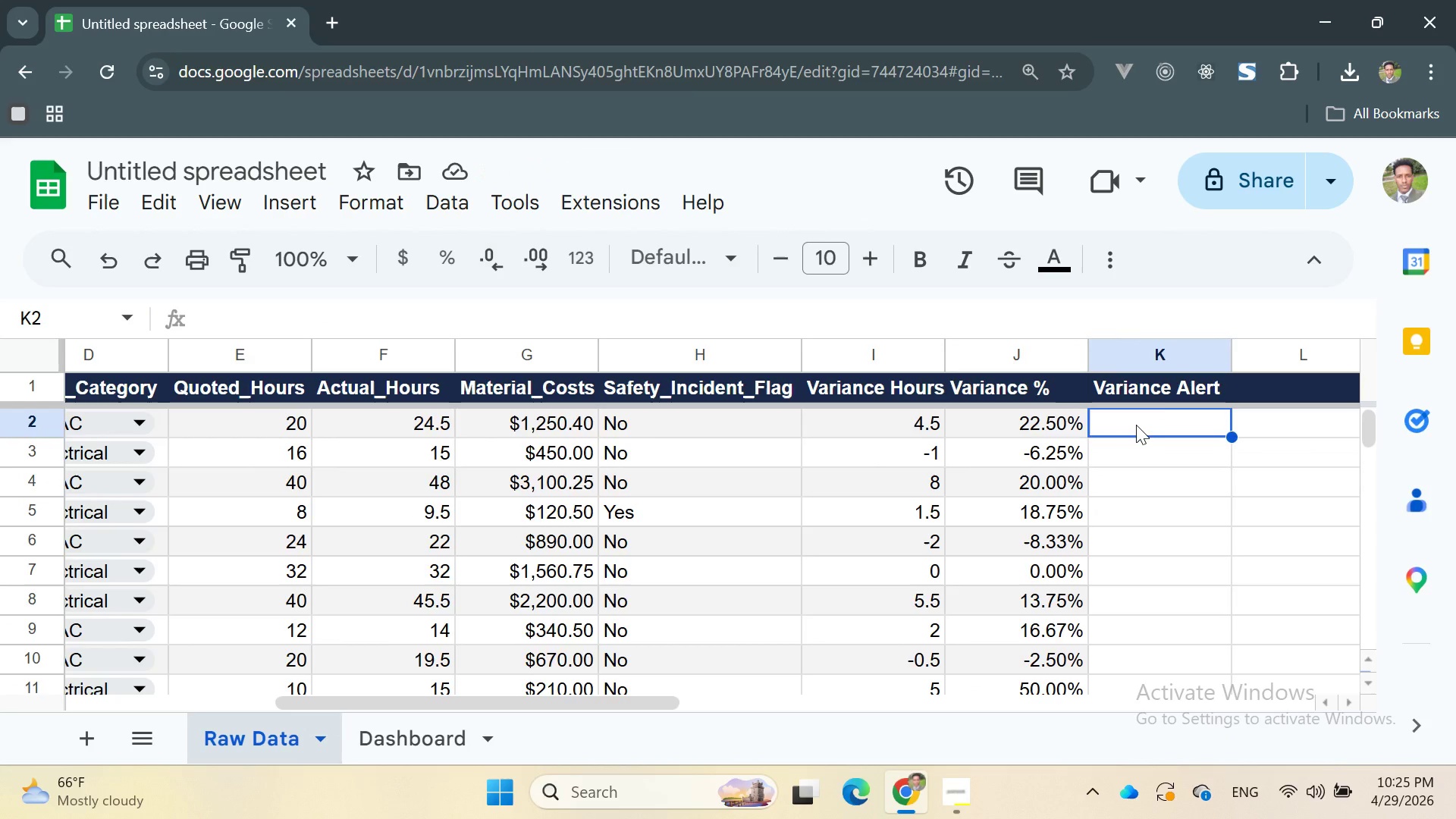 
type(=IF)
 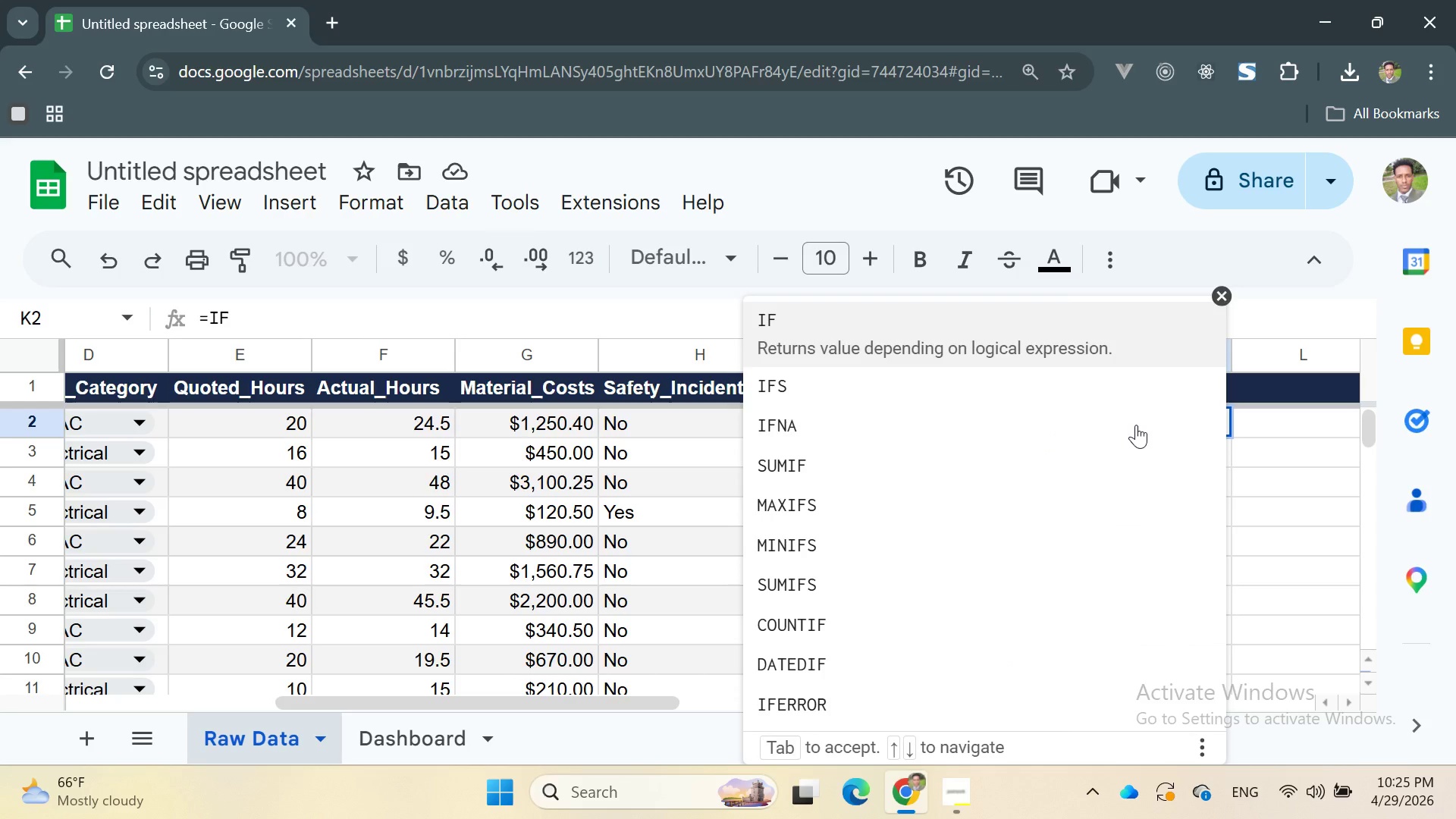 
key(Enter)
 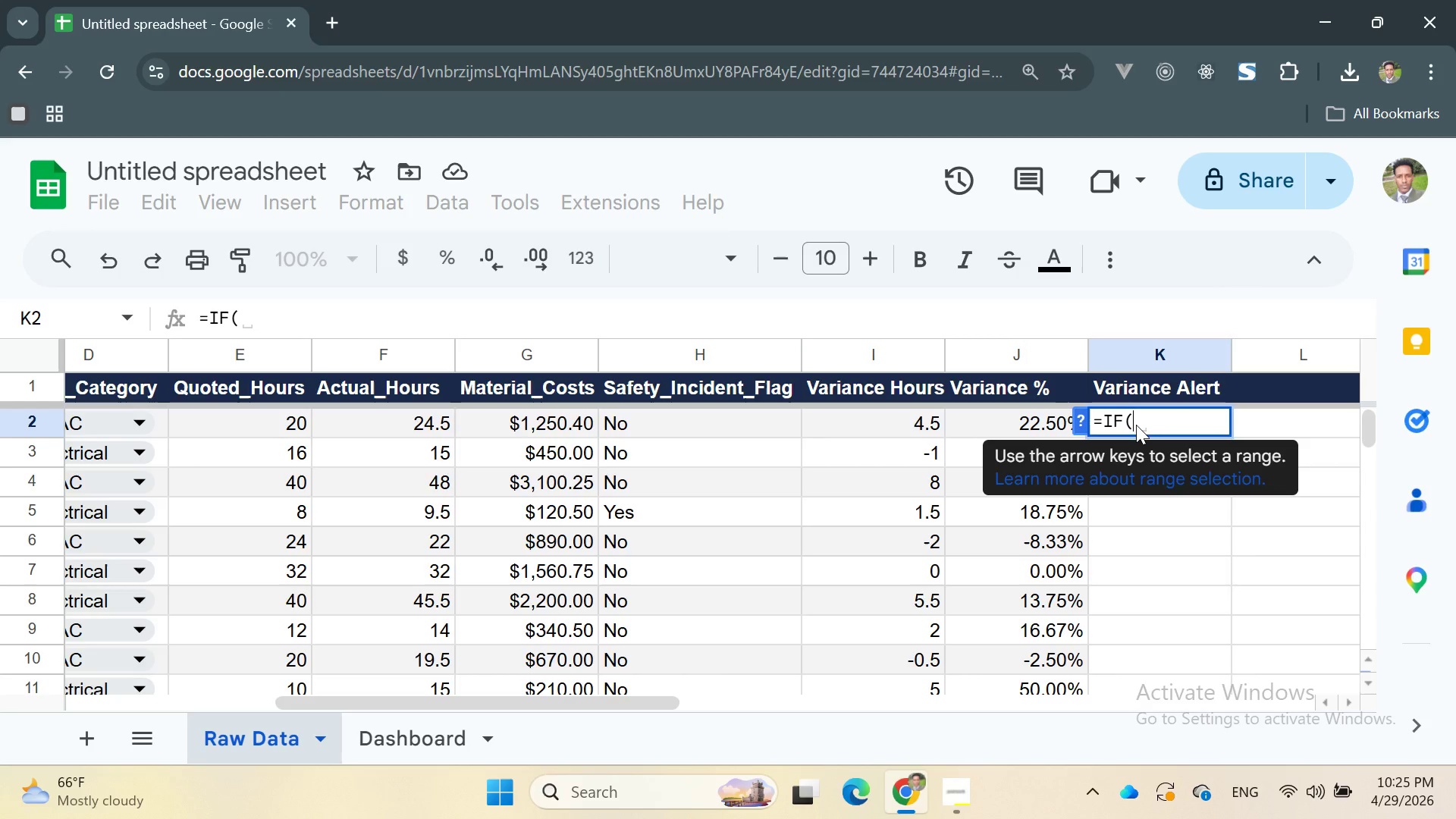 
type(ABS)
 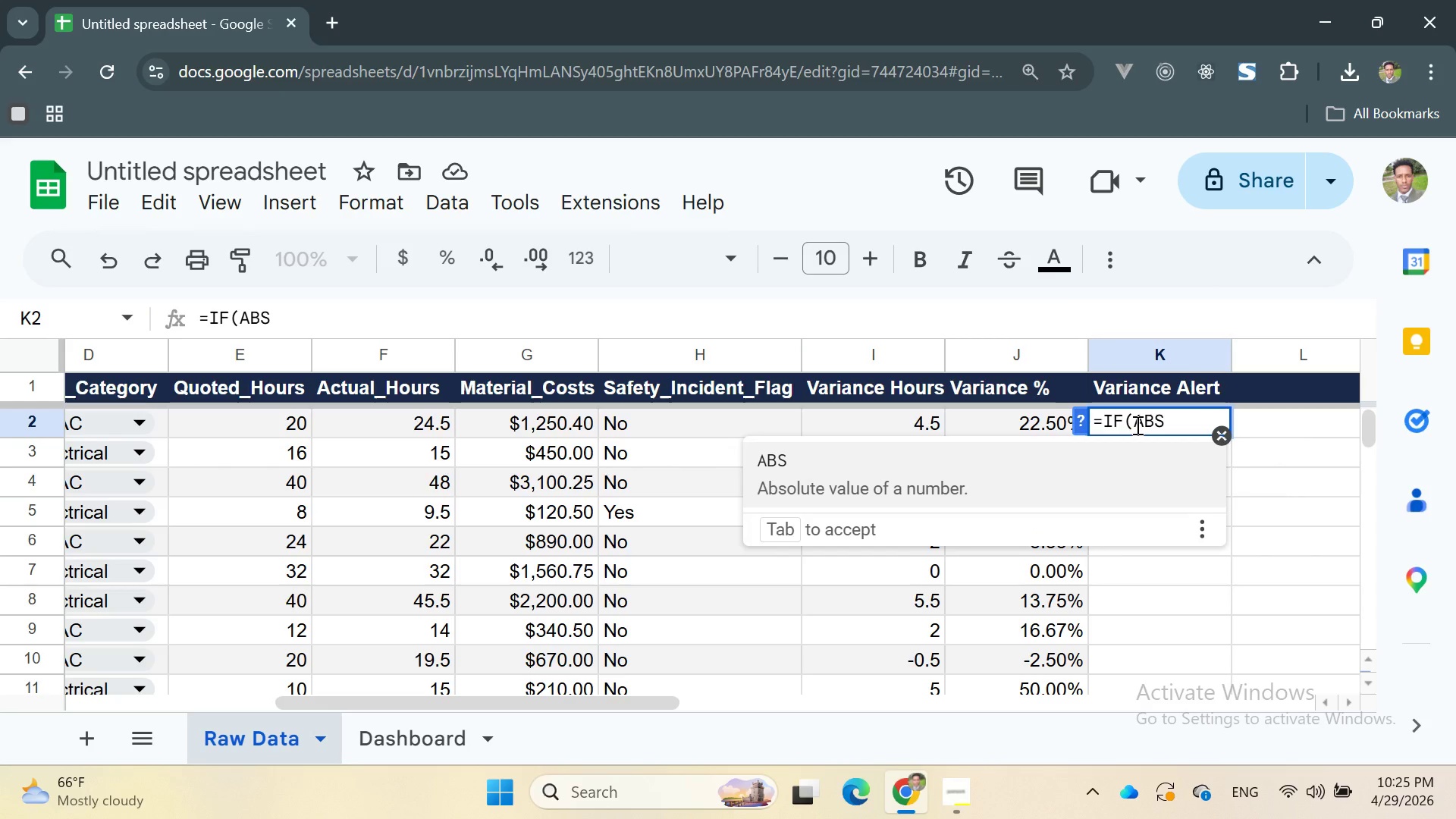 
key(Enter)
 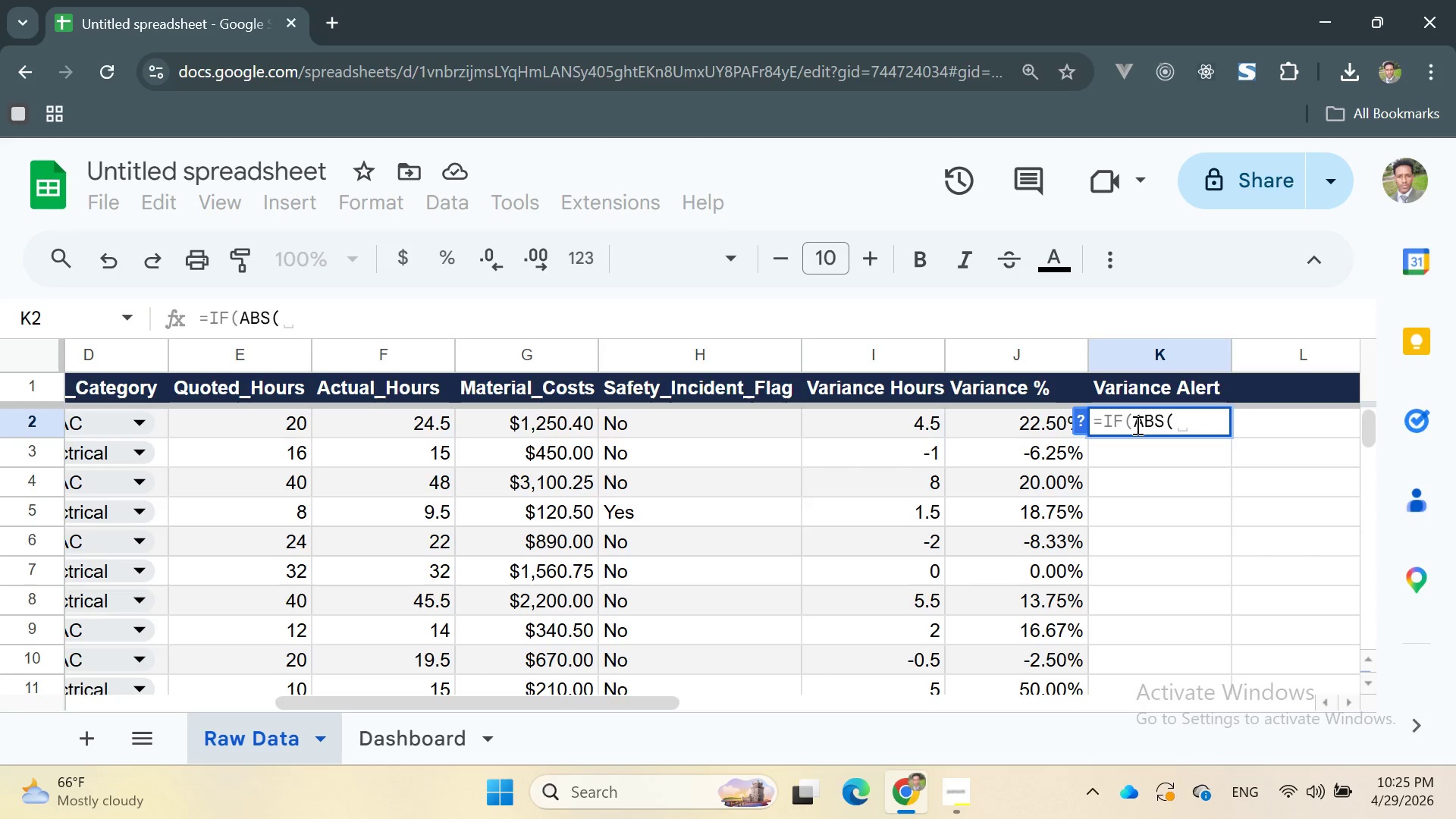 
type(J2)
 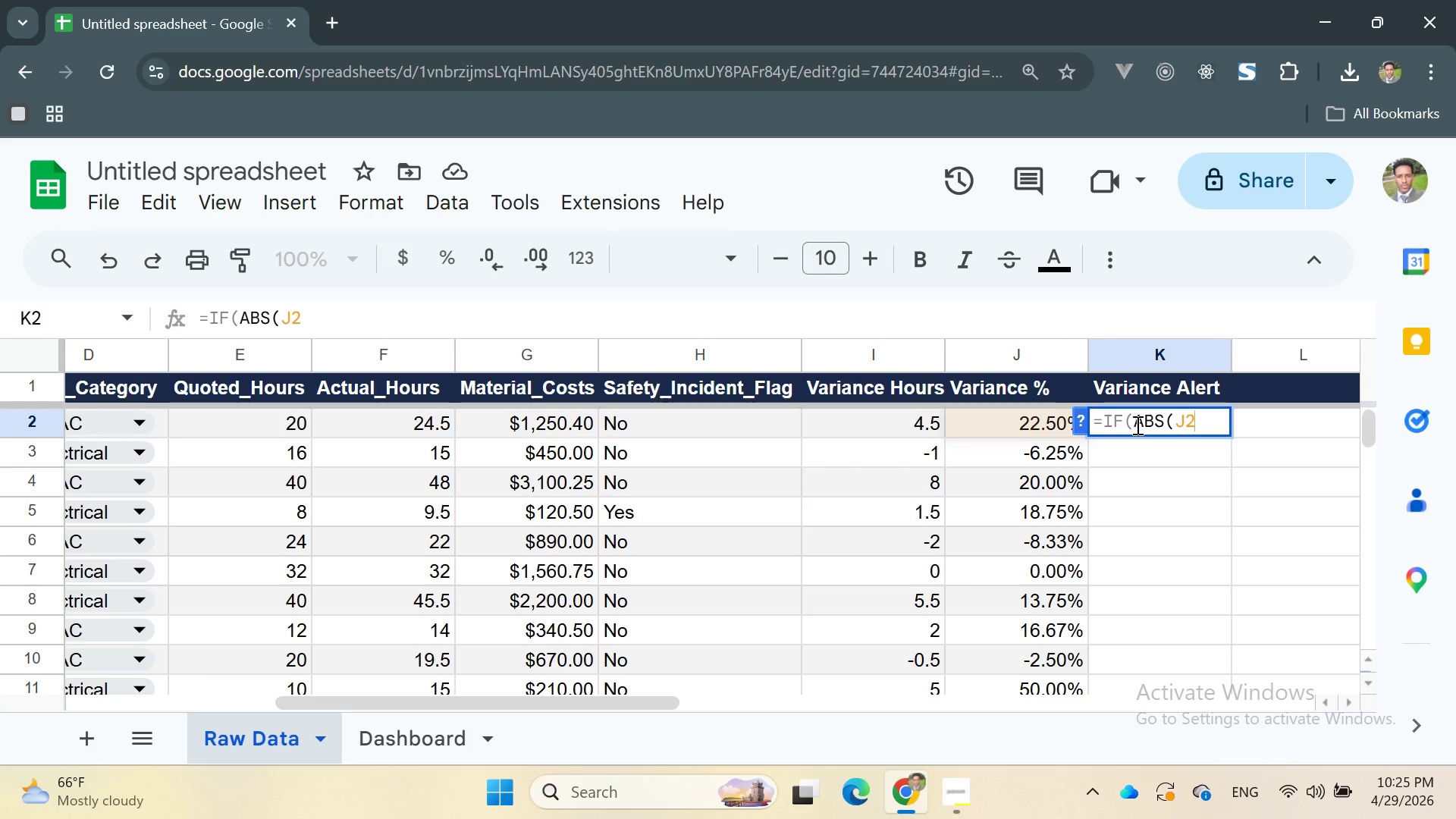 
hold_key(key=ShiftRight, duration=0.44)
 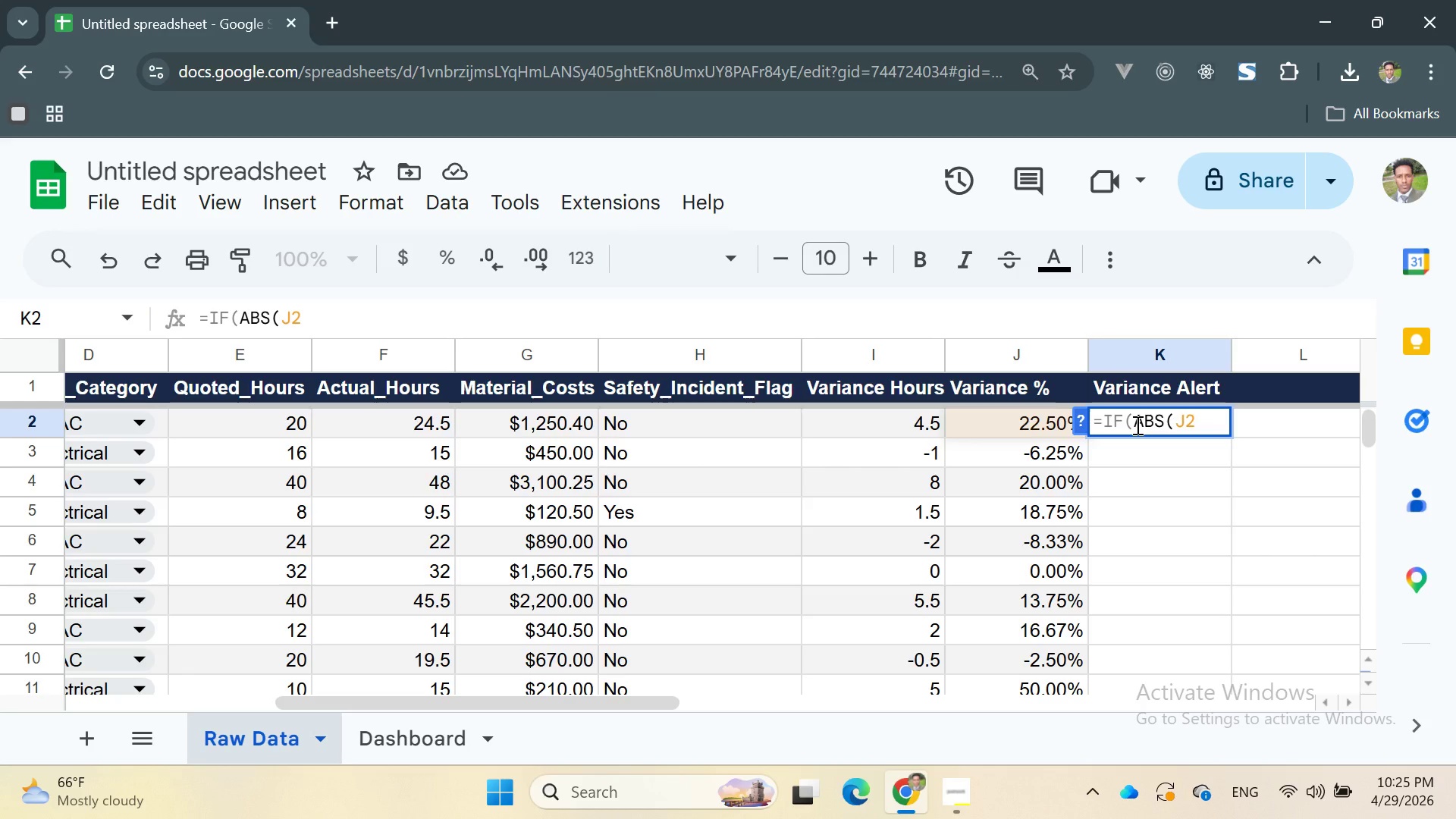 
type()>0.15, "")
 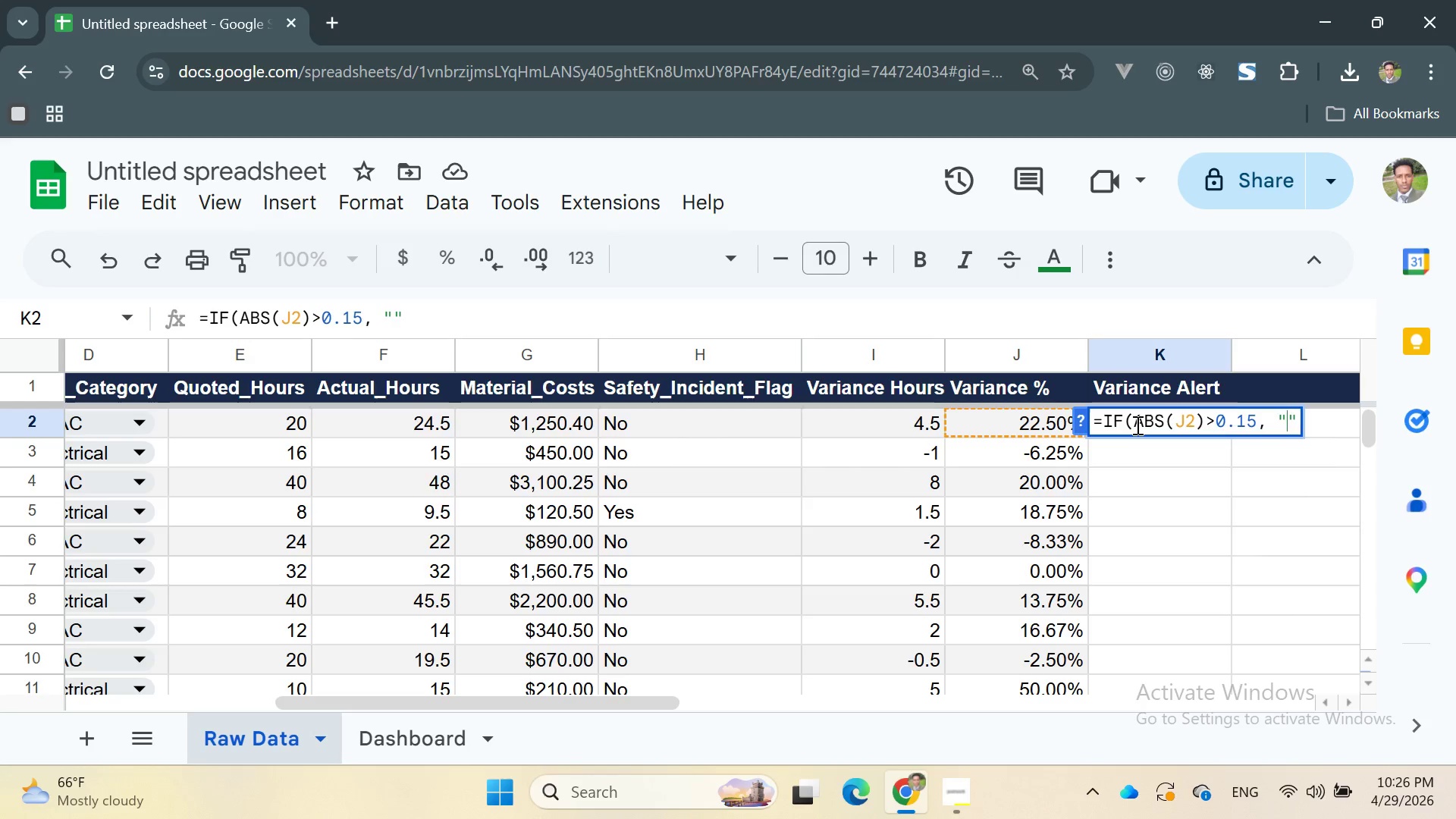 
 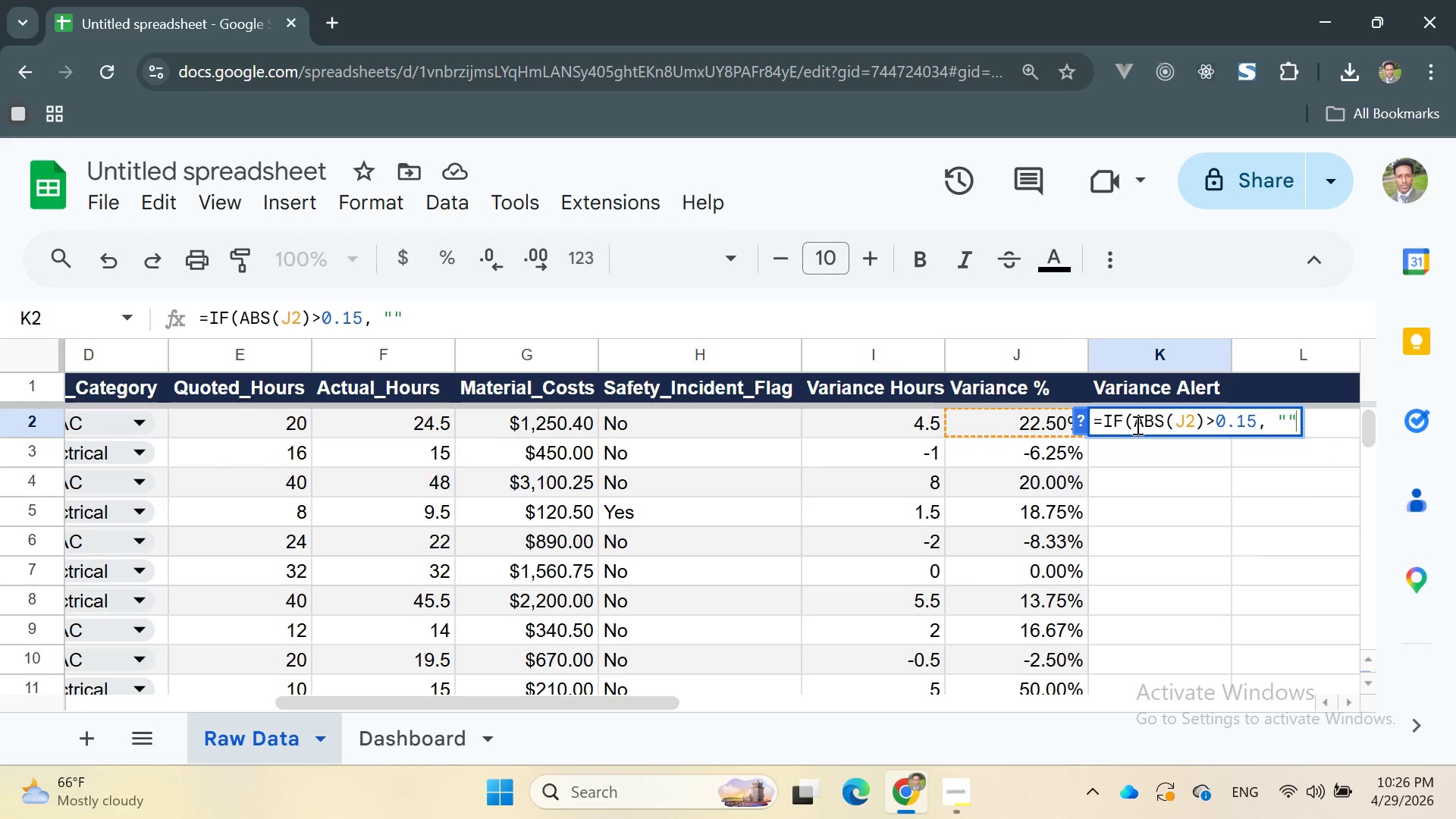 
key(ArrowLeft)
 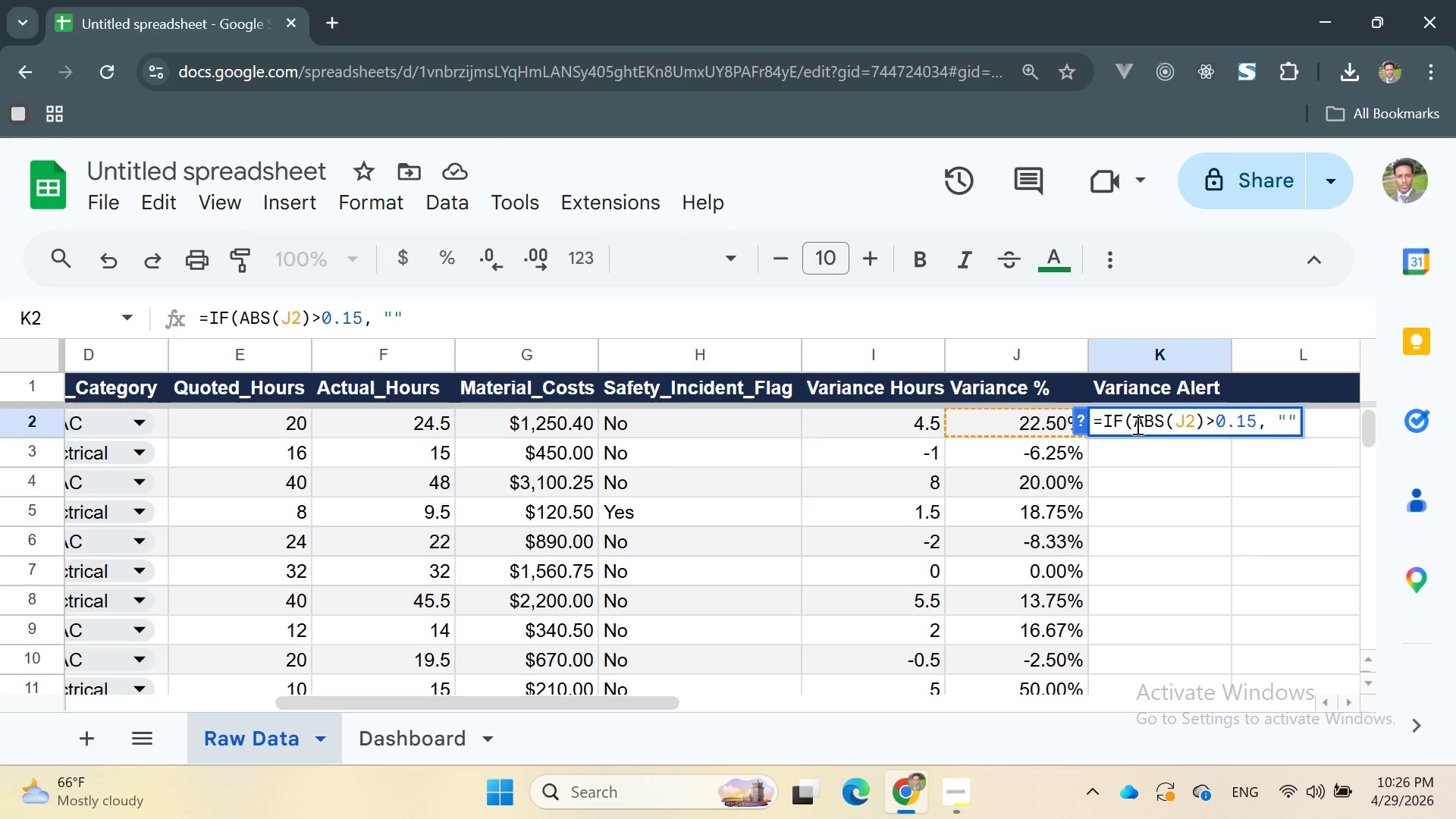 
type(Hig)
key(Backspace)
key(Backspace)
type(igh VARIANCE)
 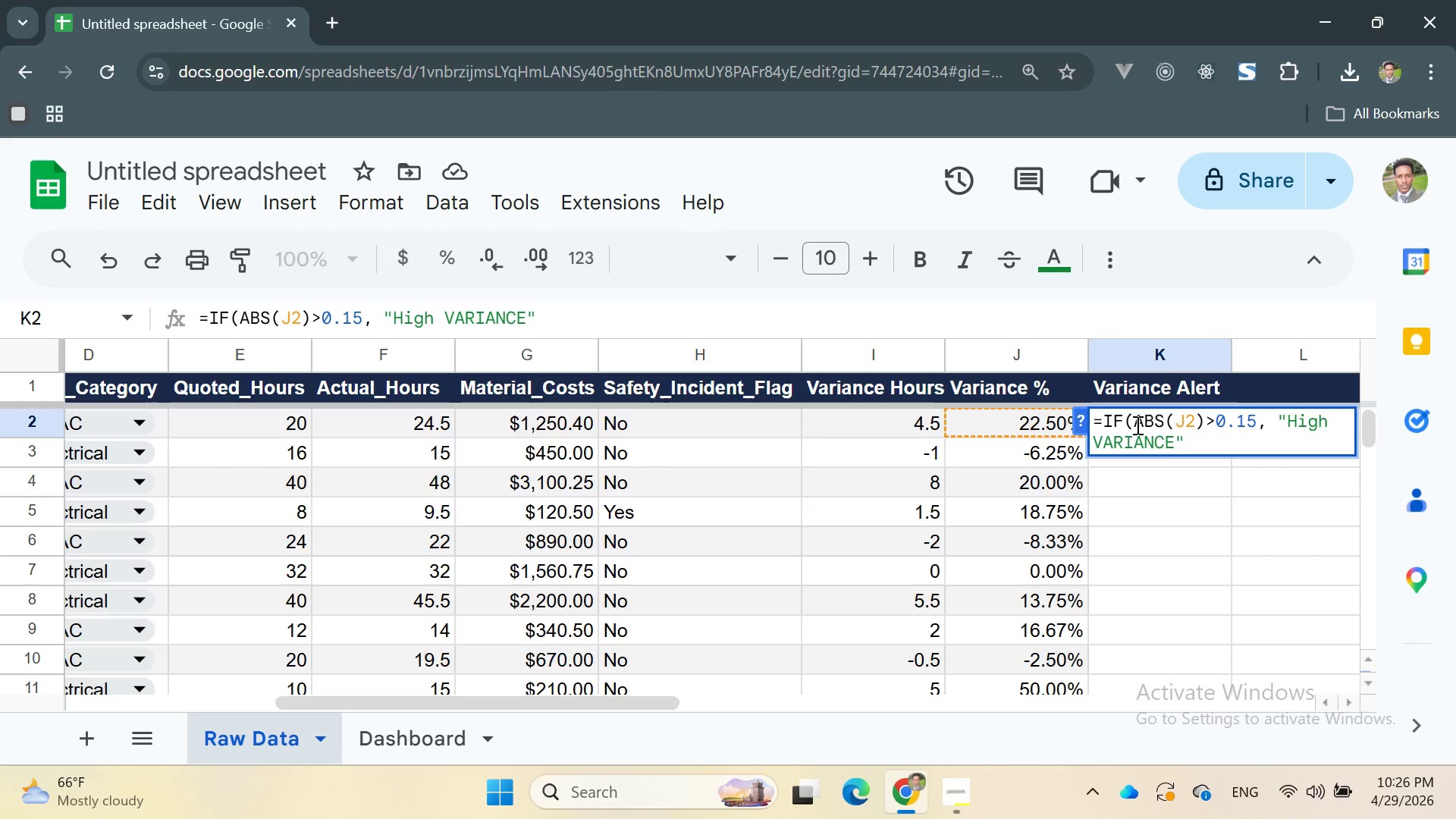 
key(ArrowRight)
 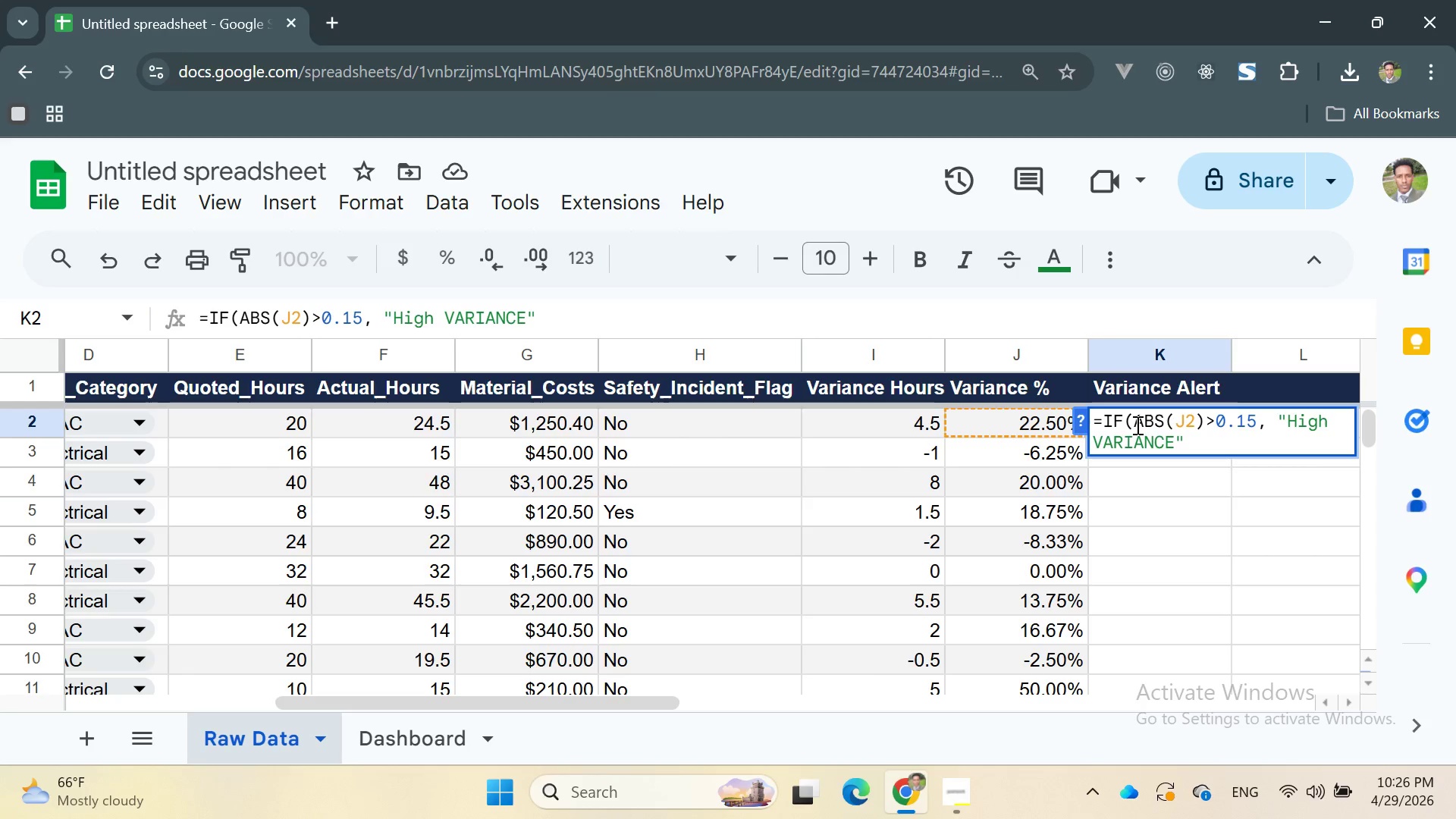 
key(Comma)
 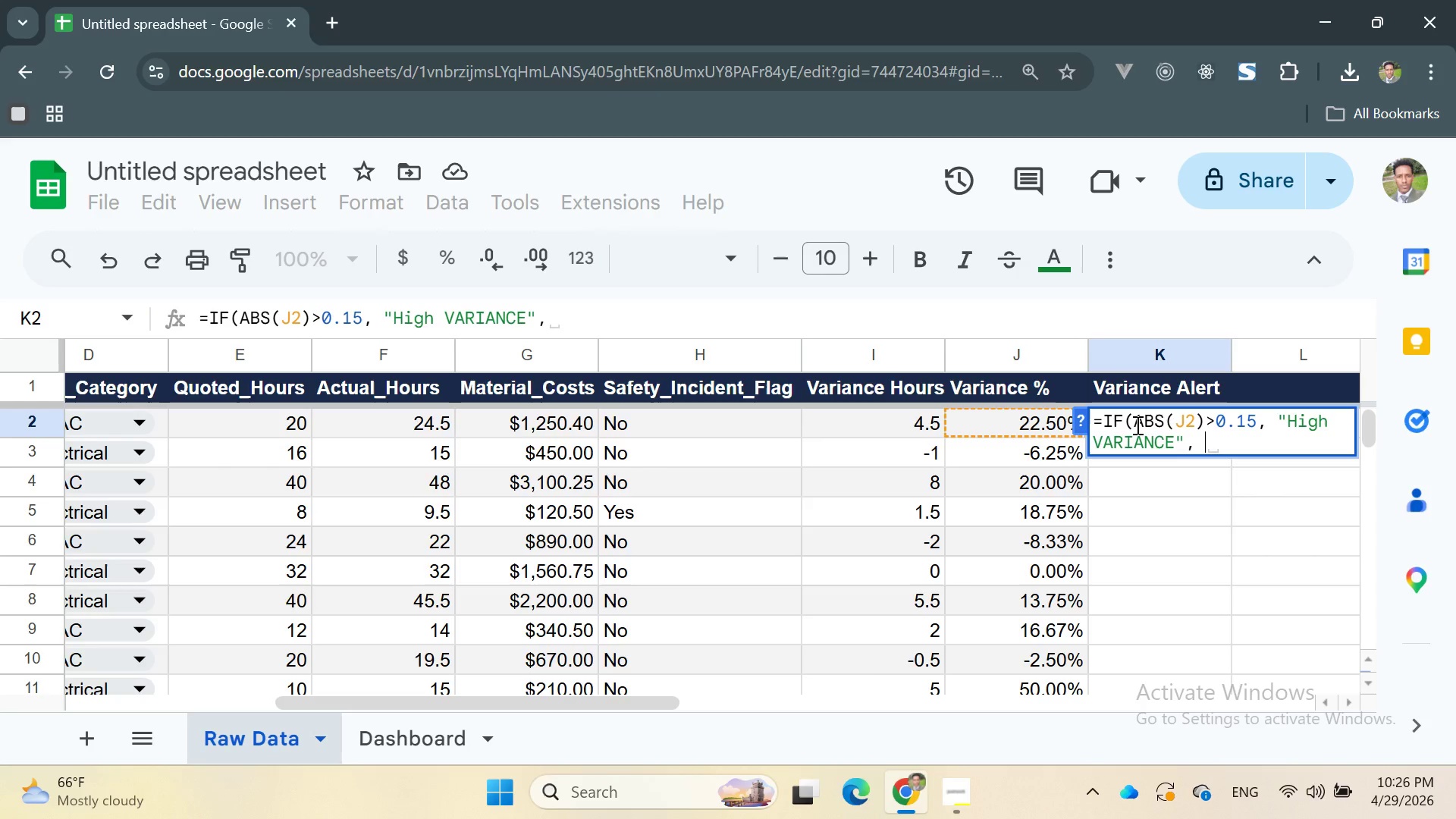 
key(Space)
 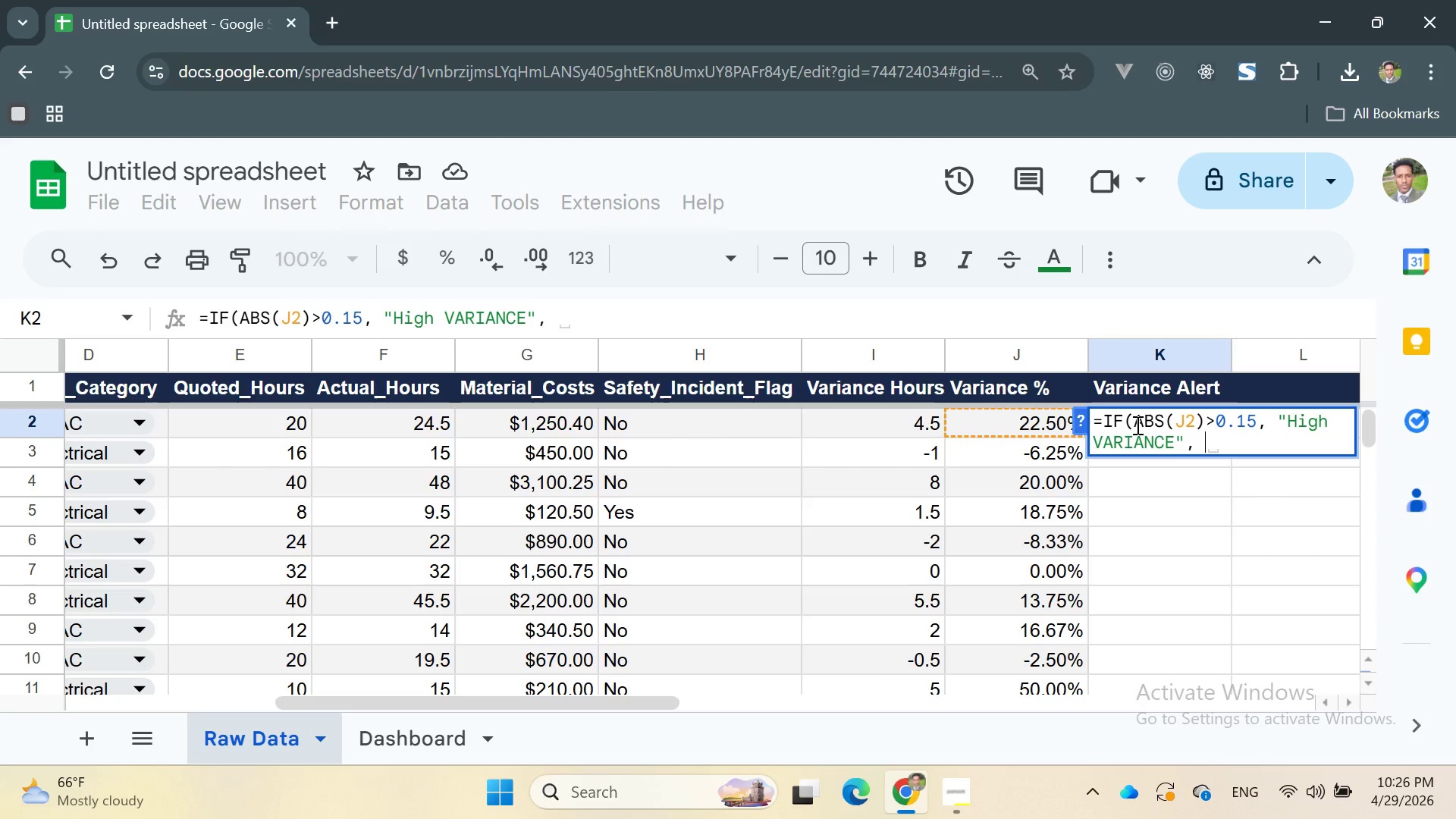 
key(Shift+Quote)
 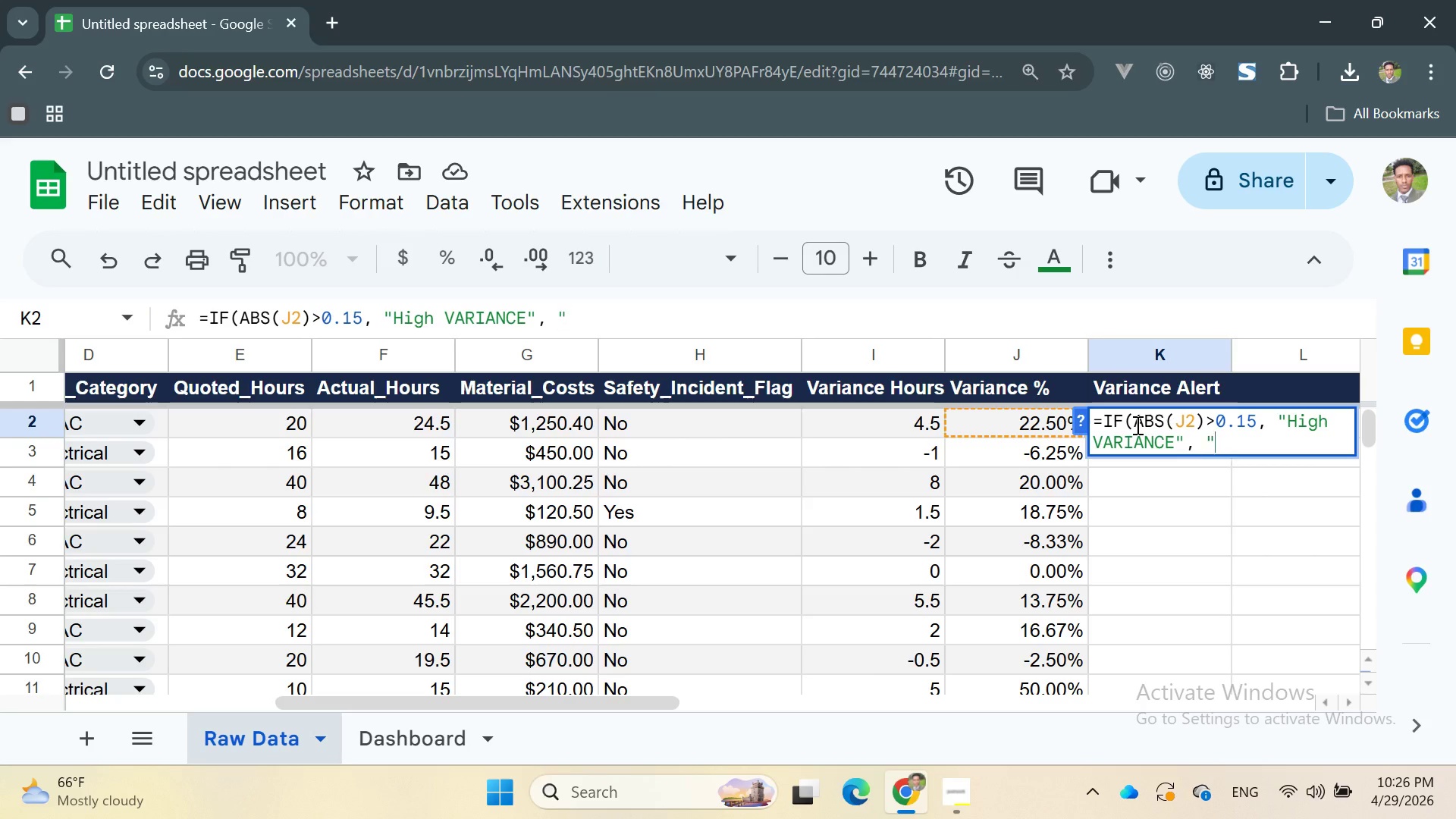 
key(Shift+Quote)
 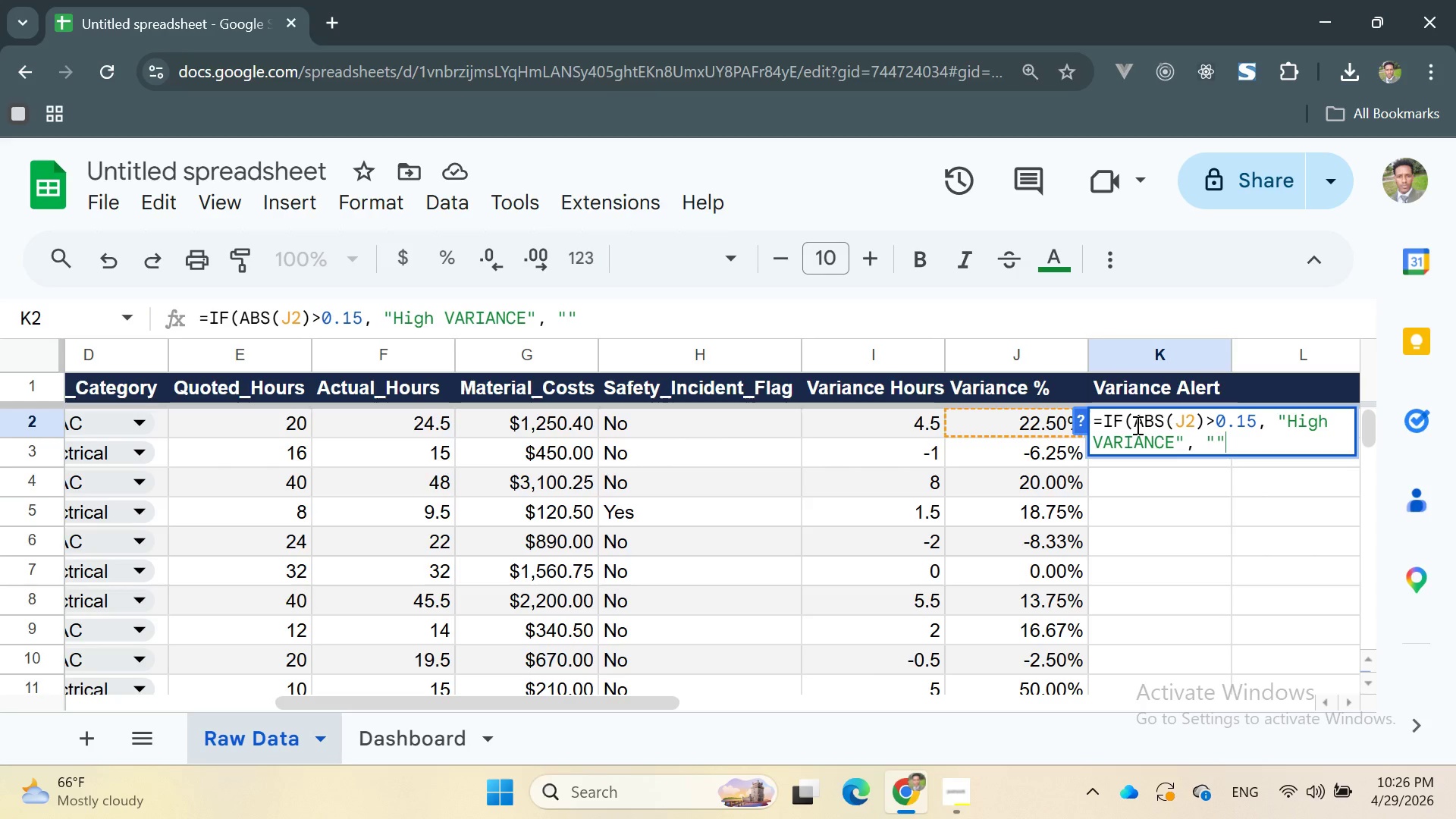 
key(ArrowLeft)
 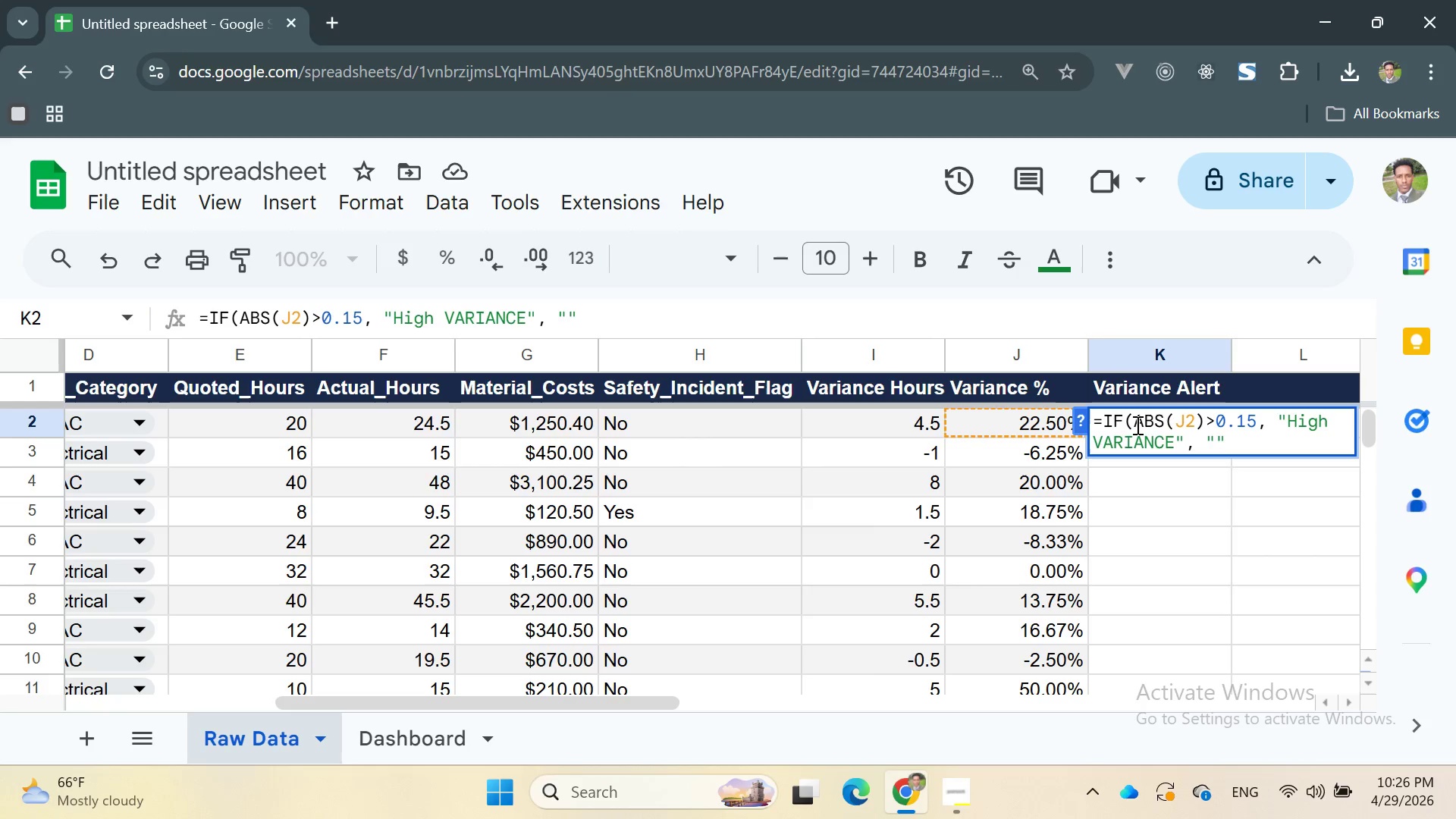 
type(OK)
 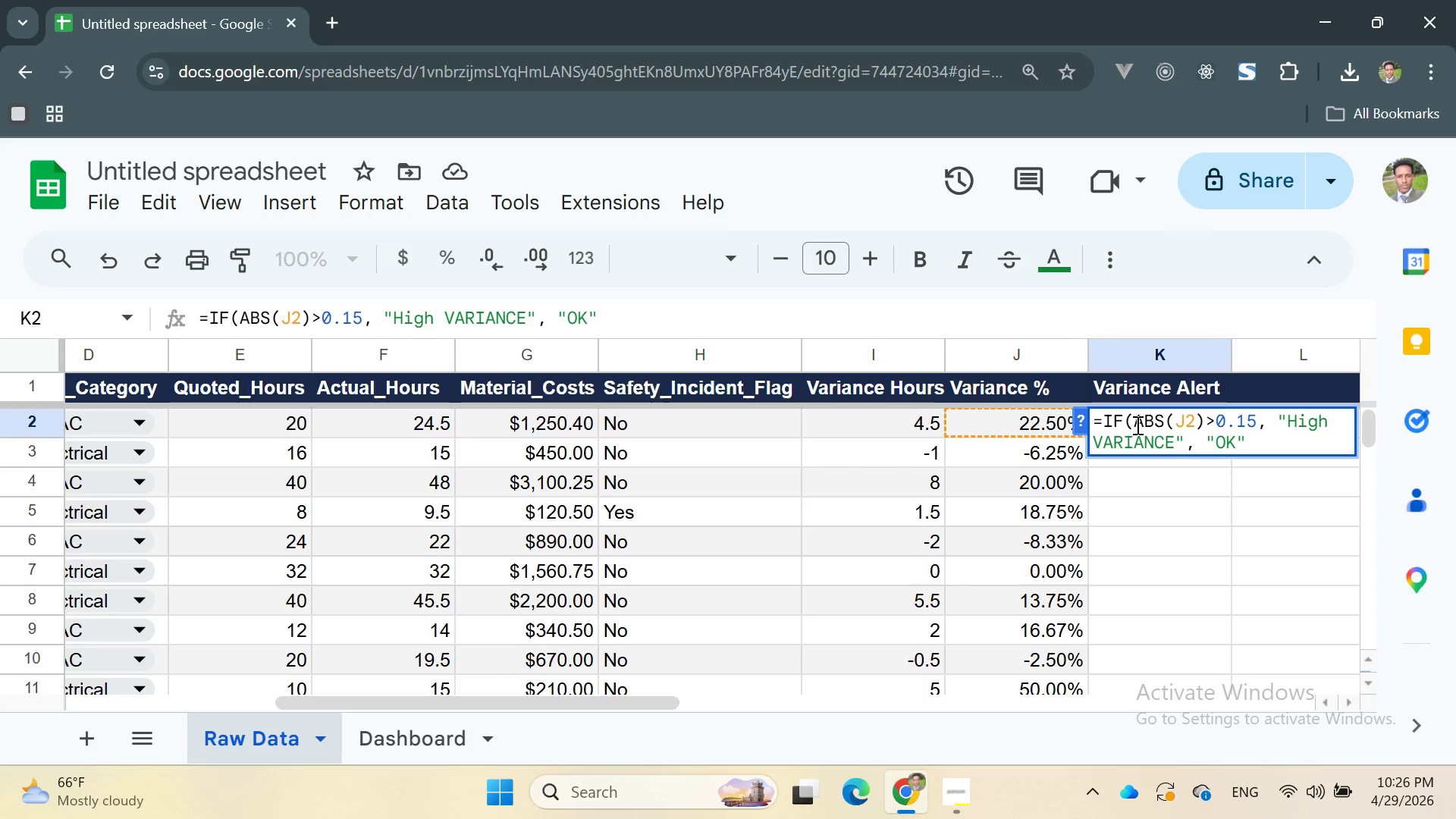 
key(Enter)
 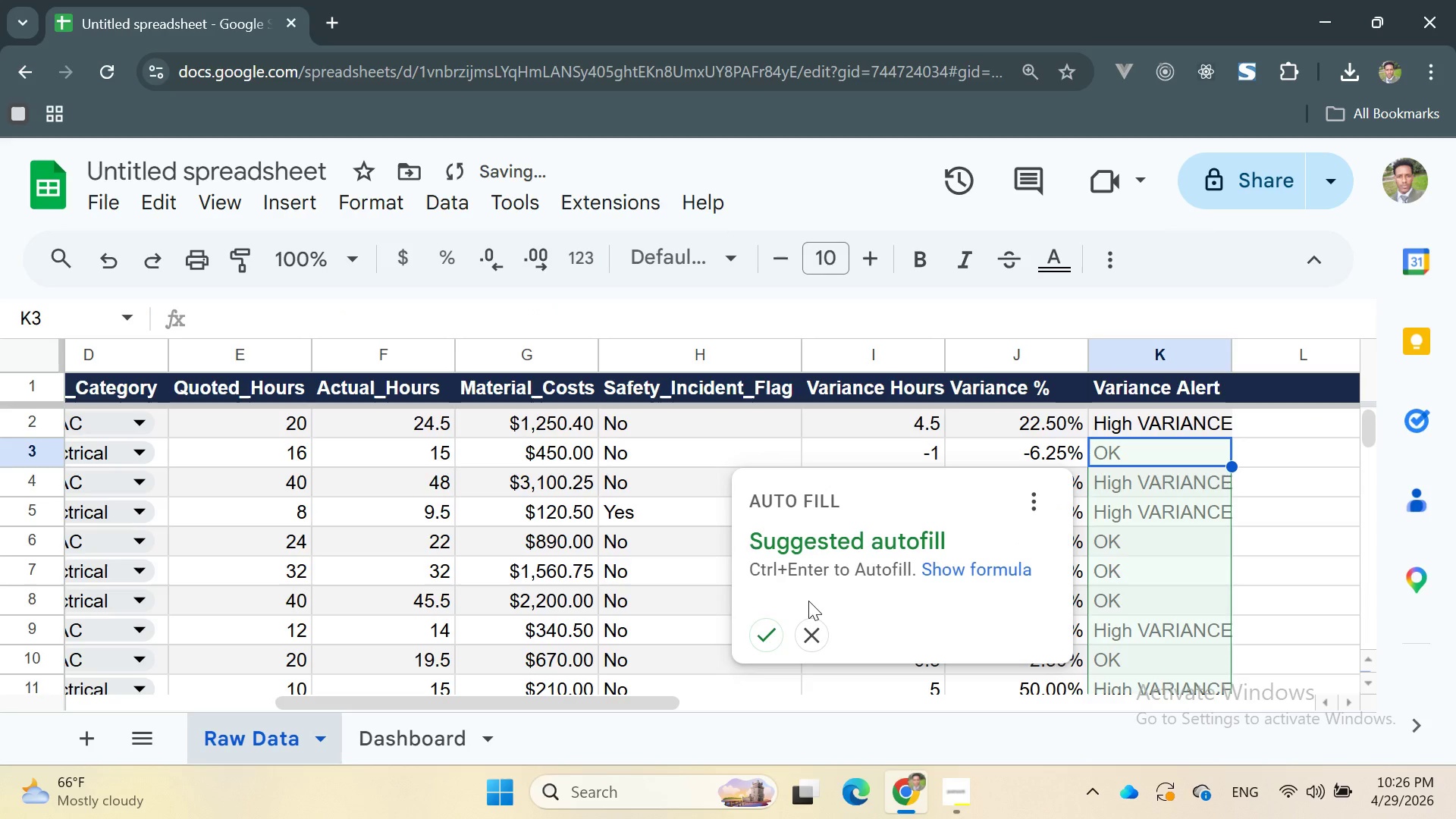 
left_click([767, 631])
 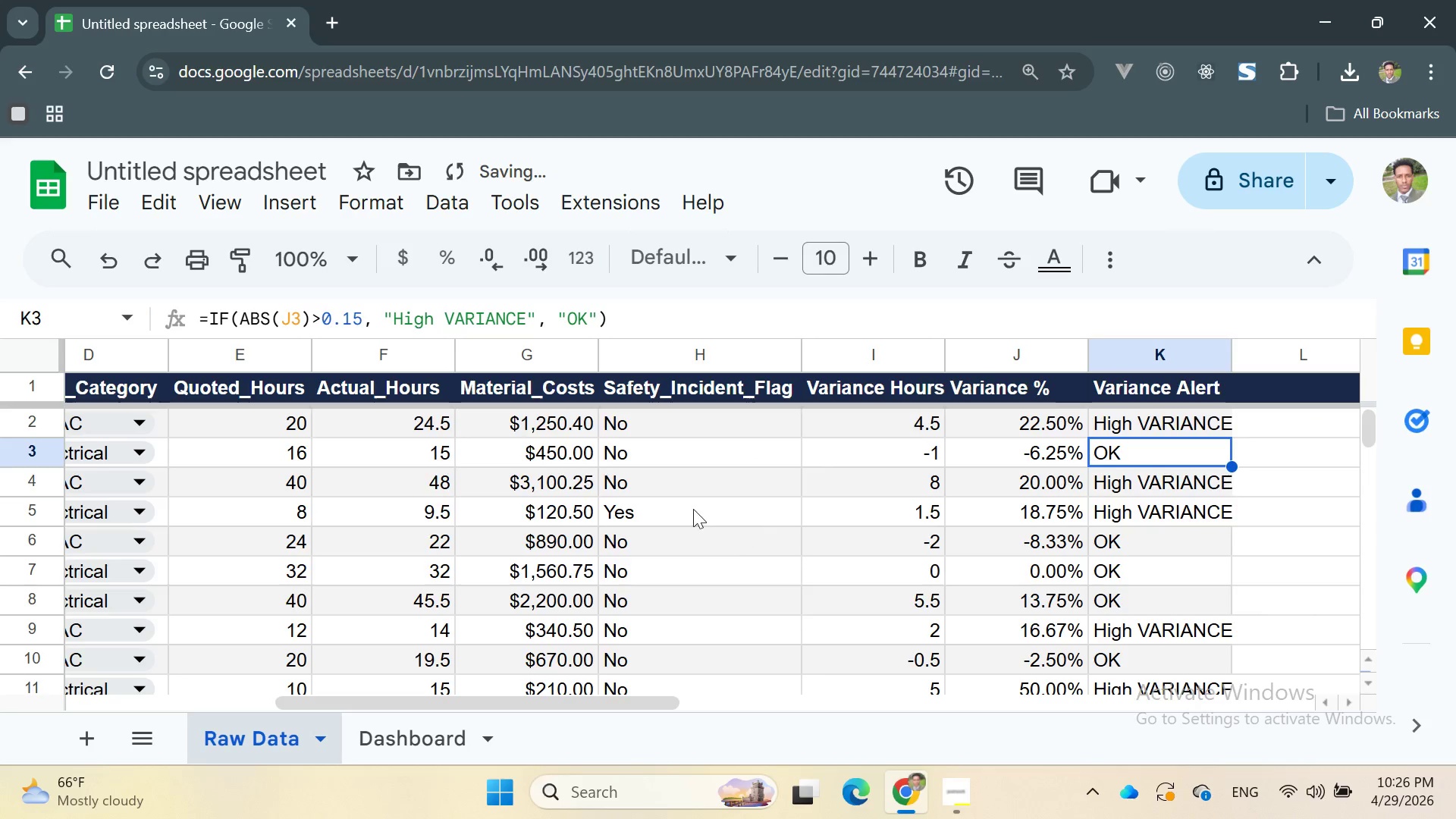 
mouse_move([630, 589])
 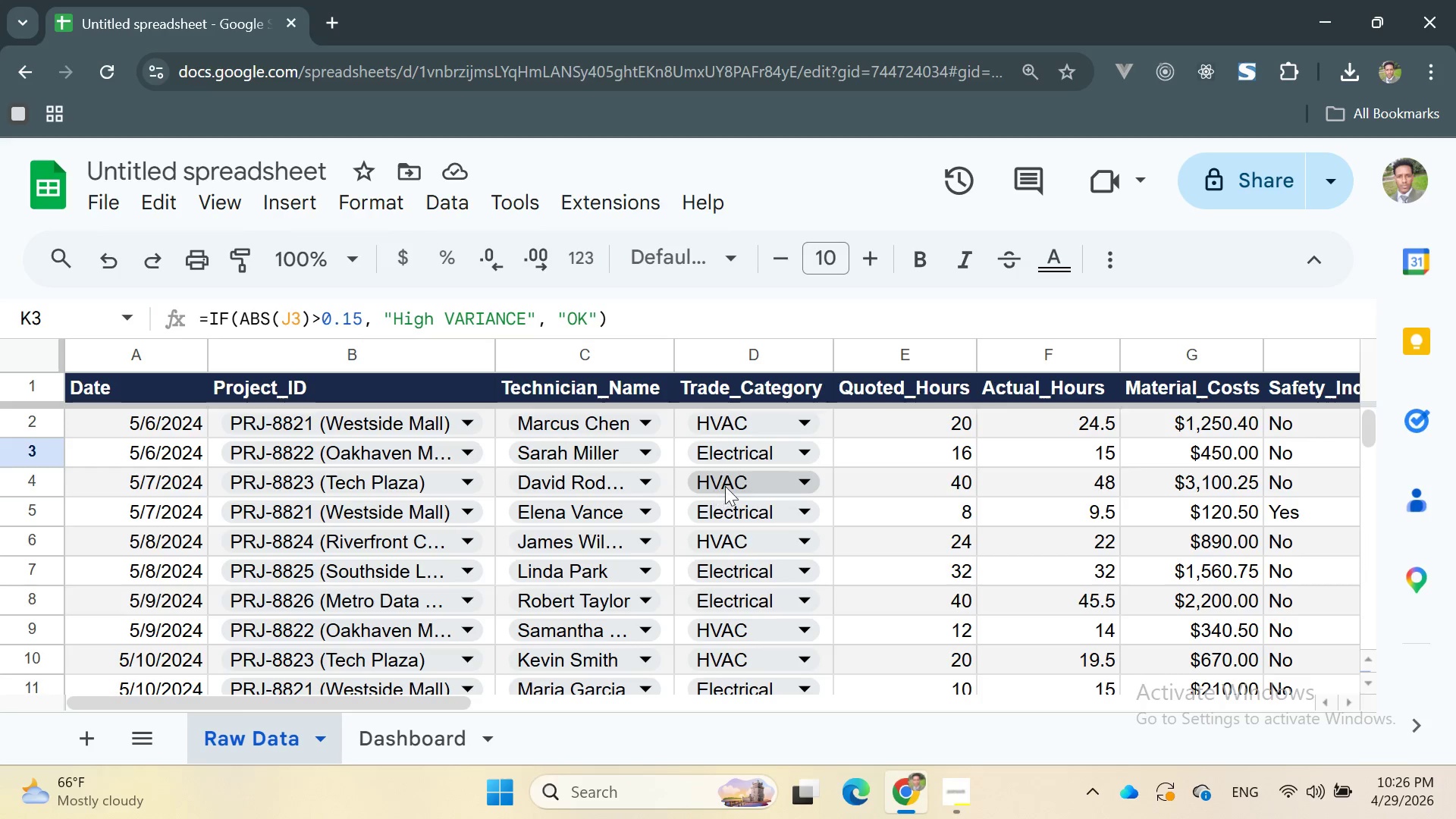 
left_click([630, 439])
 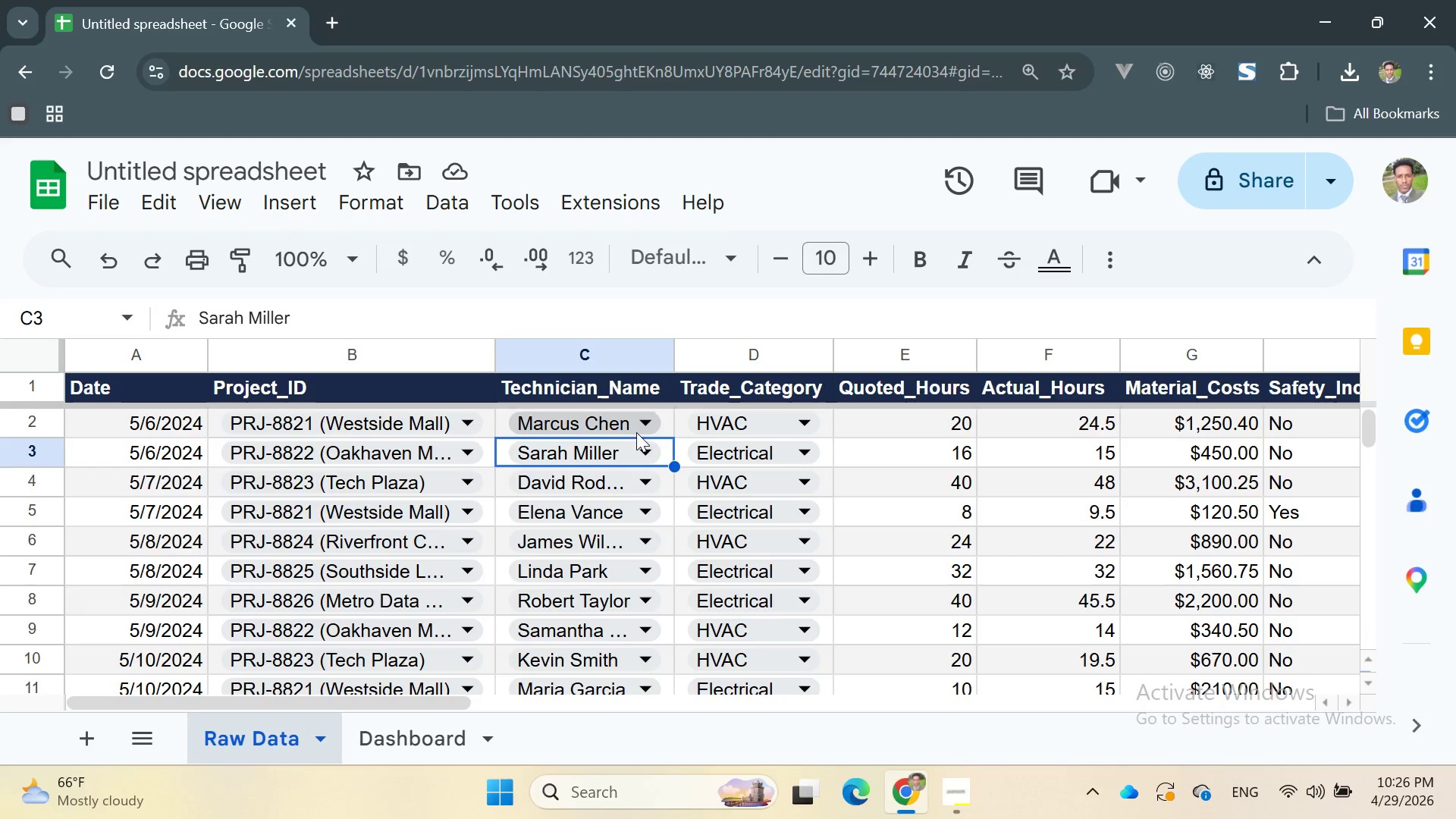 
left_click([639, 429])
 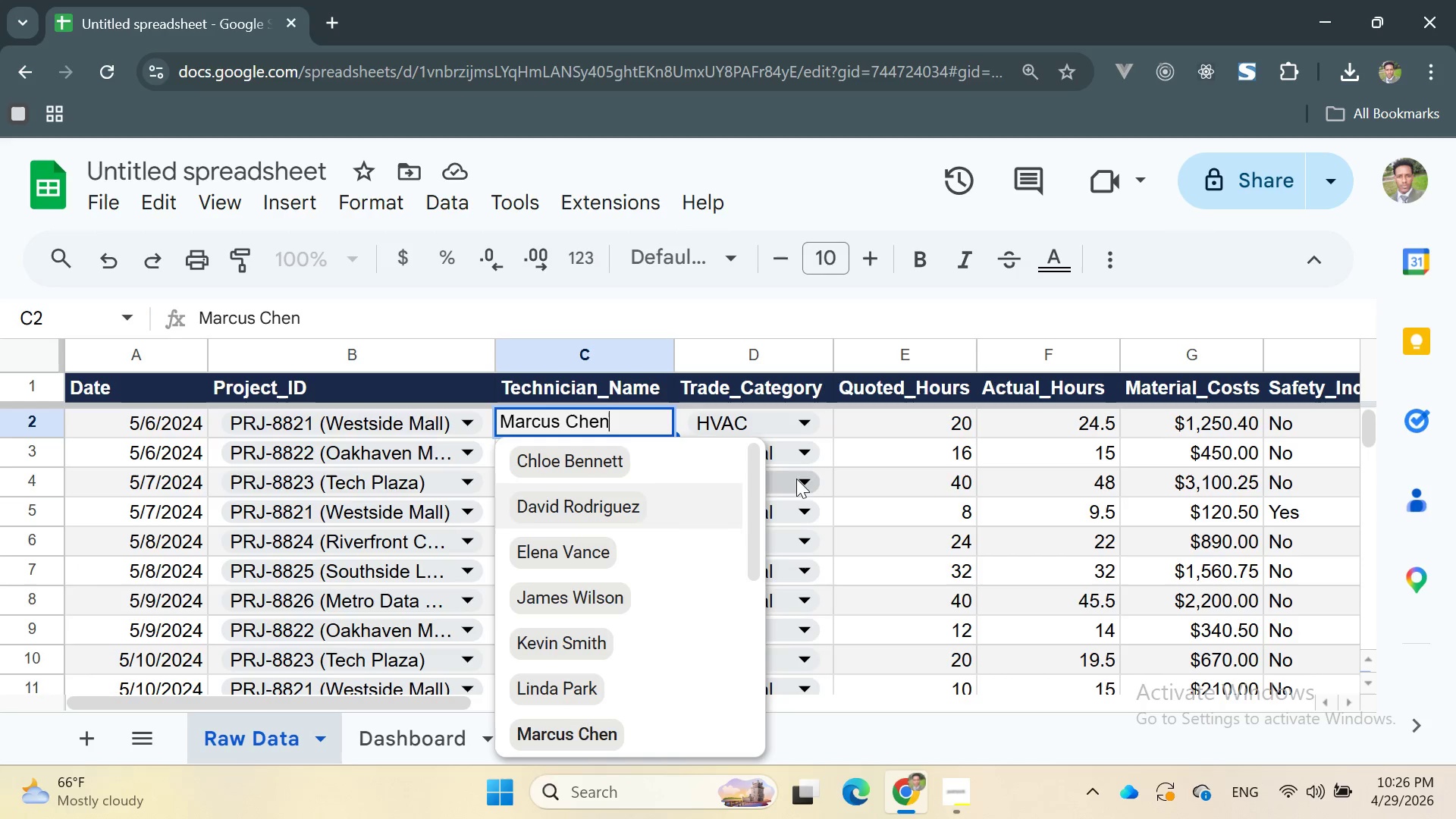 
left_click([805, 441])
 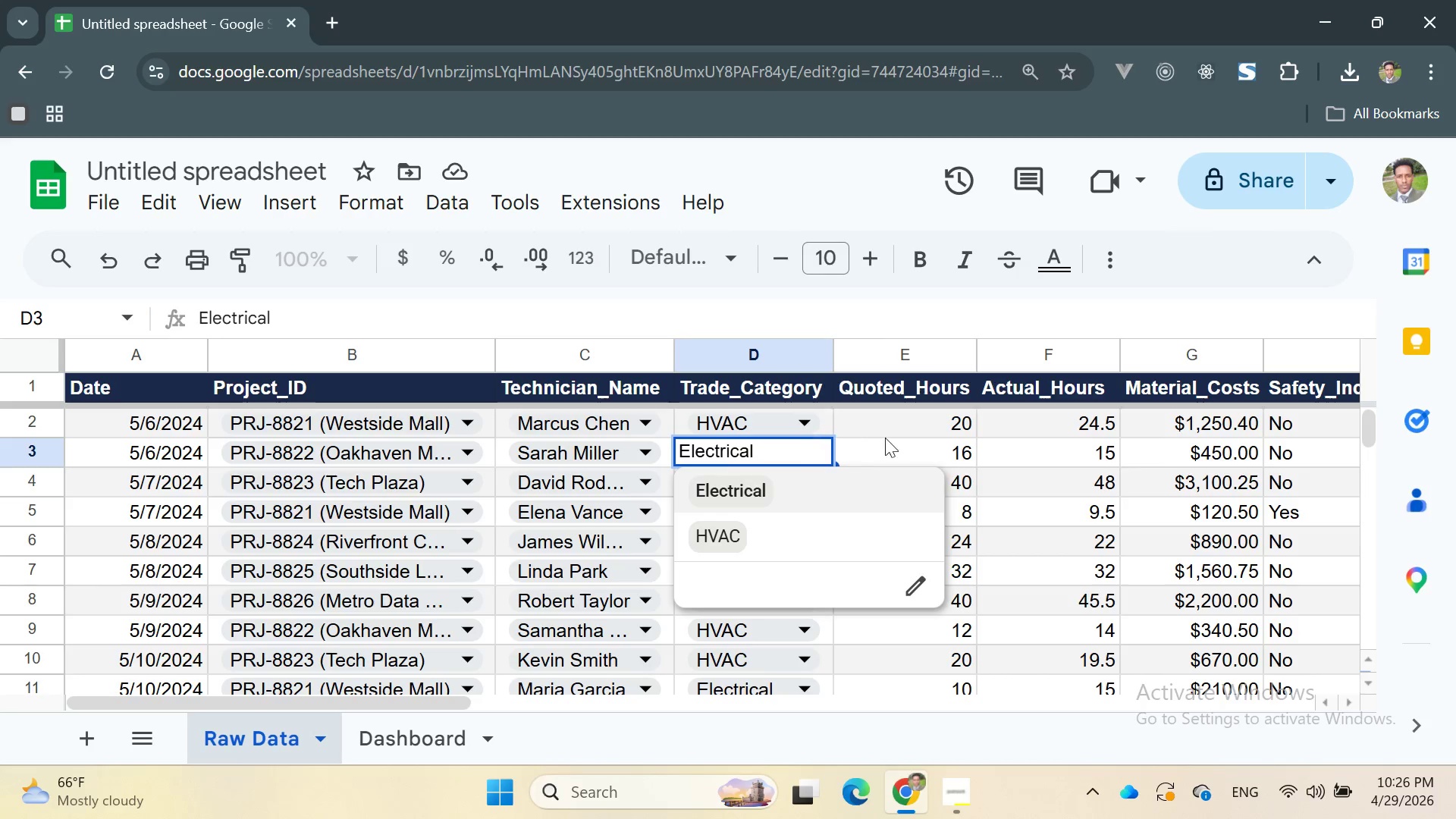 
left_click([905, 438])
 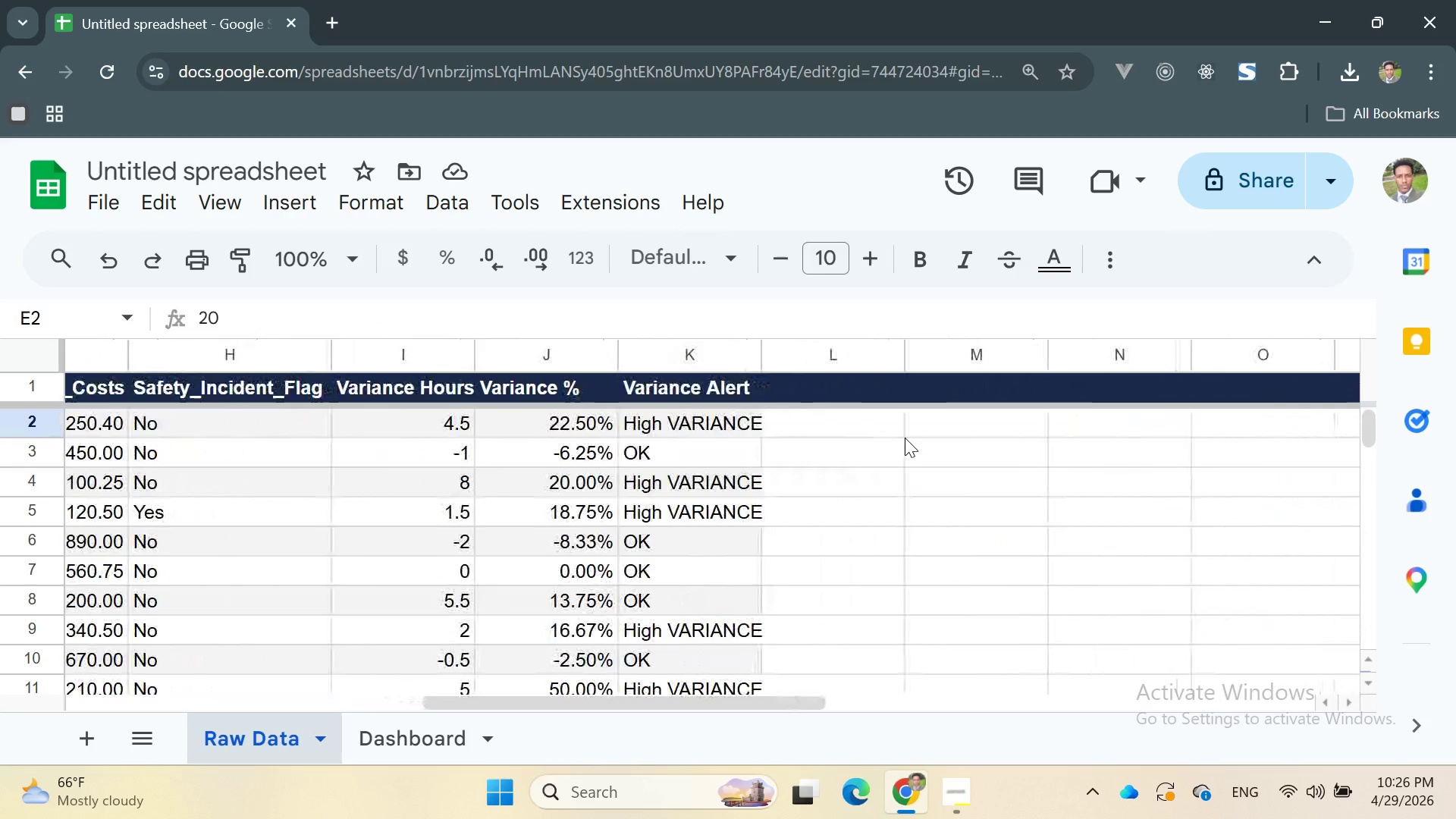 
wait(6.0)
 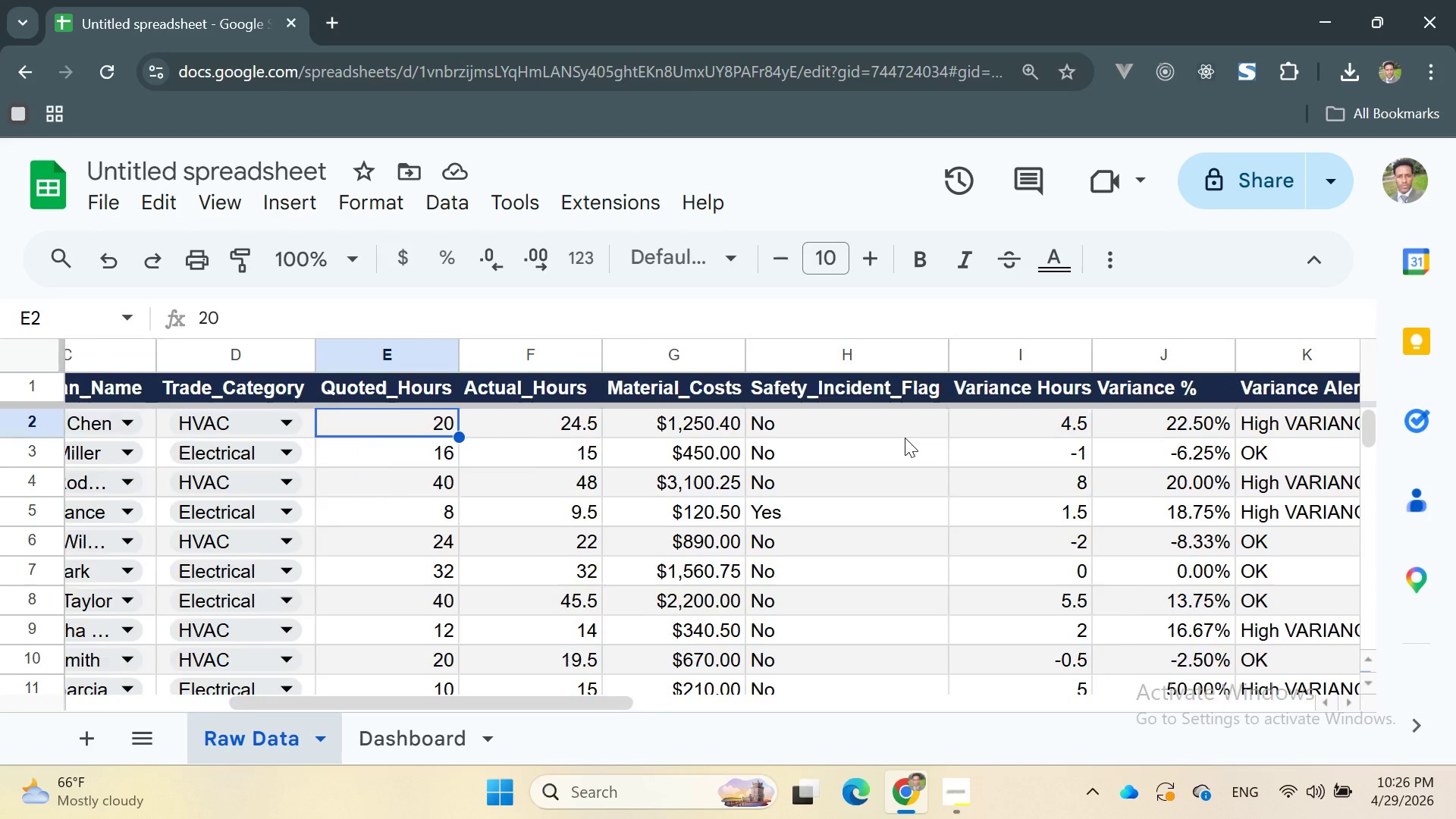 
double_click([719, 423])
 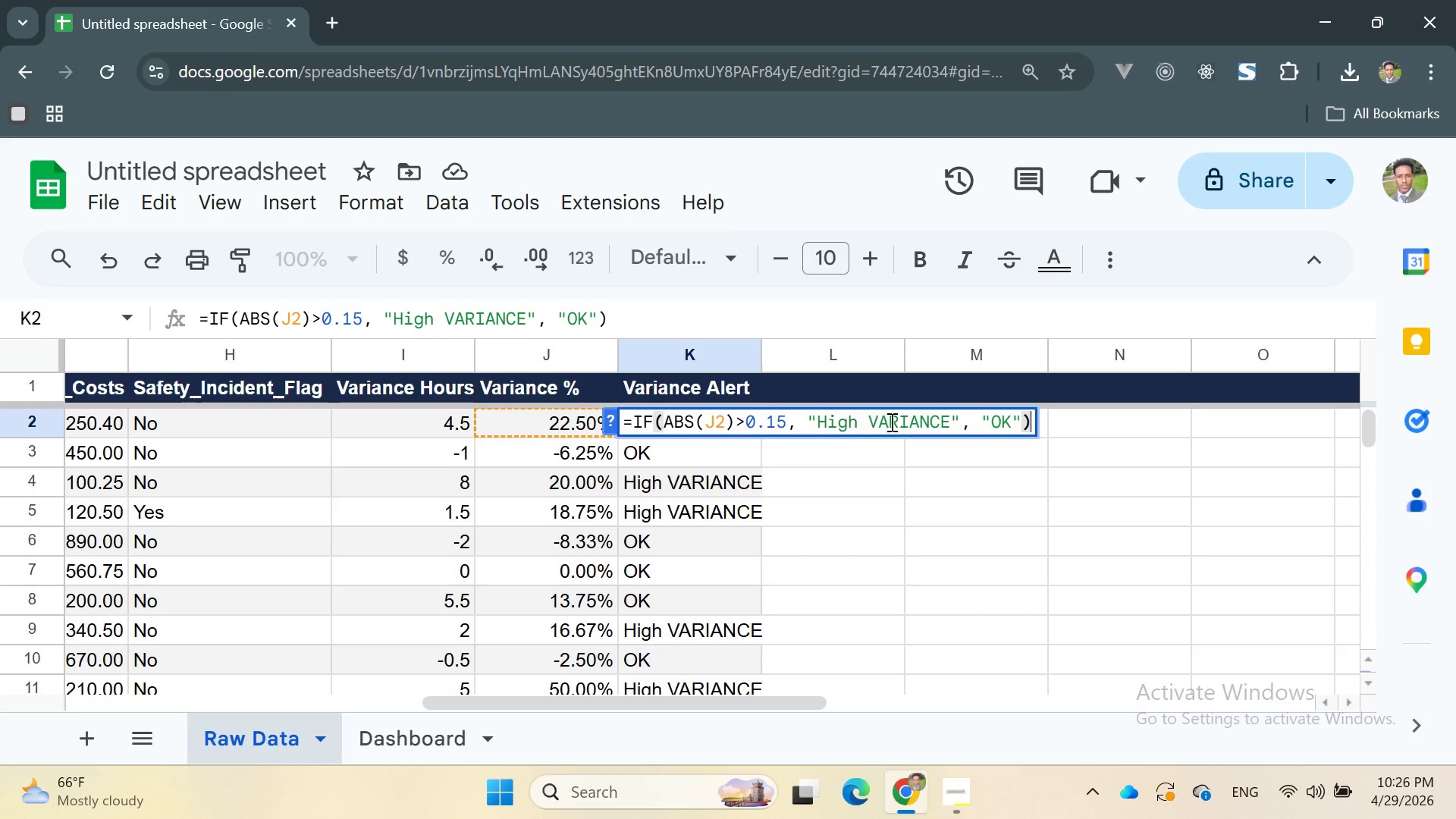 
left_click([855, 419])
 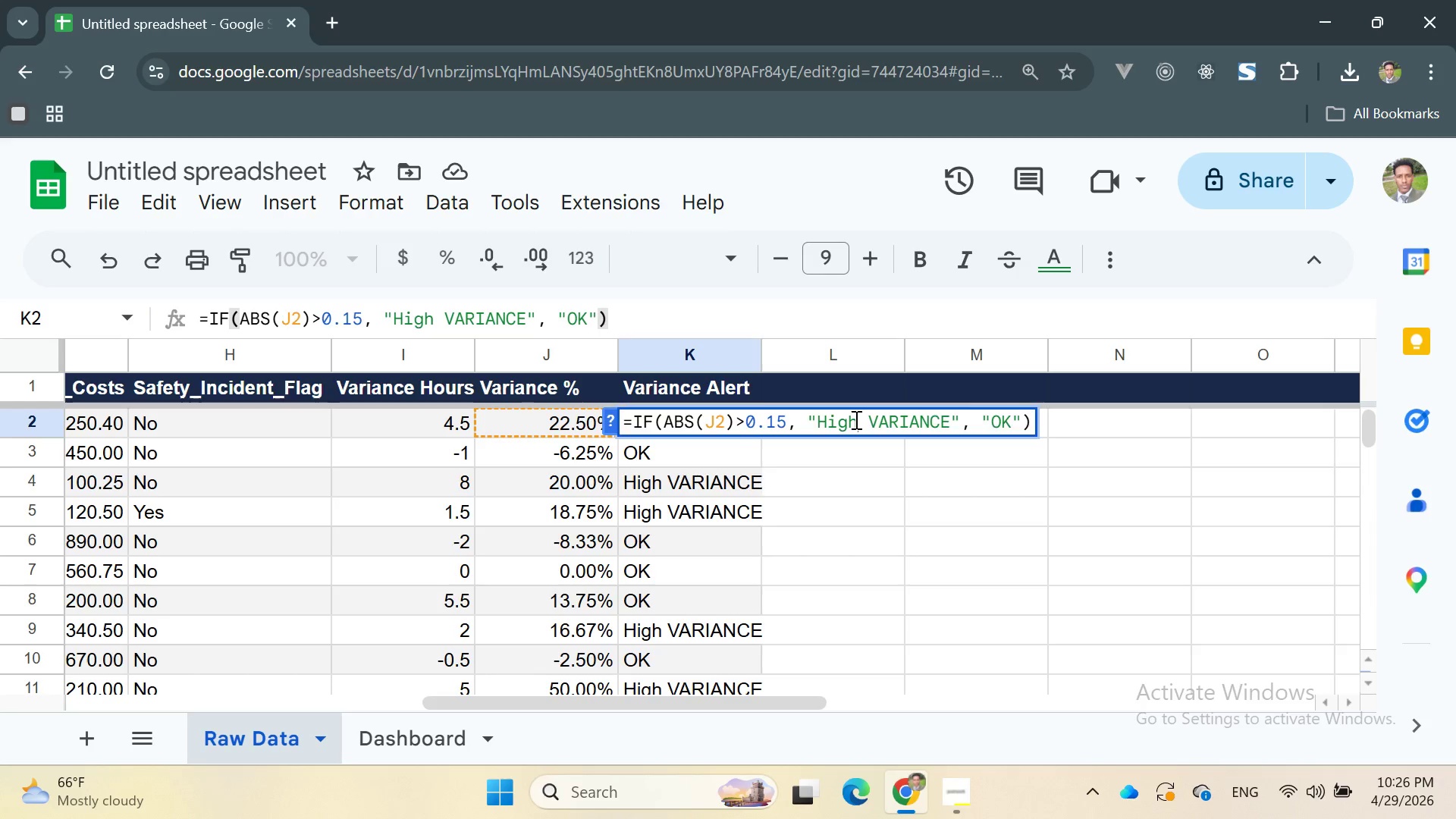 
key(Backspace)
key(Backspace)
key(Backspace)
type(IGH)
 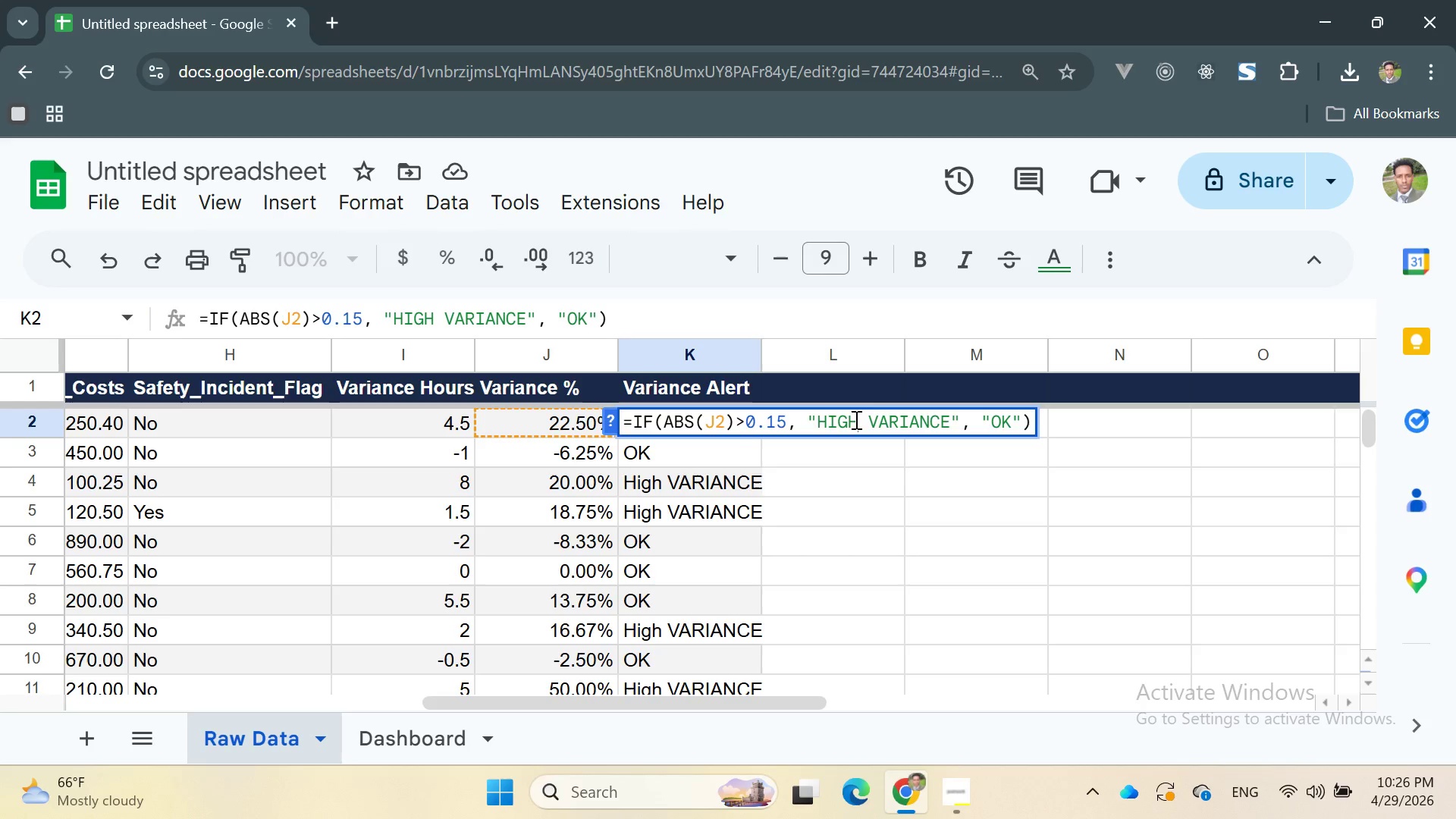 
wait(6.12)
 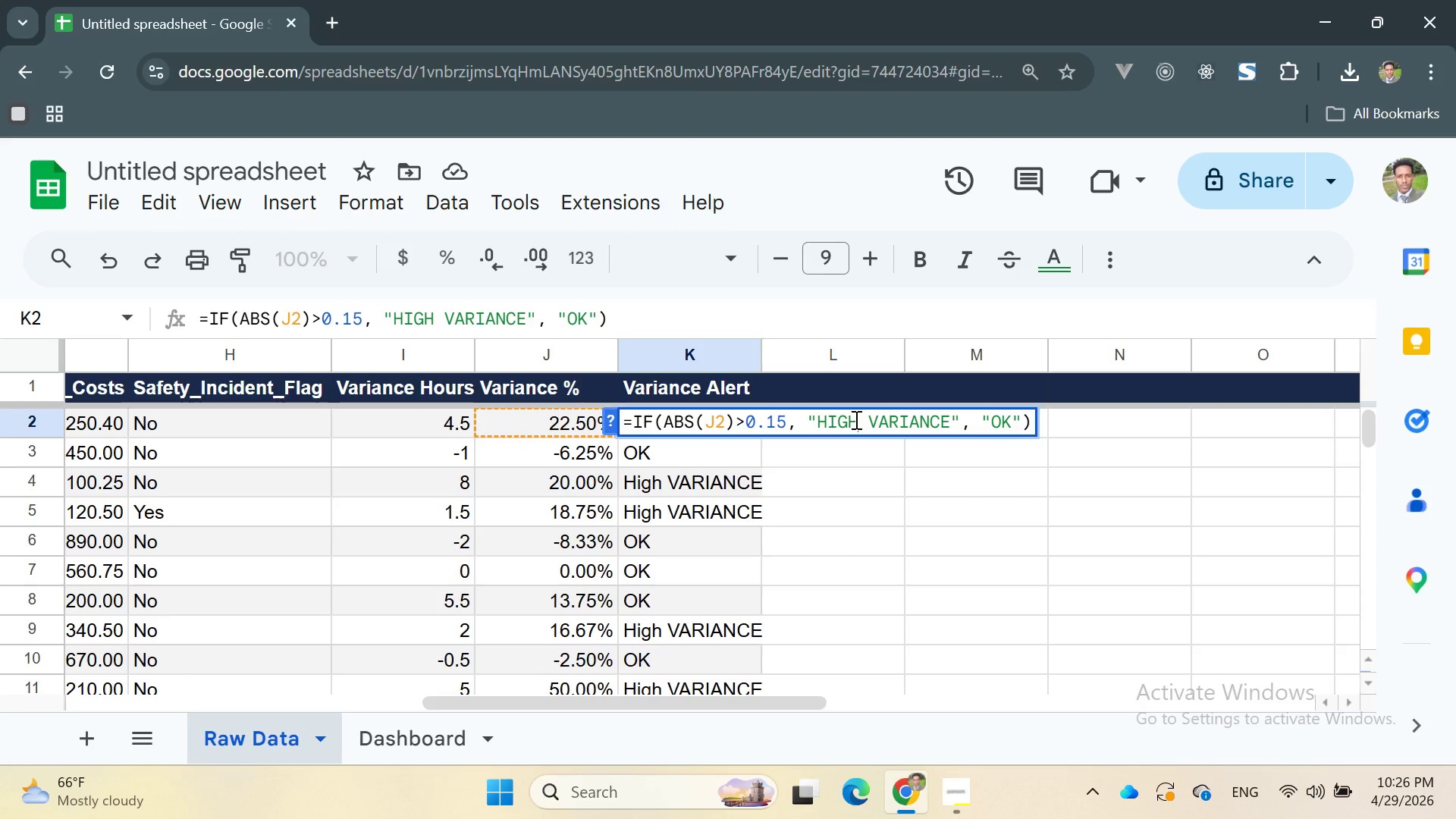 
key(Enter)
 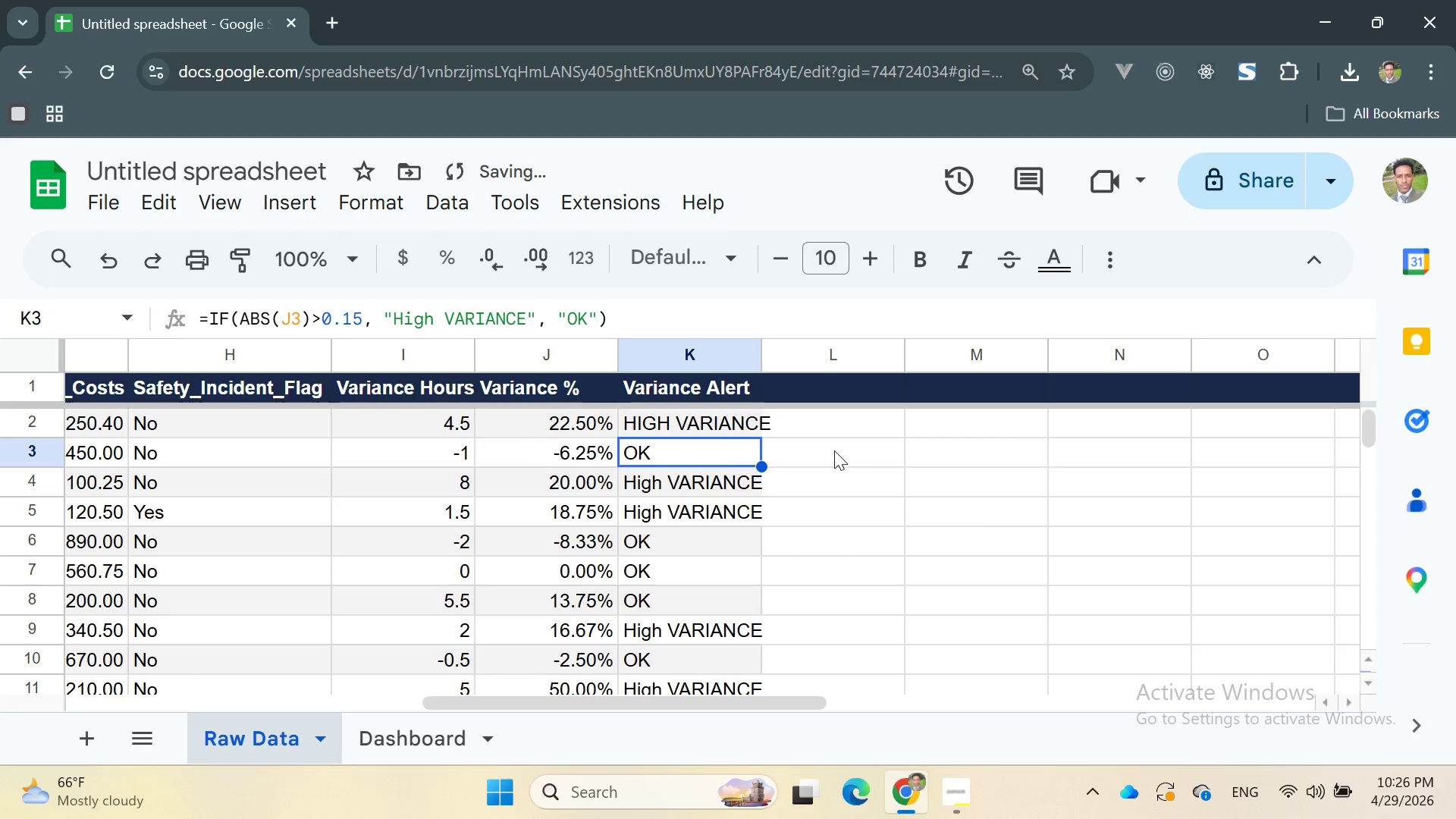 
left_click([833, 450])
 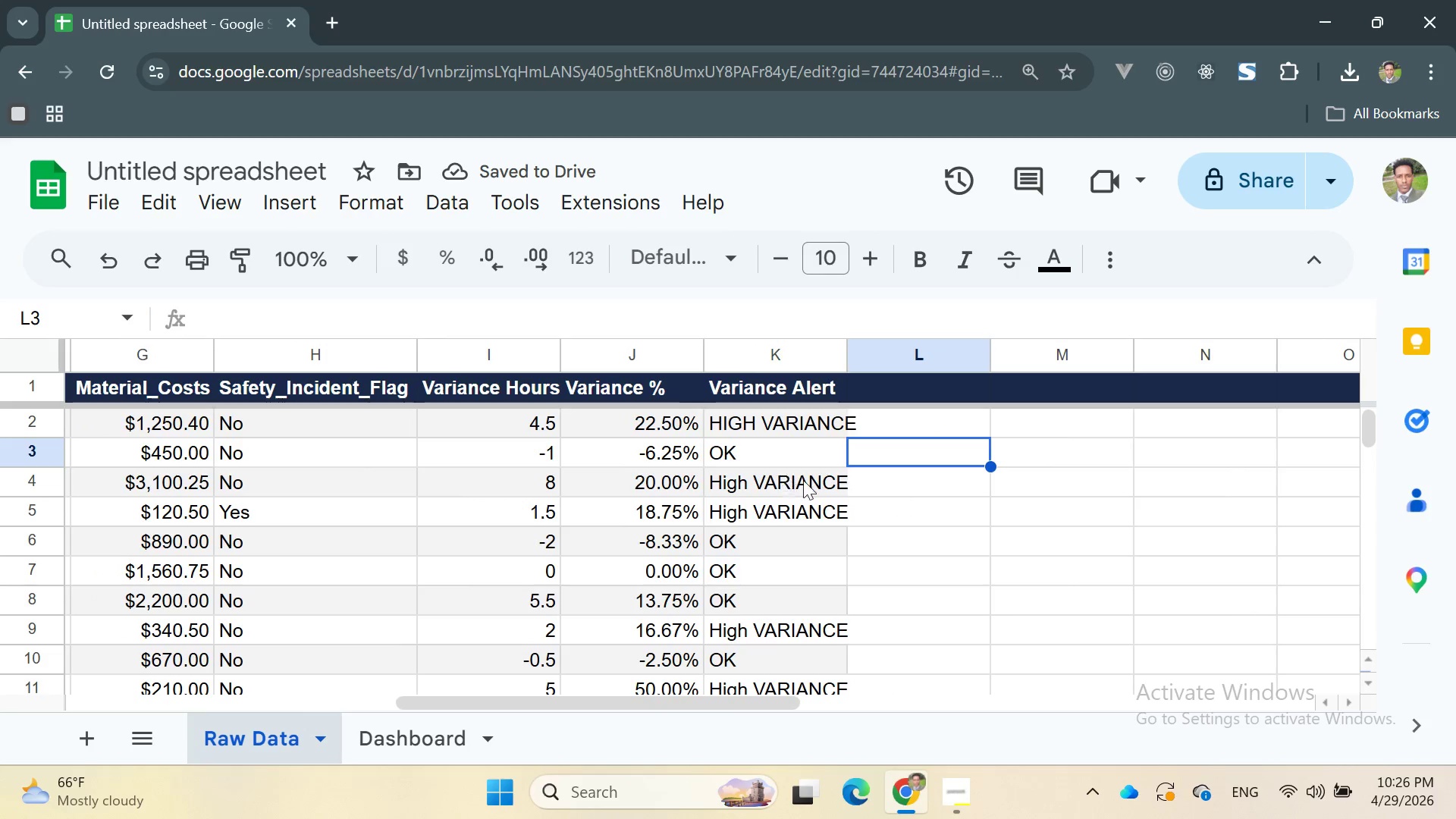 
left_click([755, 449])
 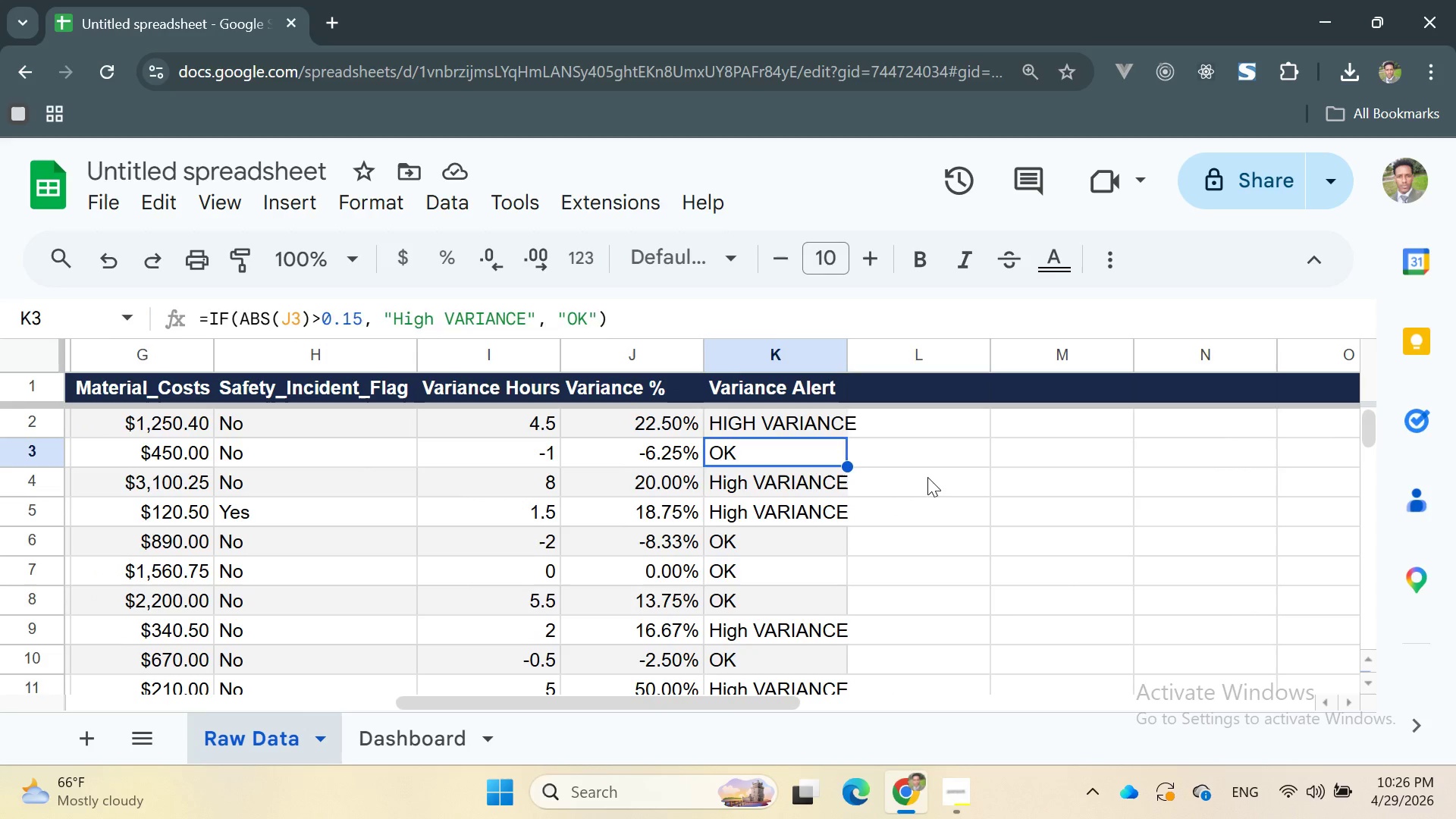 
left_click([927, 477])
 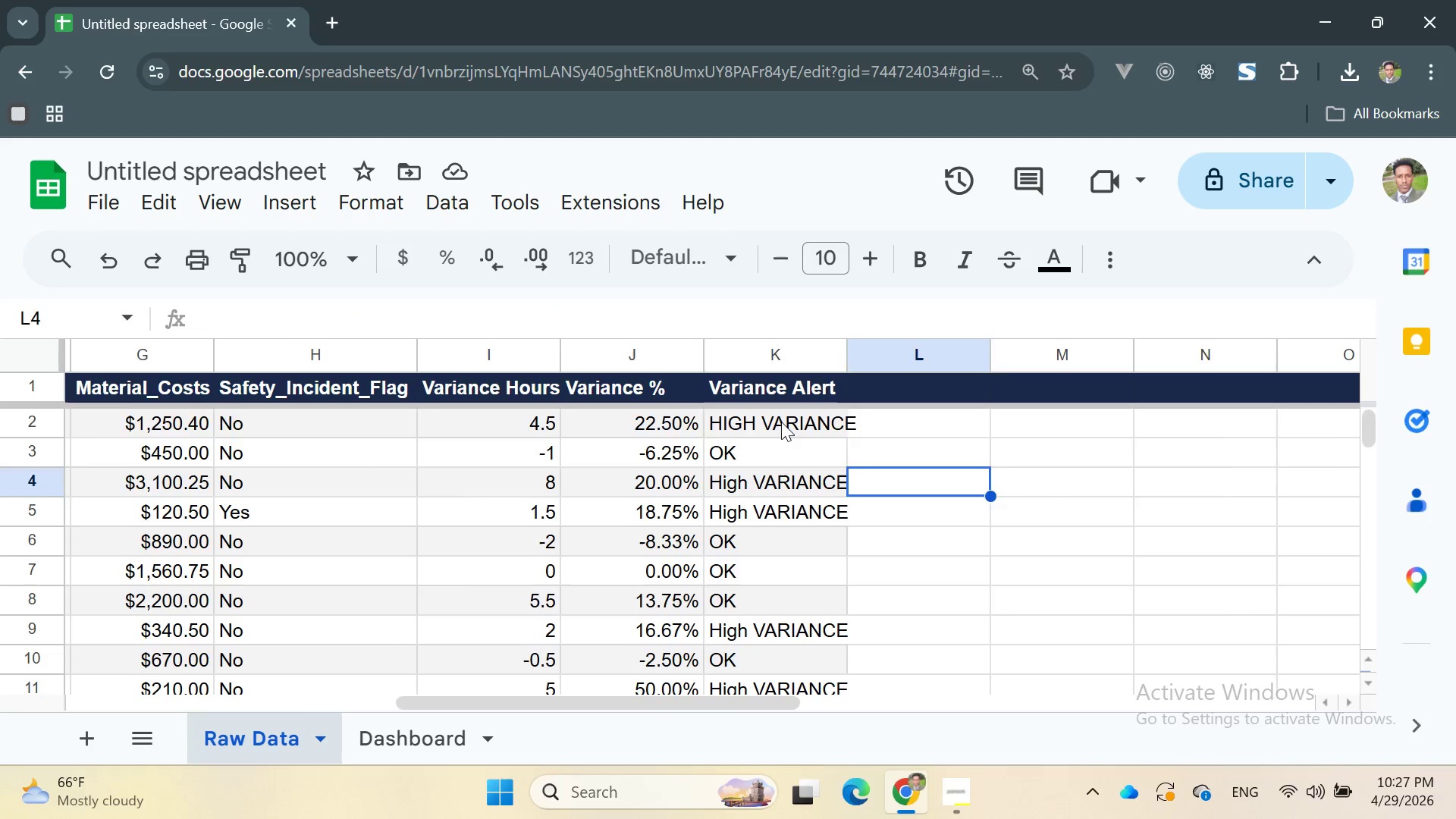 
double_click([783, 416])
 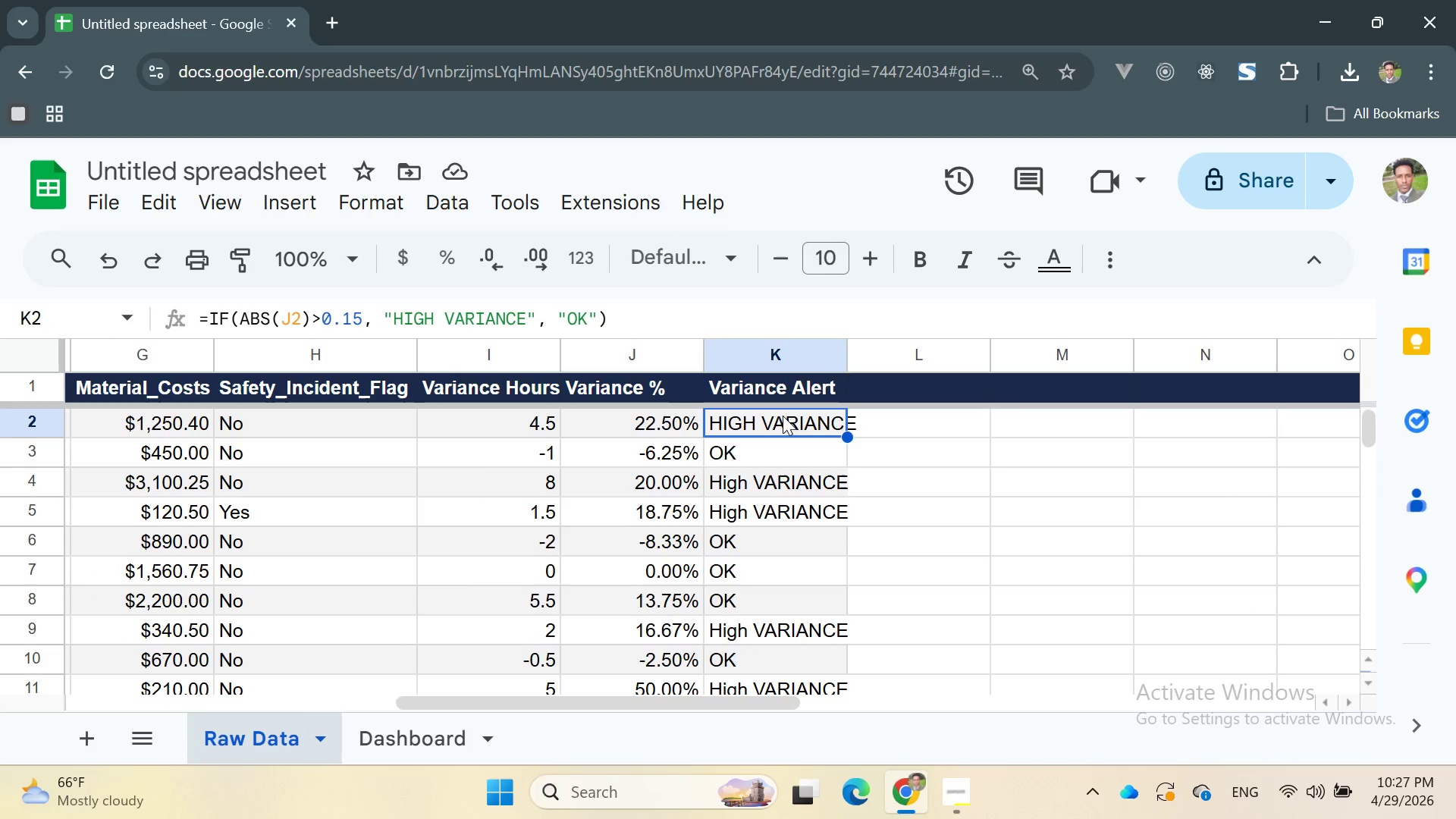 
triple_click([783, 416])
 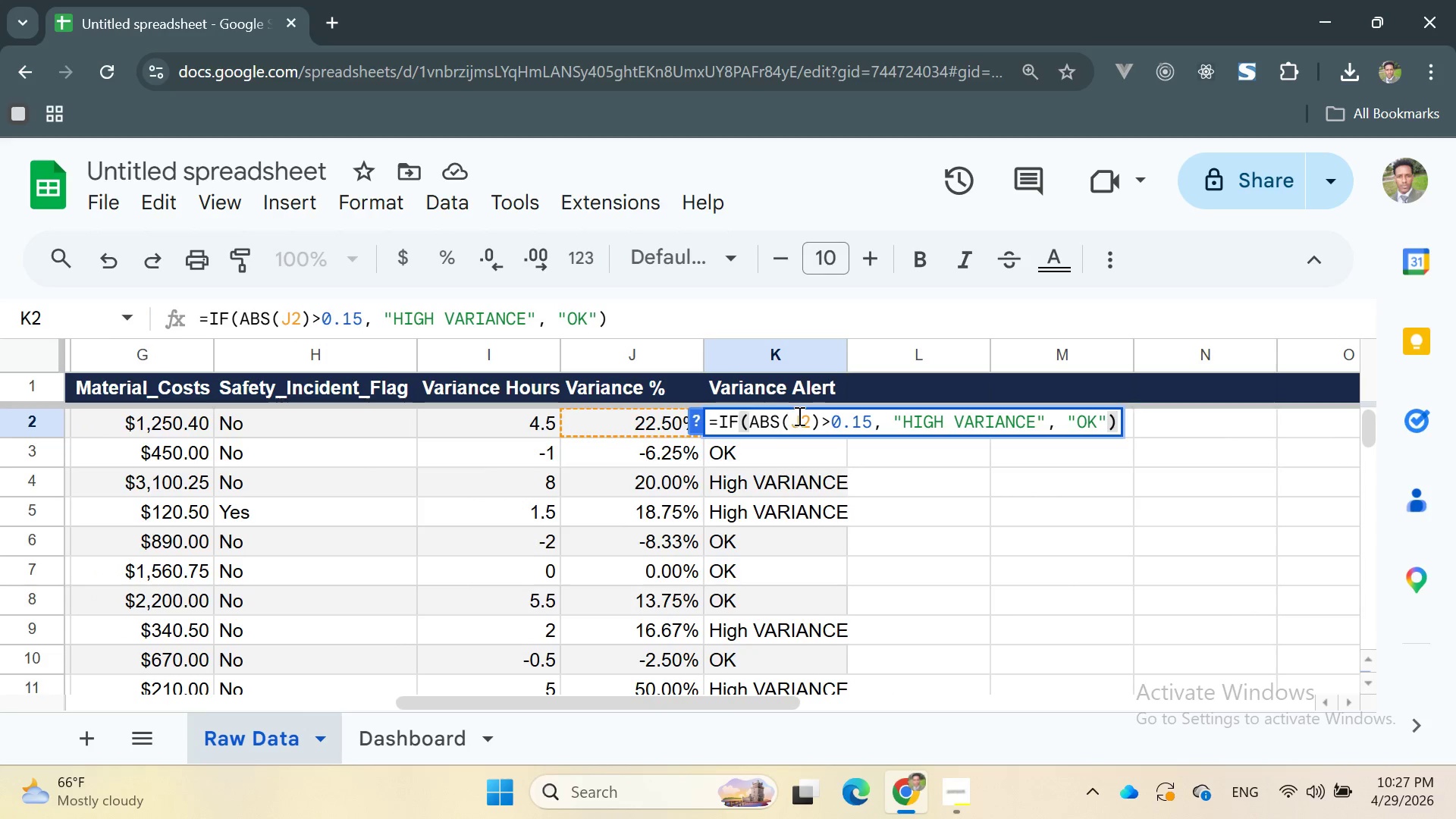 
left_click([799, 416])
 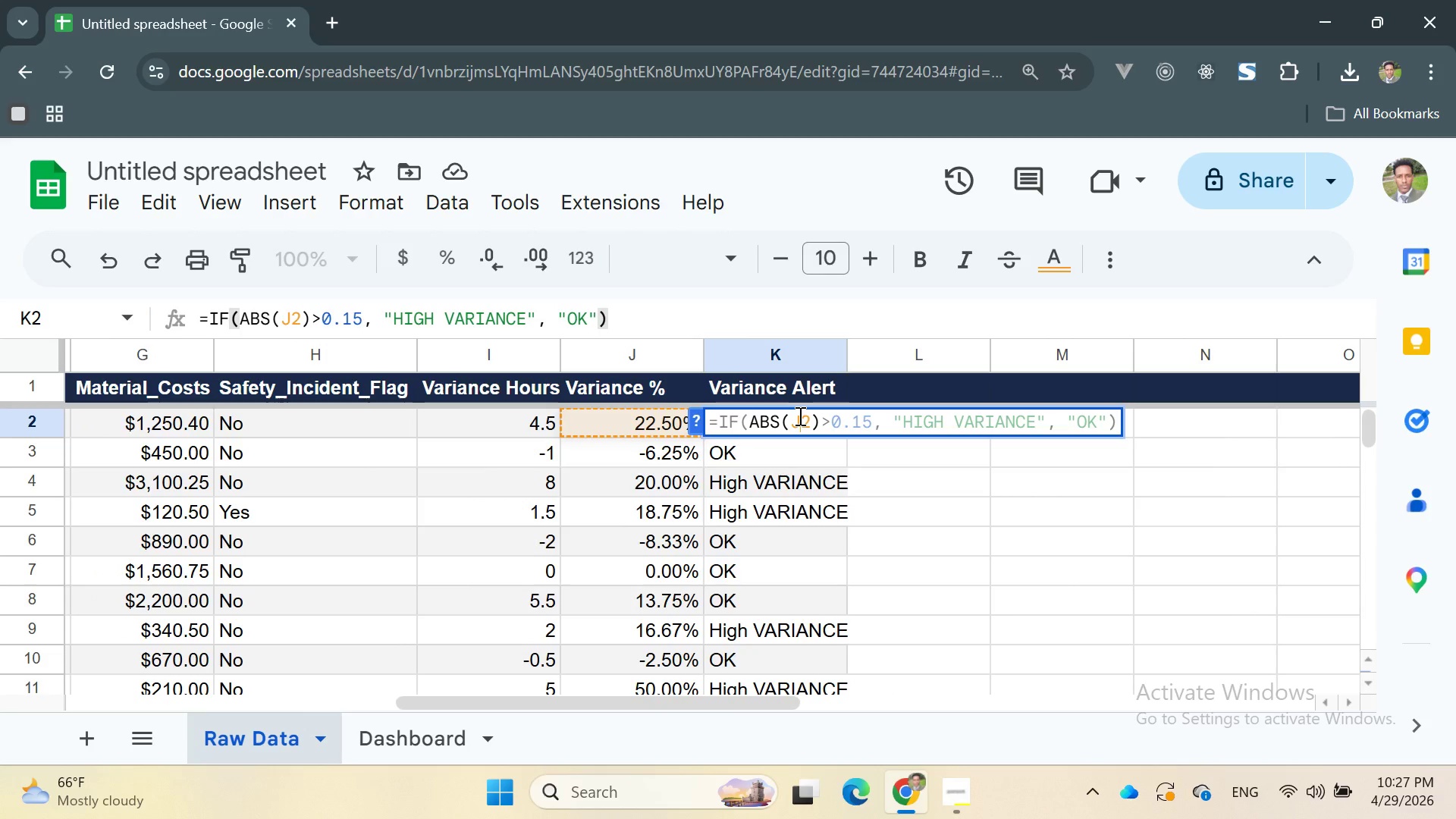 
key(Control+A)
 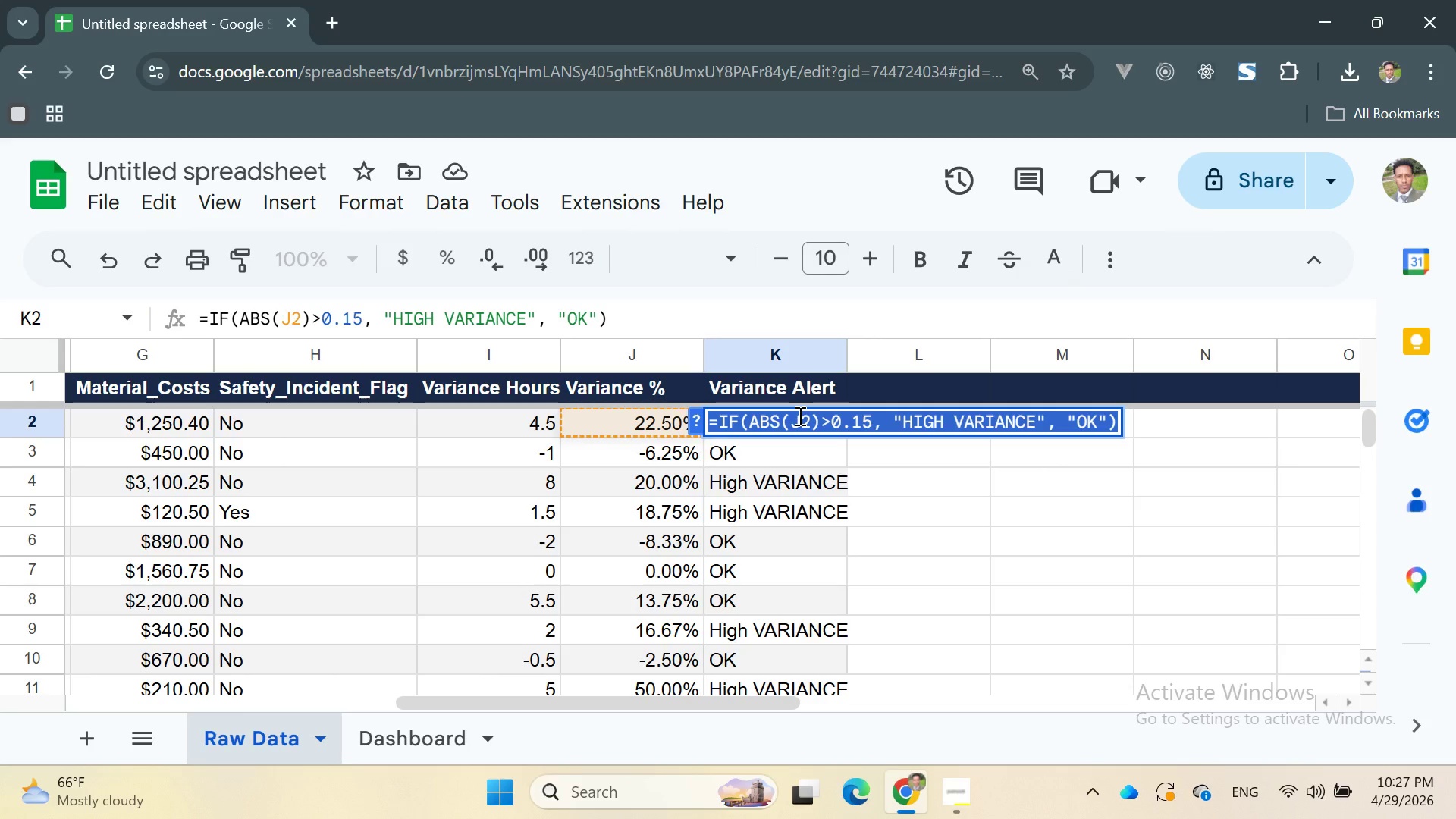 
key(Control+X)
 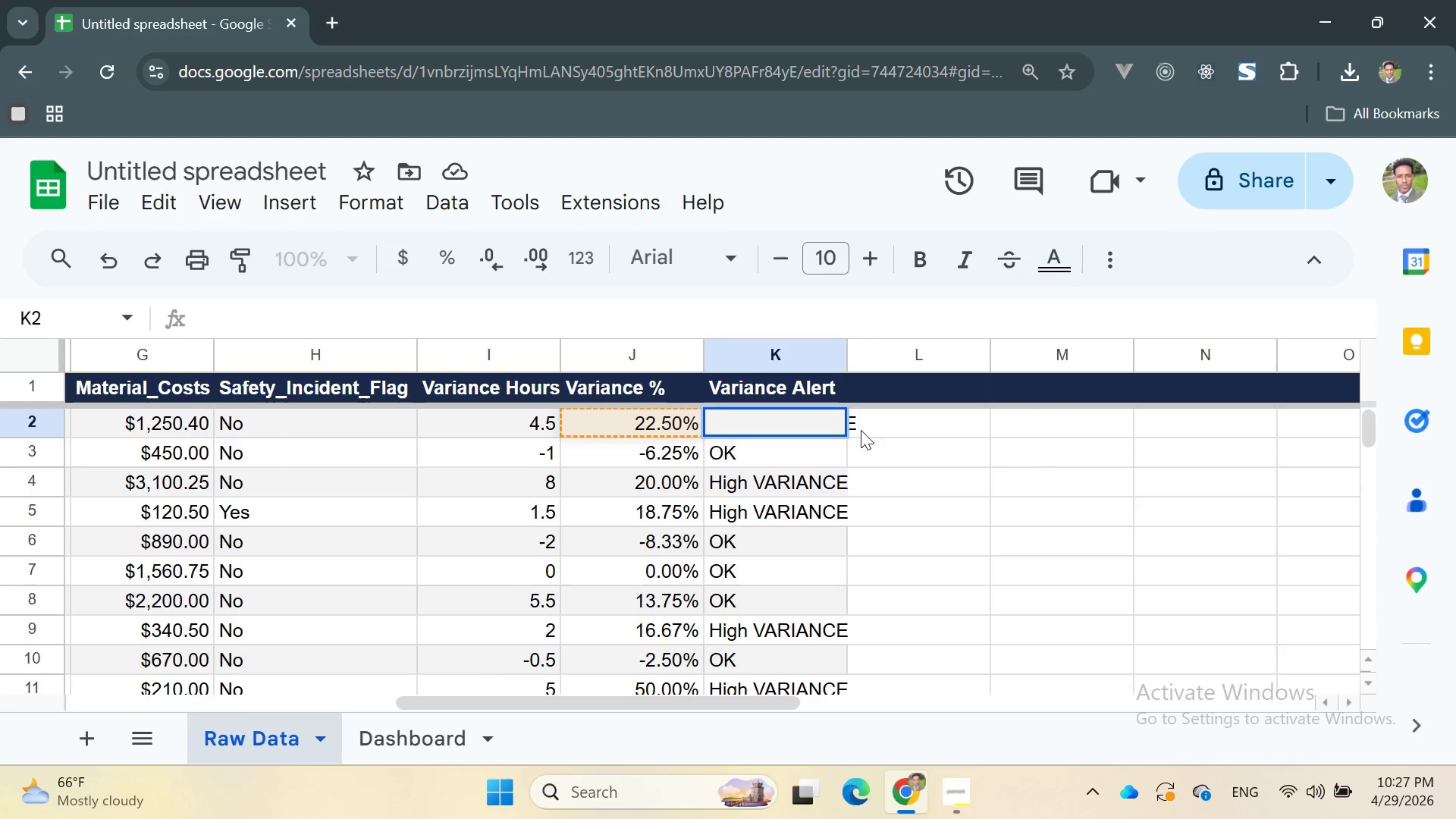 
left_click([880, 435])
 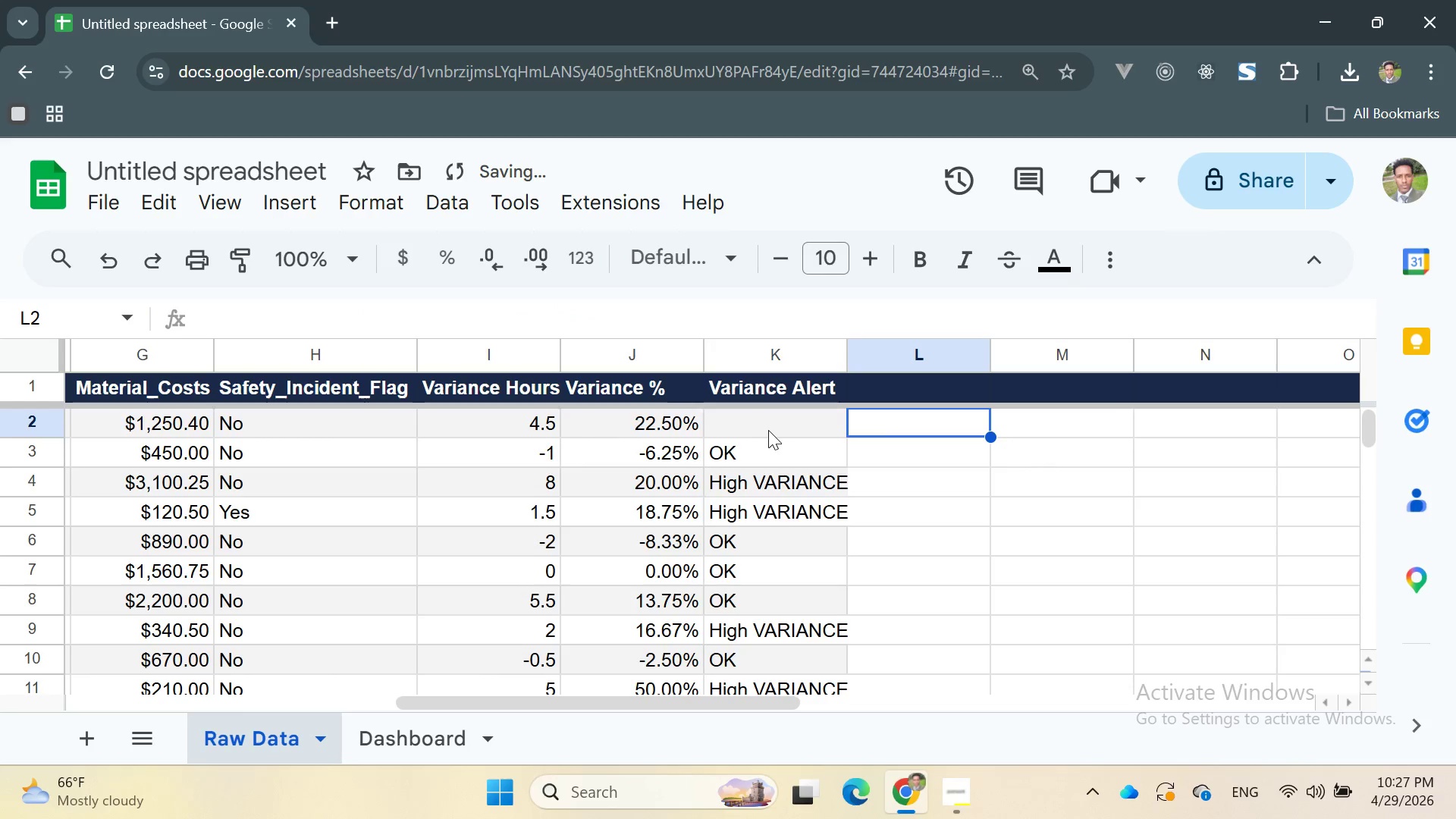 
left_click([758, 428])
 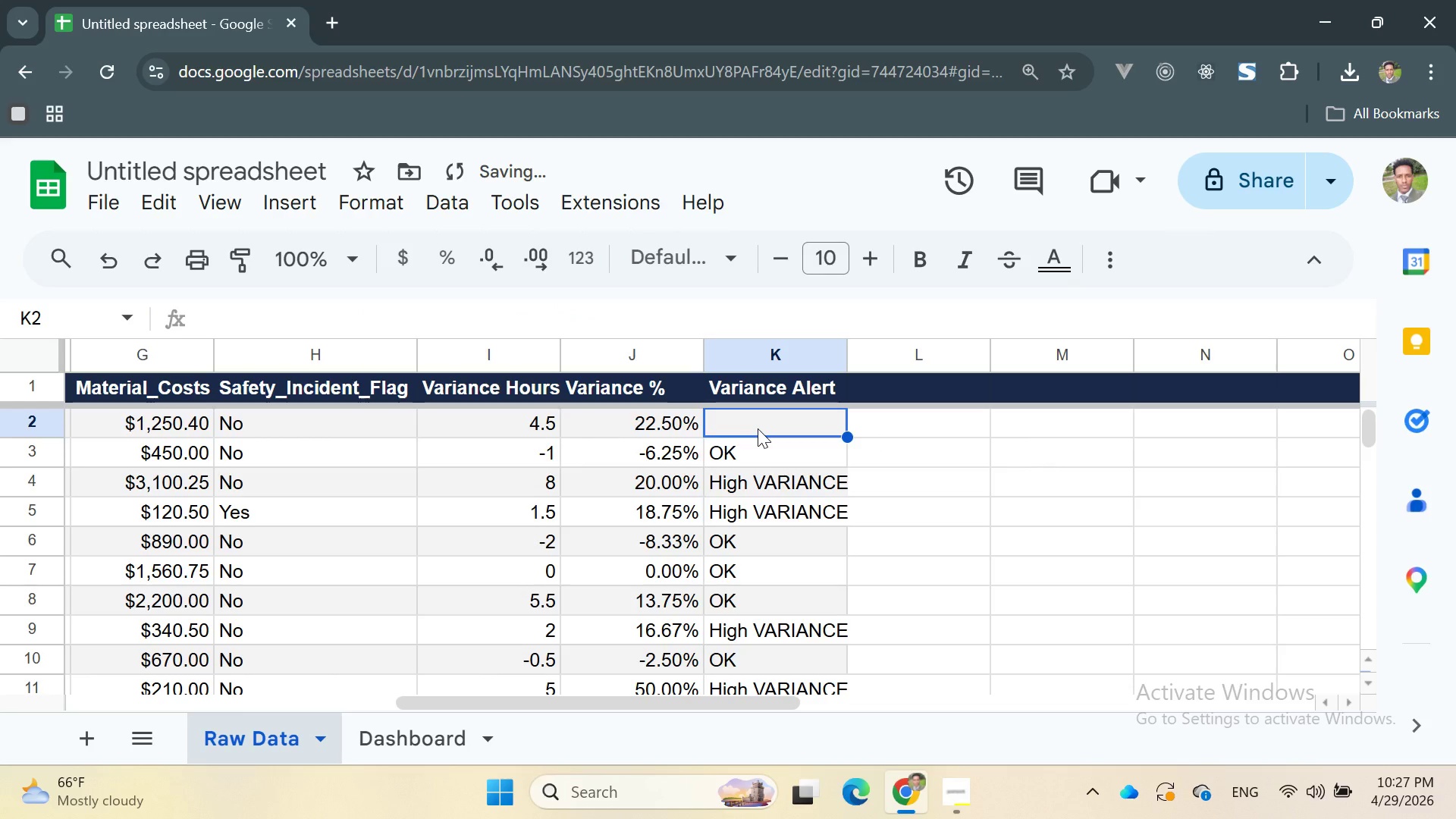 
key(Control+Z)
 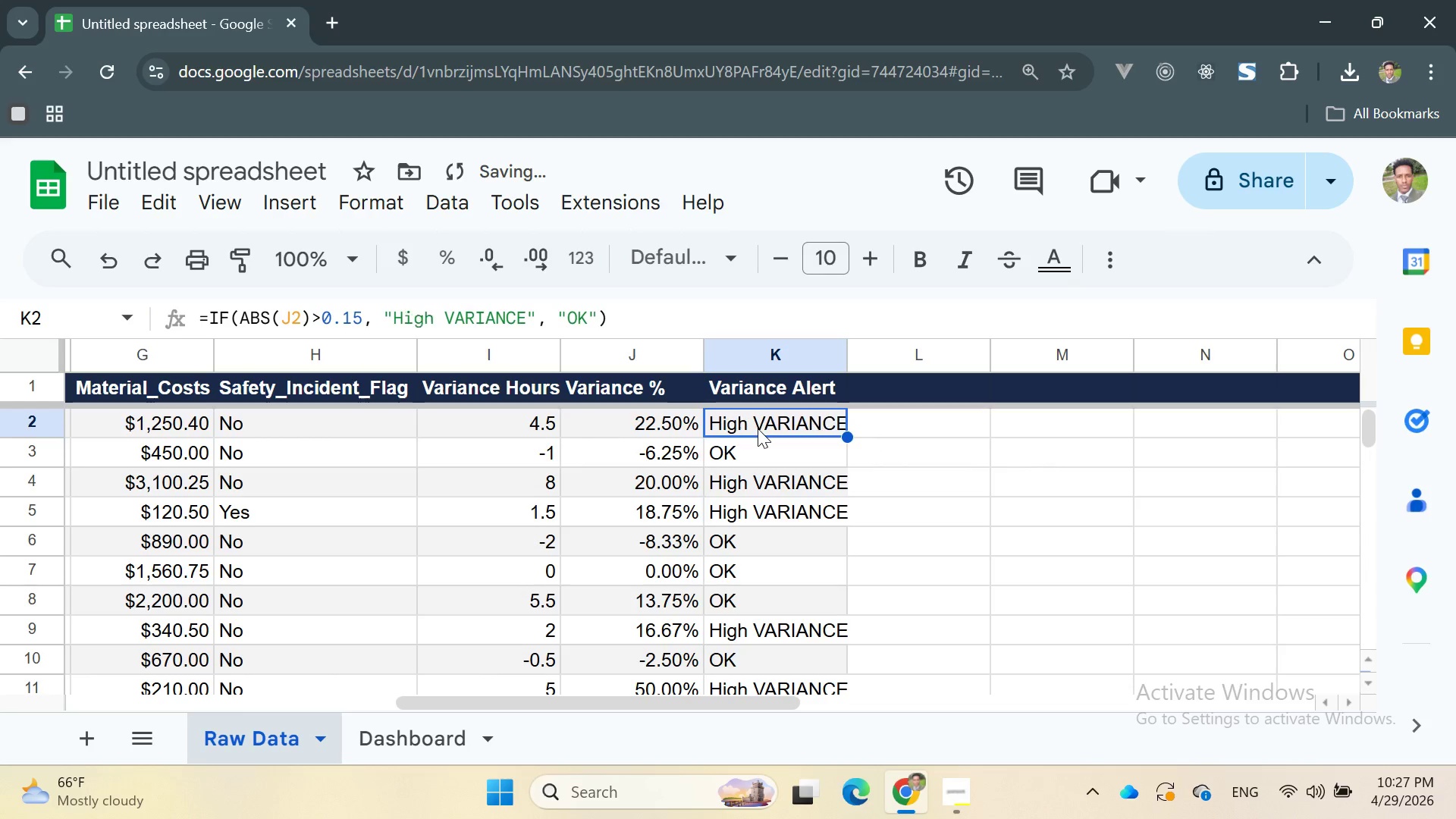 
key(Control+Z)
 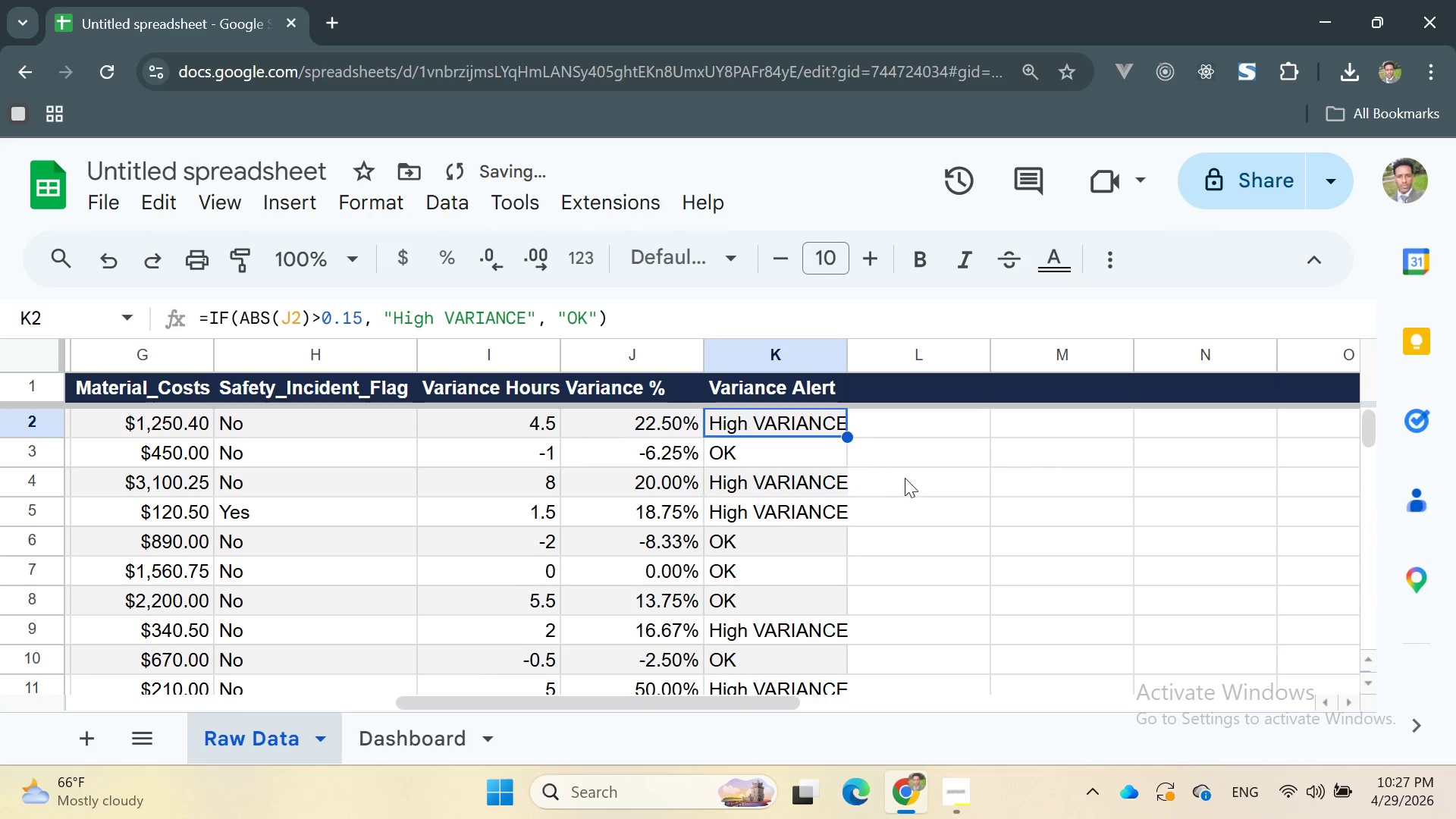 
left_click([905, 478])
 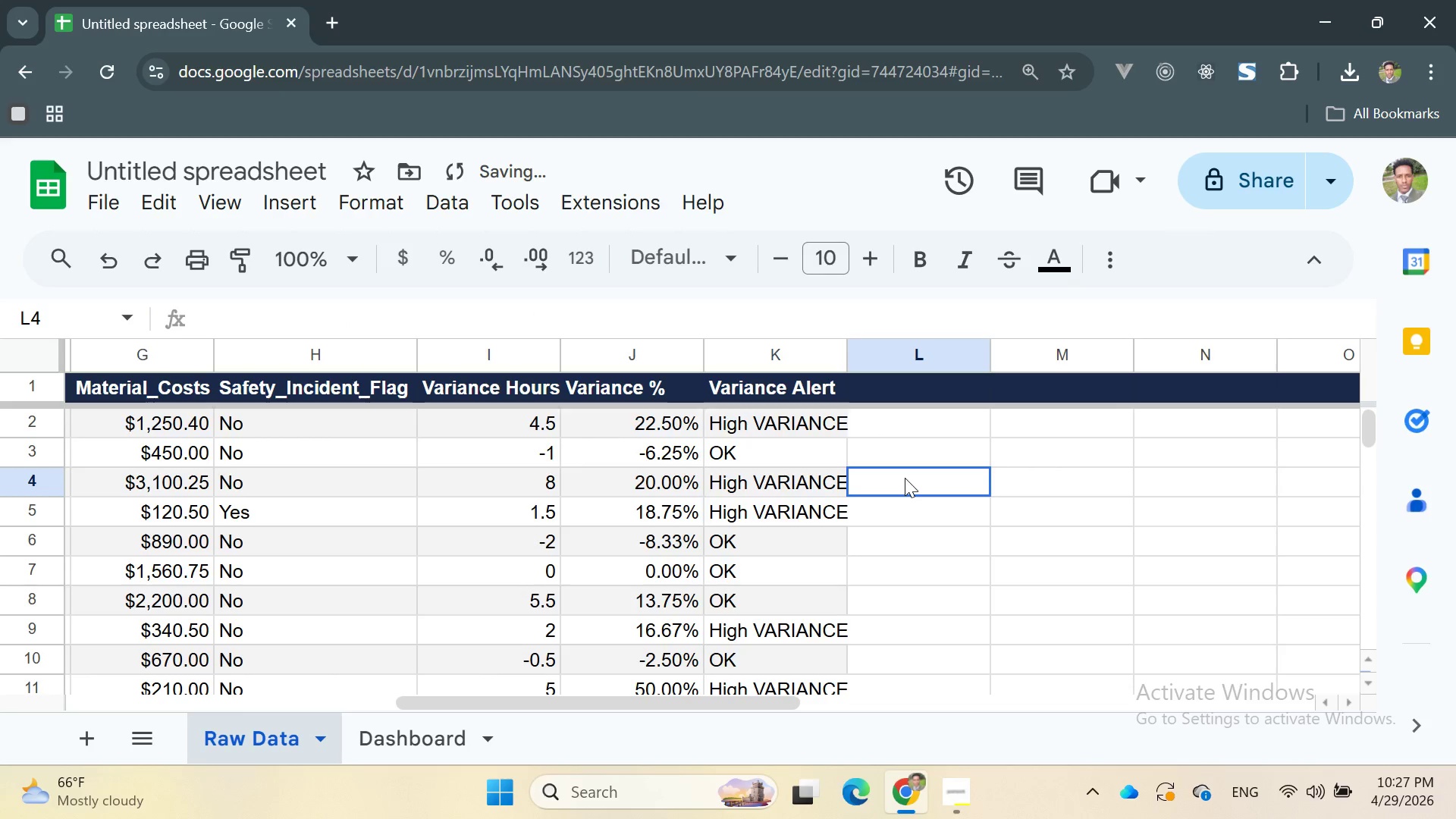 
key(Control+Z)
 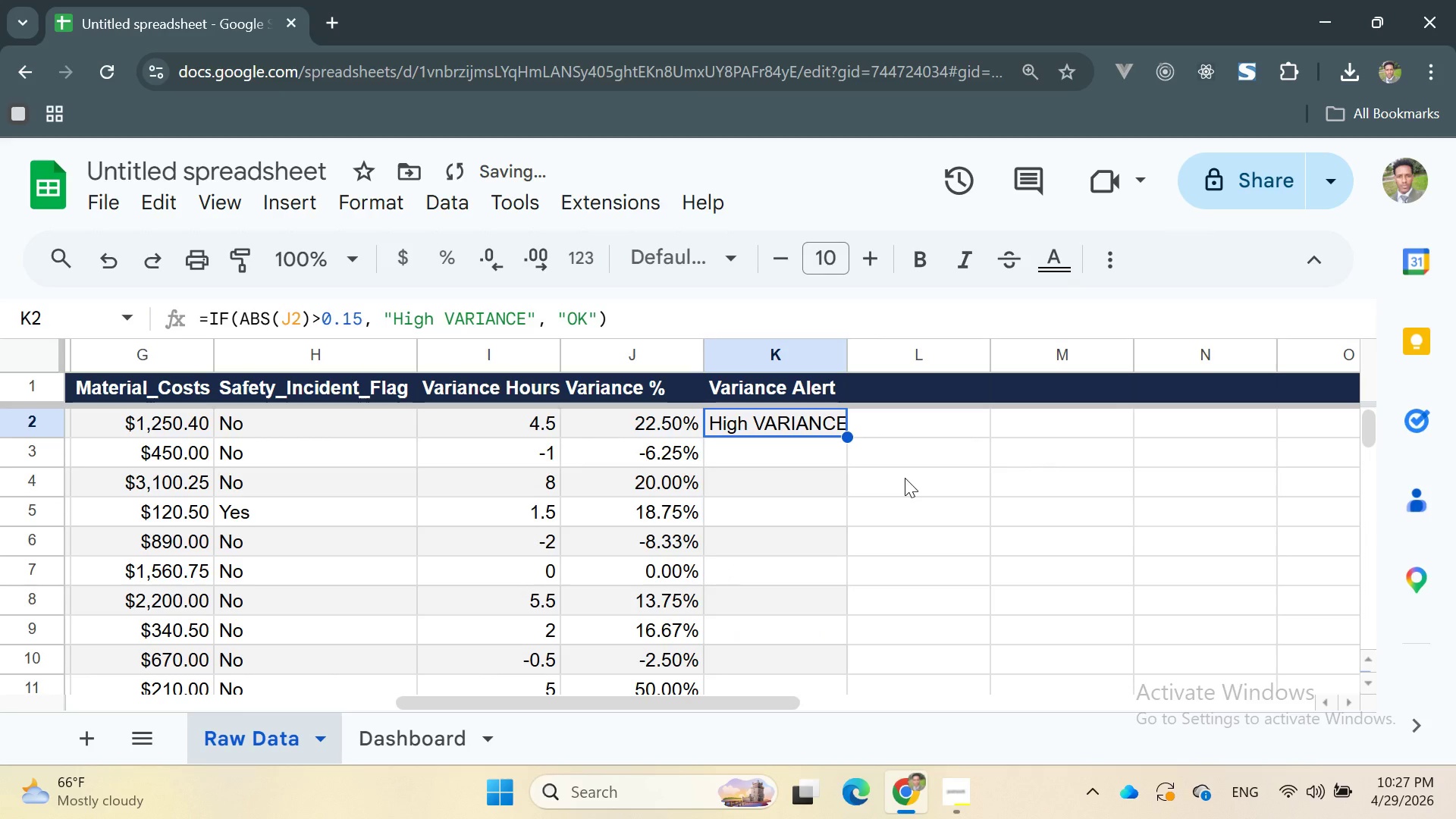 
key(Control+Z)
 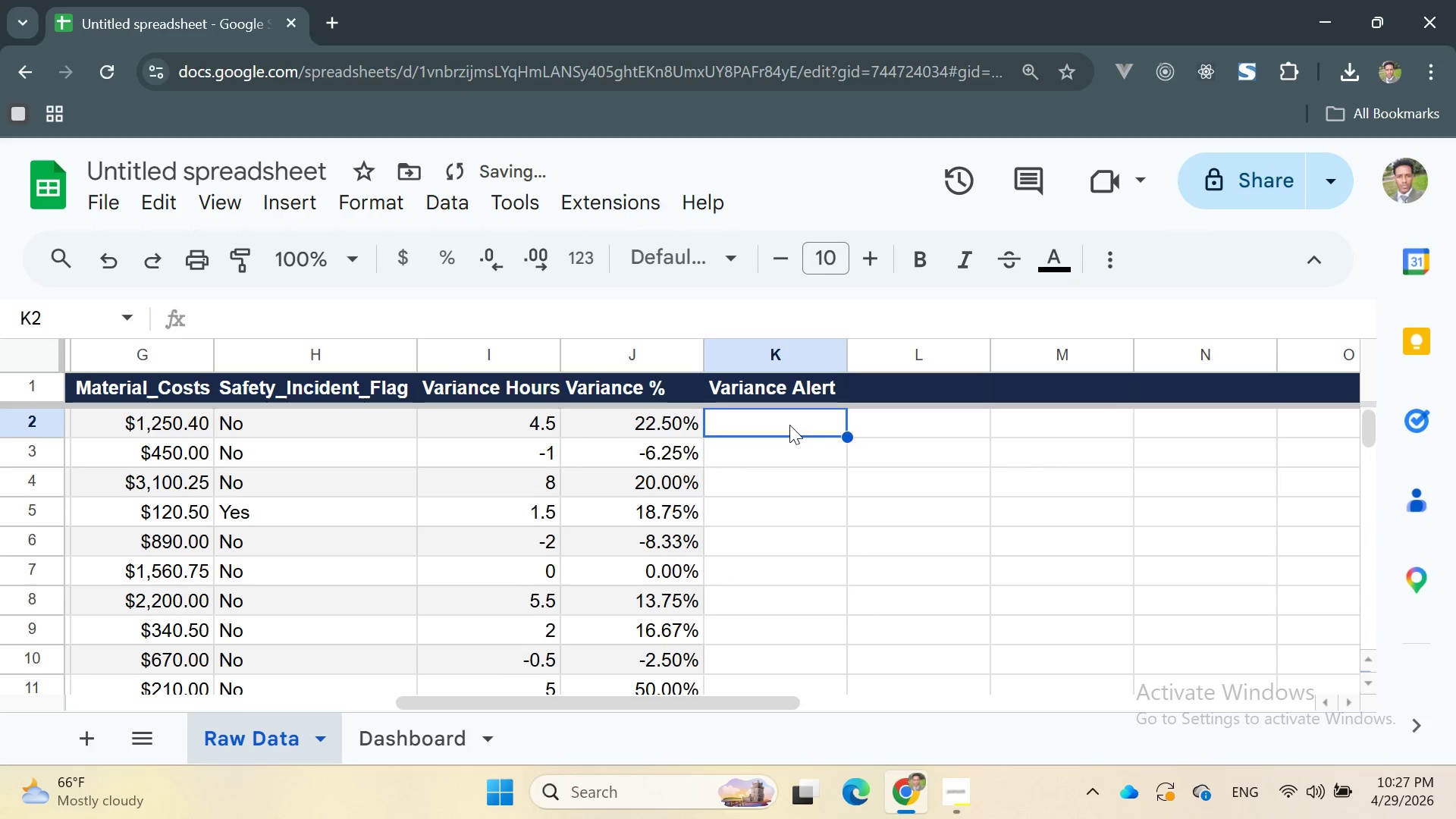 
double_click([789, 425])
 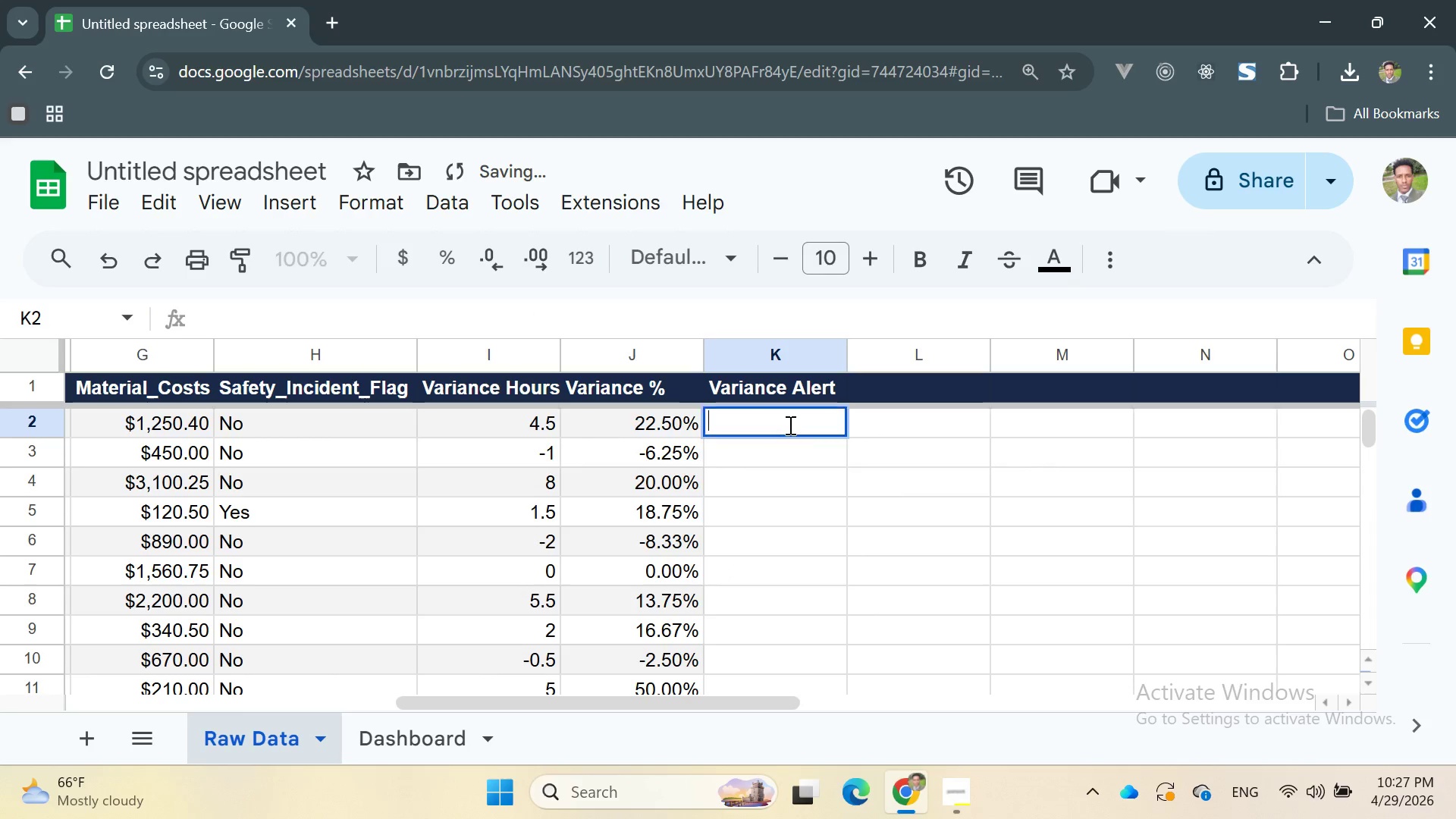 
triple_click([789, 425])
 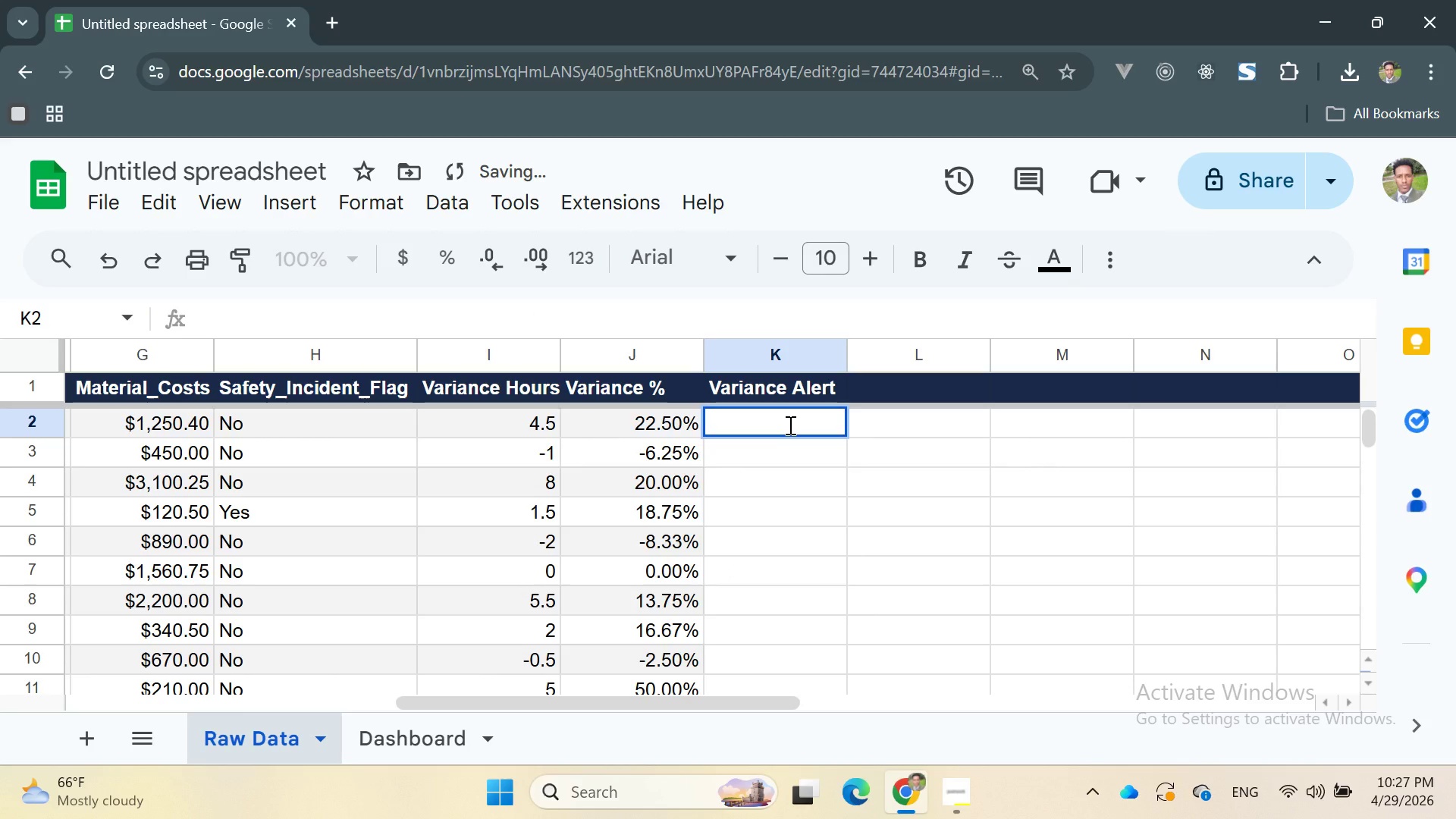 
key(Control+V)
 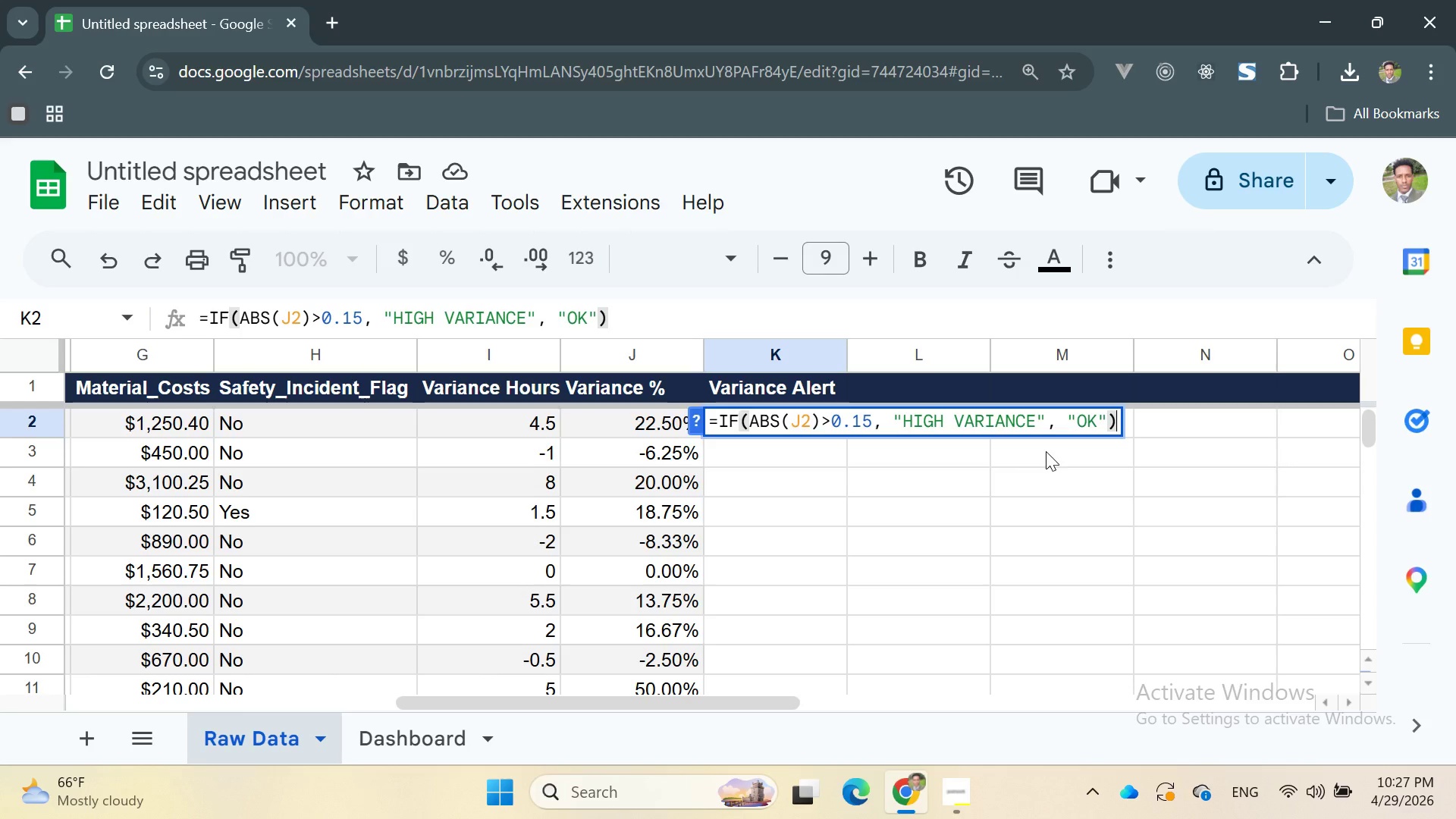 
wait(21.31)
 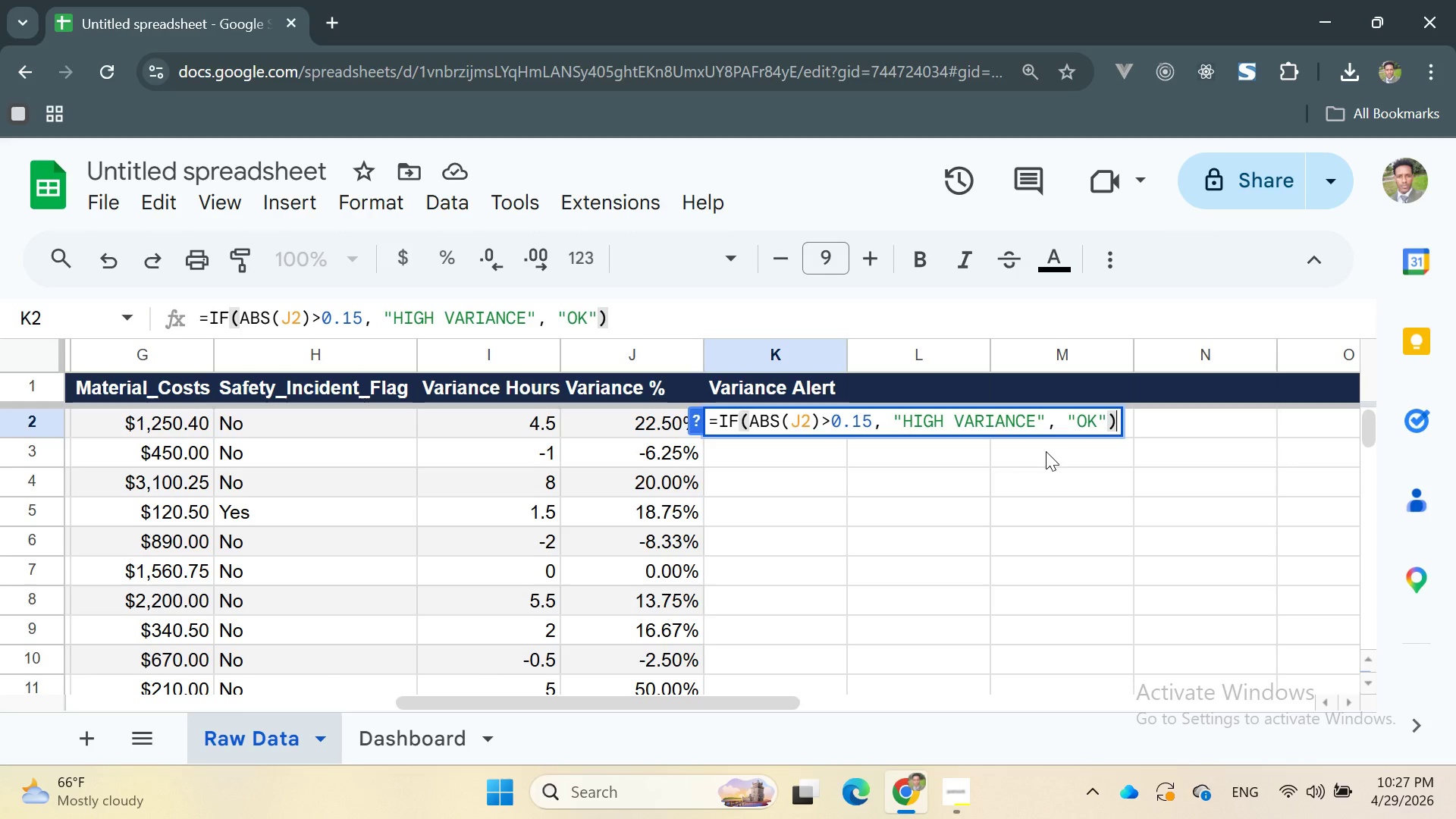 
left_click([907, 417])
 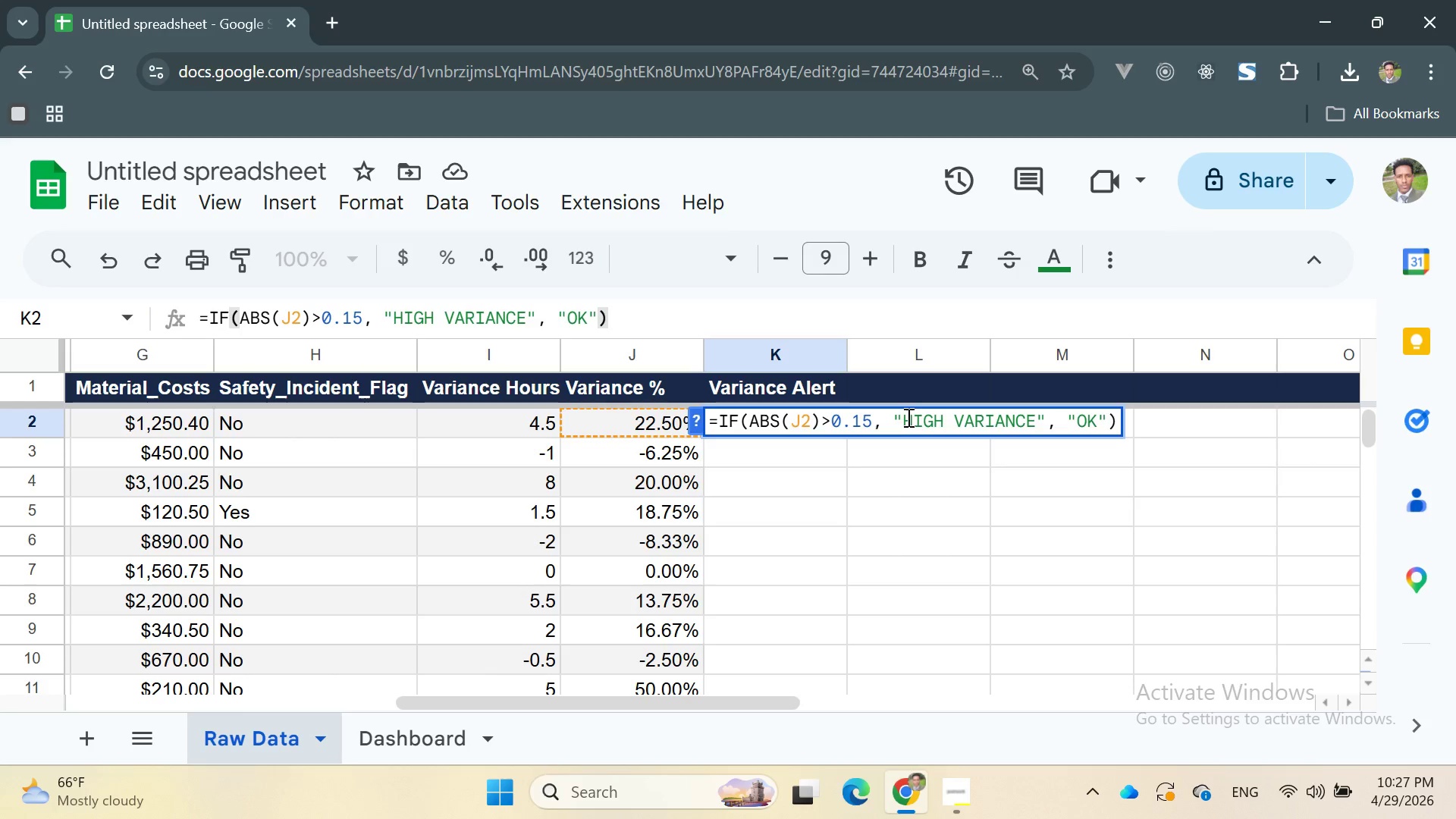 
key(Enter)
 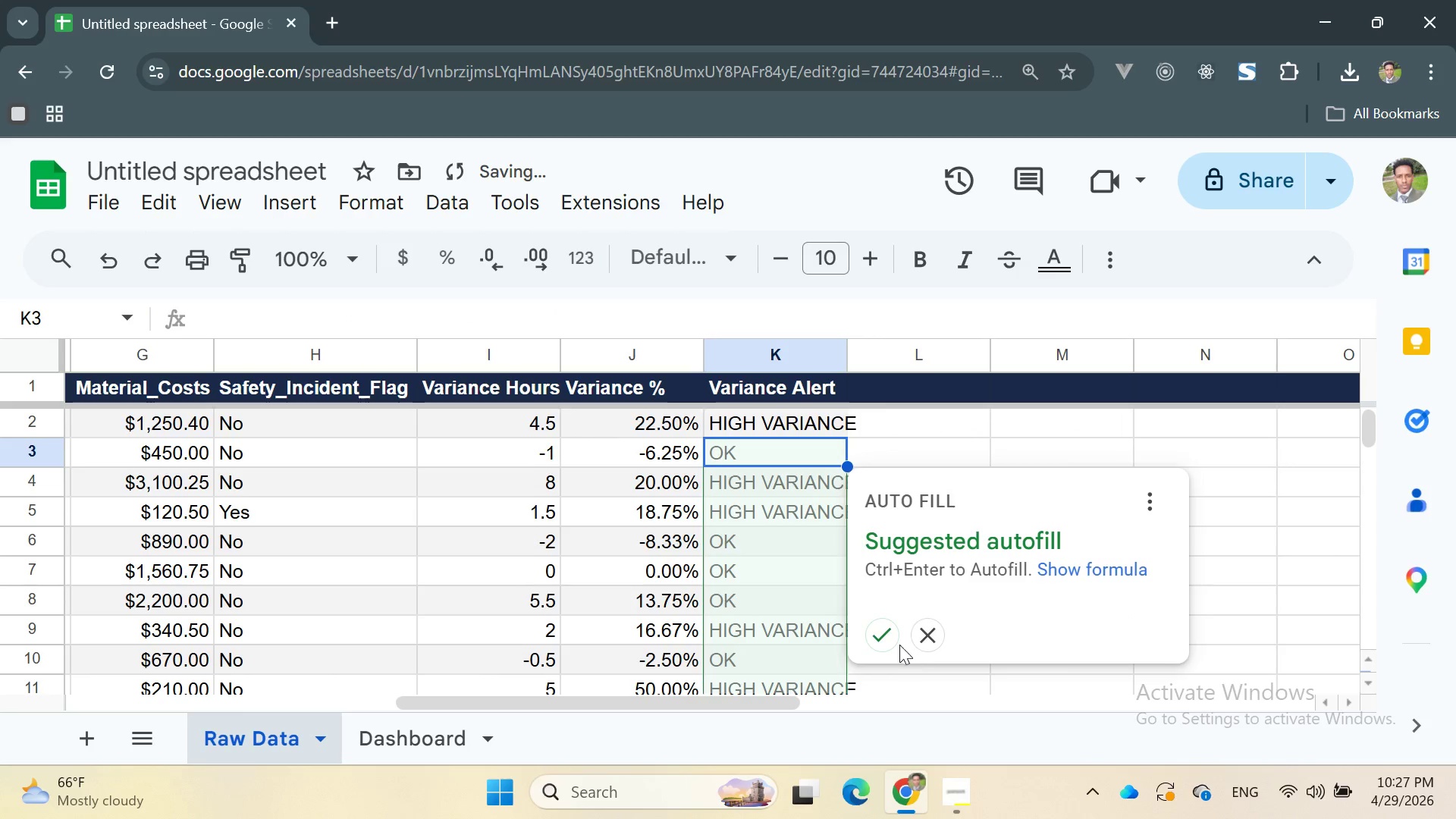 
left_click([886, 635])
 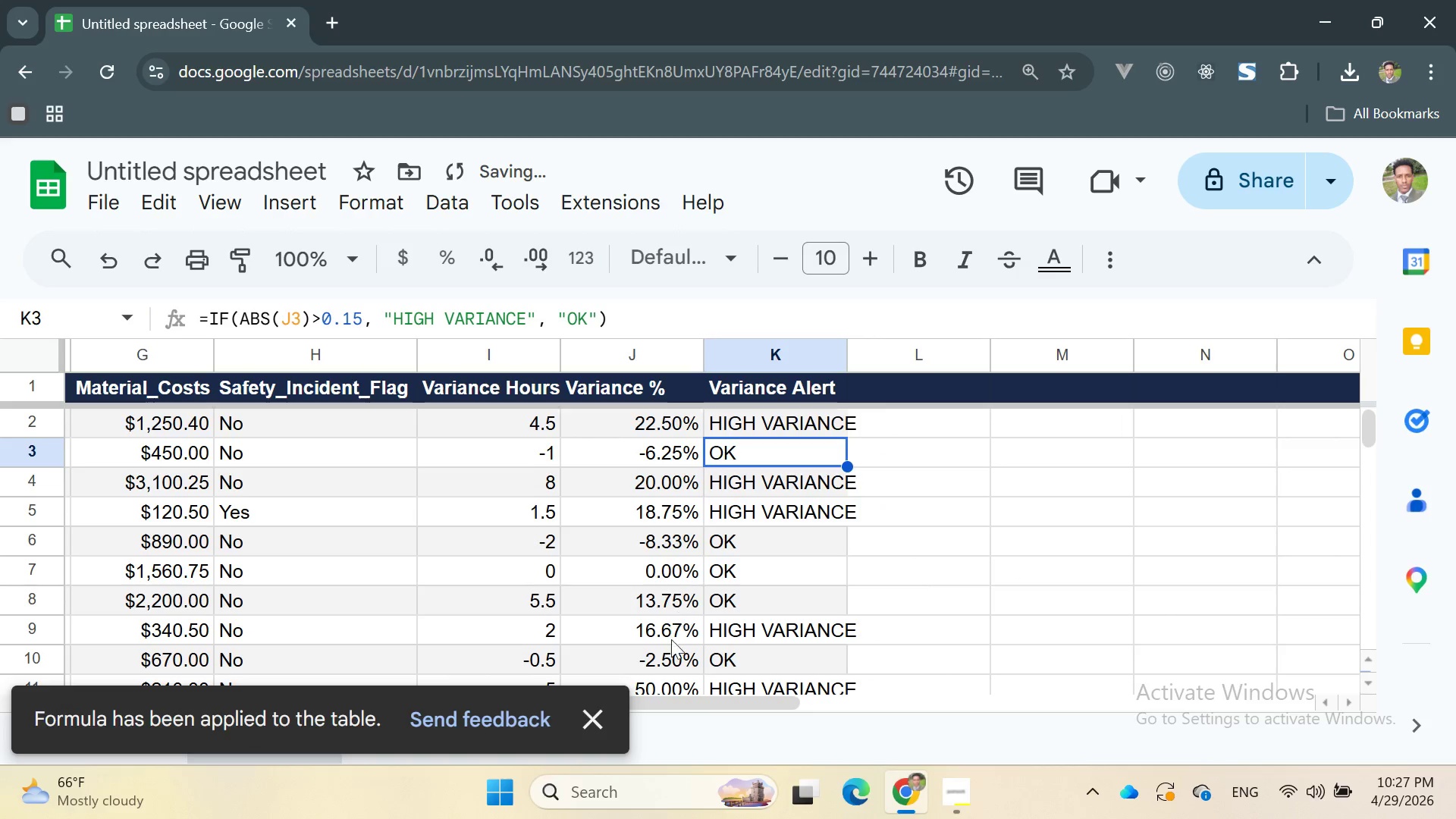 
left_click([607, 709])
 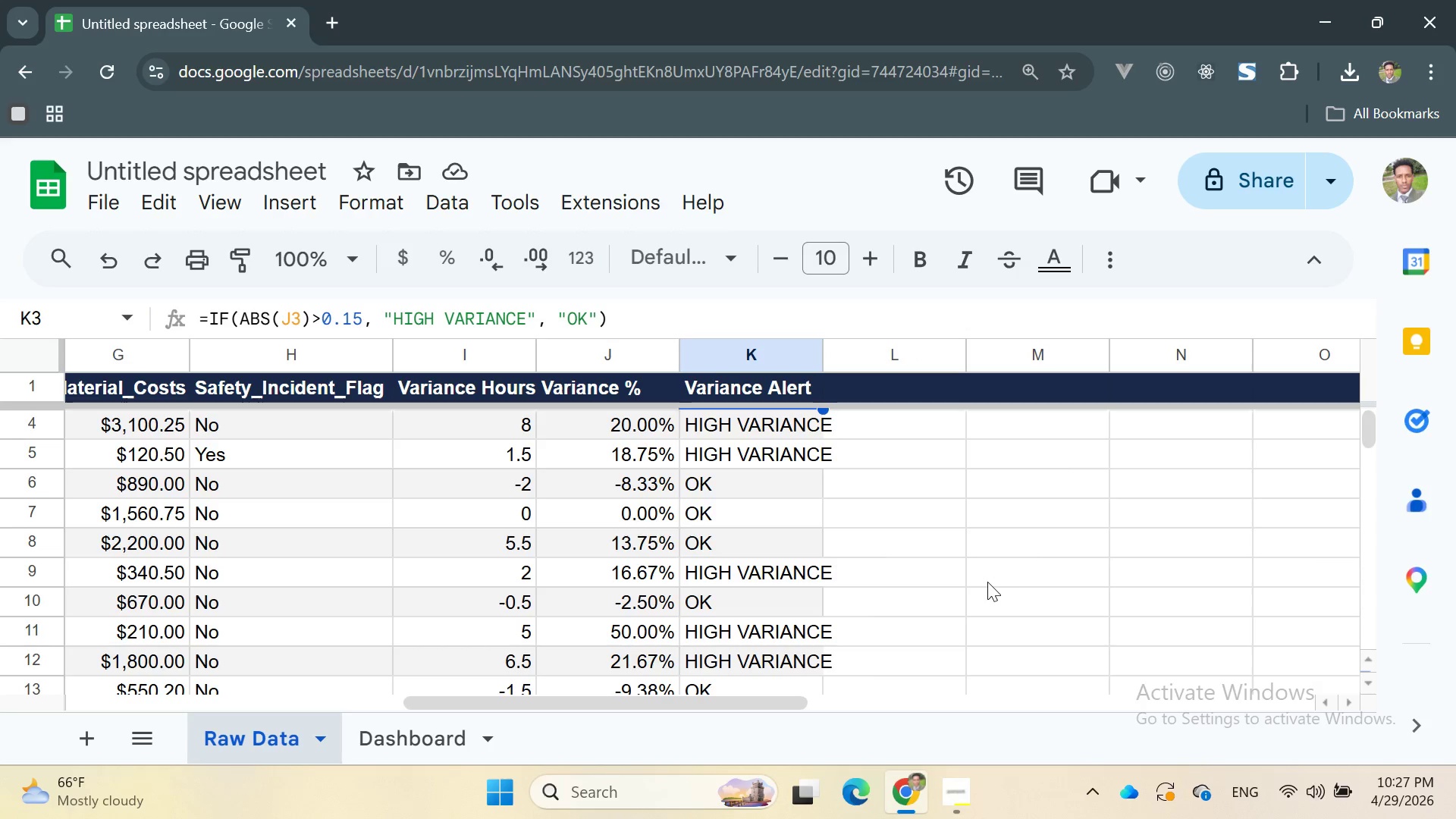 
wait(5.64)
 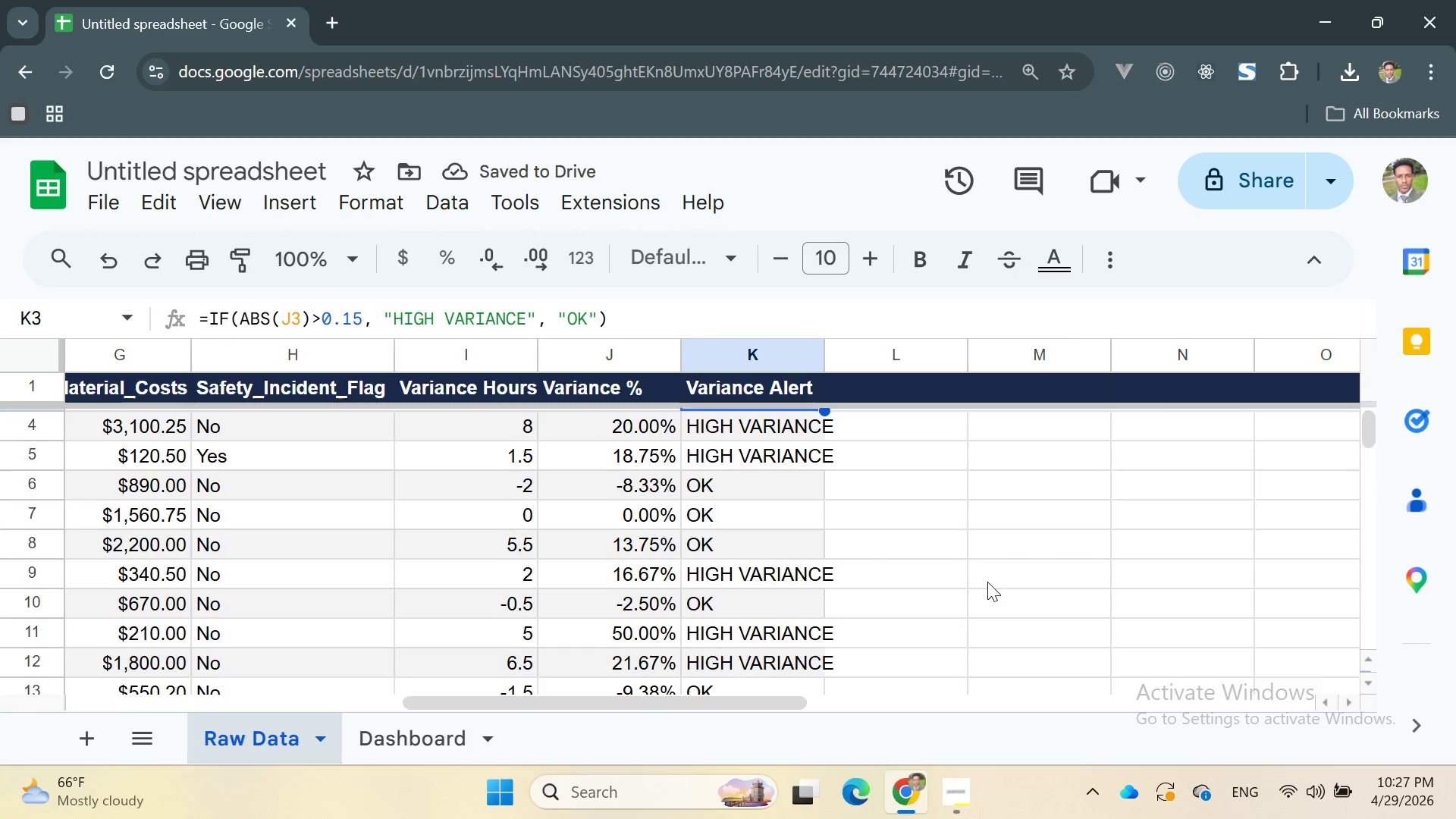 
left_click([946, 456])
 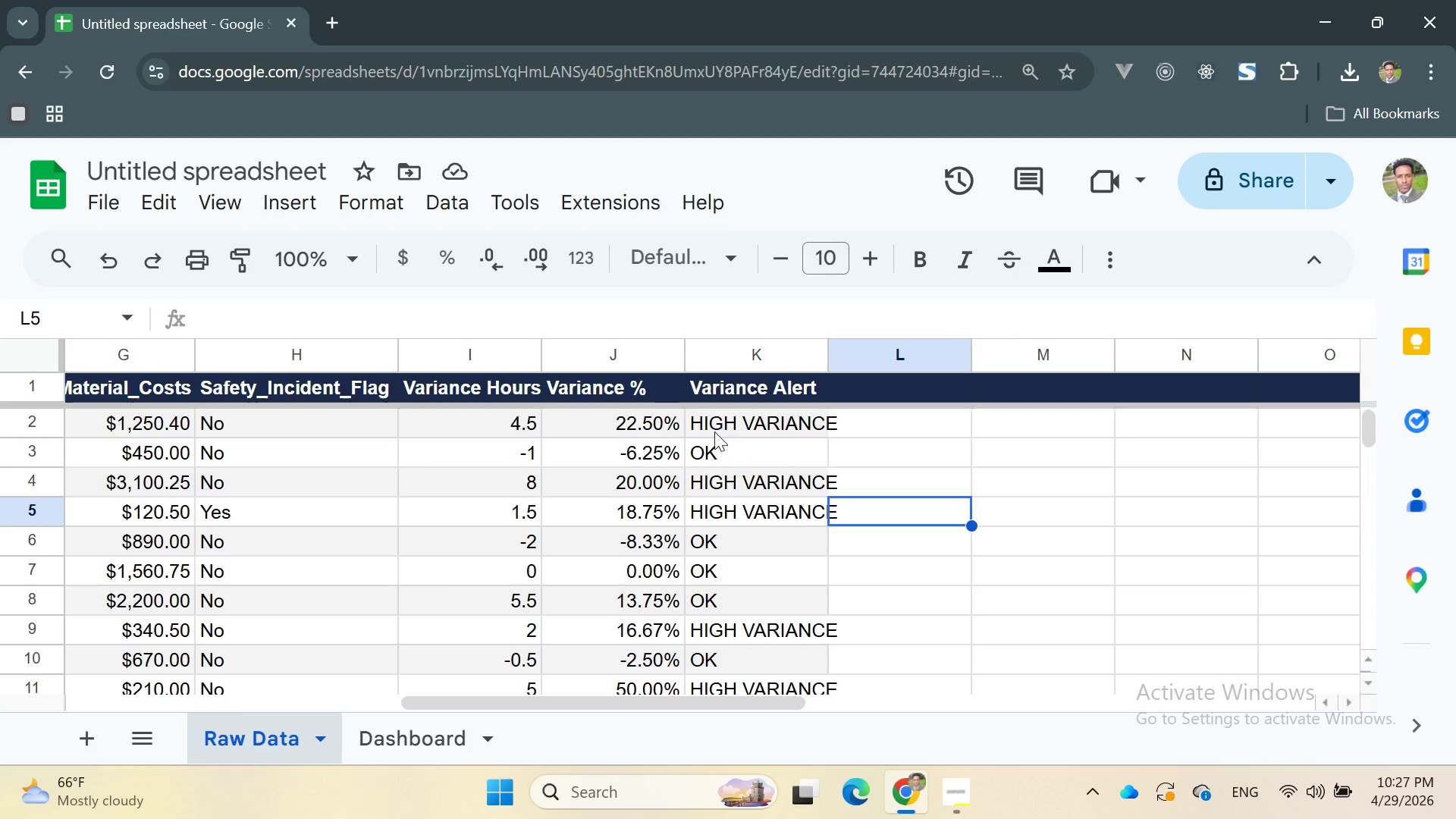 
left_click_drag(start_coordinate=[694, 421], to_coordinate=[758, 628])
 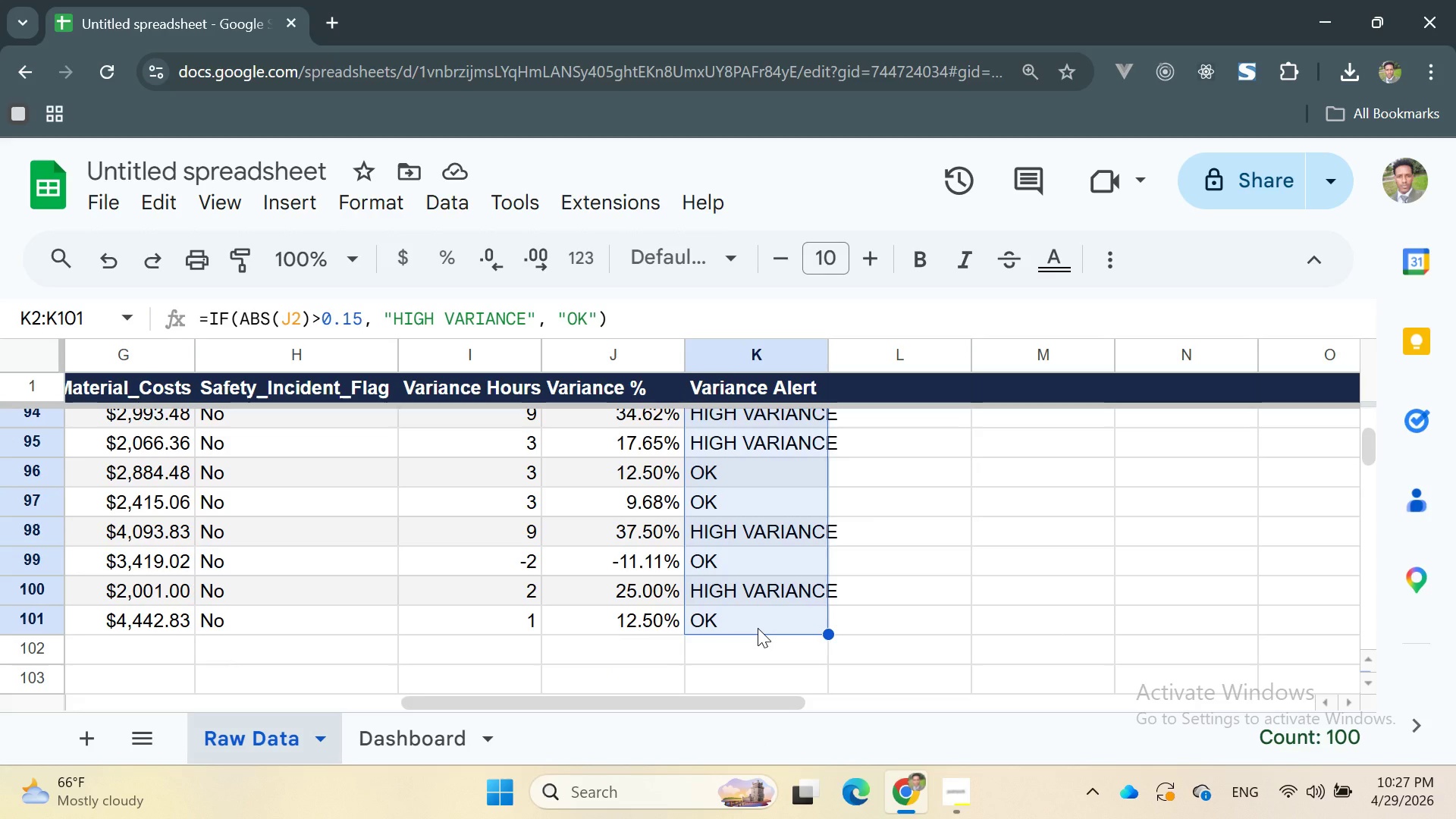 
wait(8.78)
 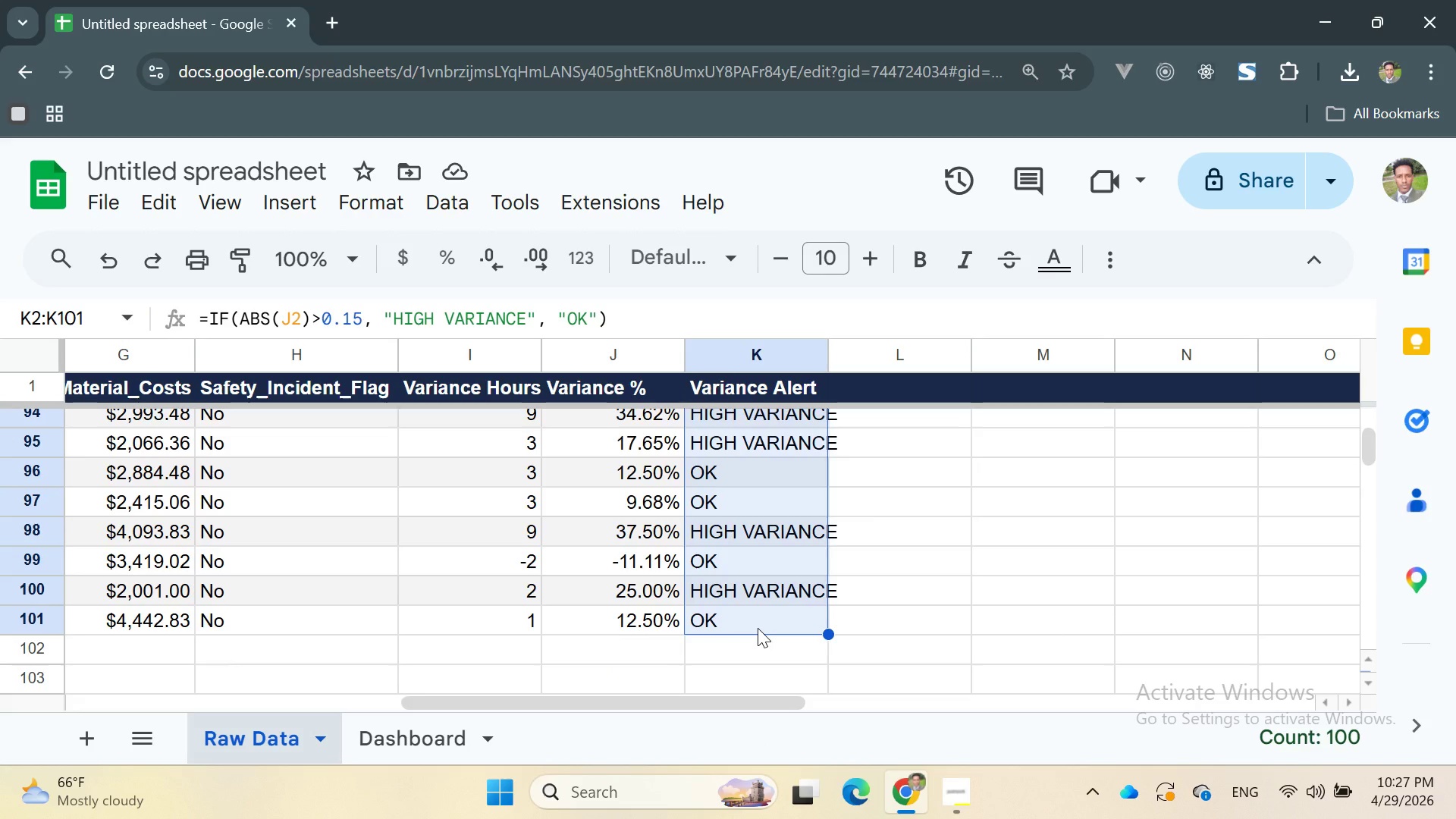 
left_click([374, 202])
 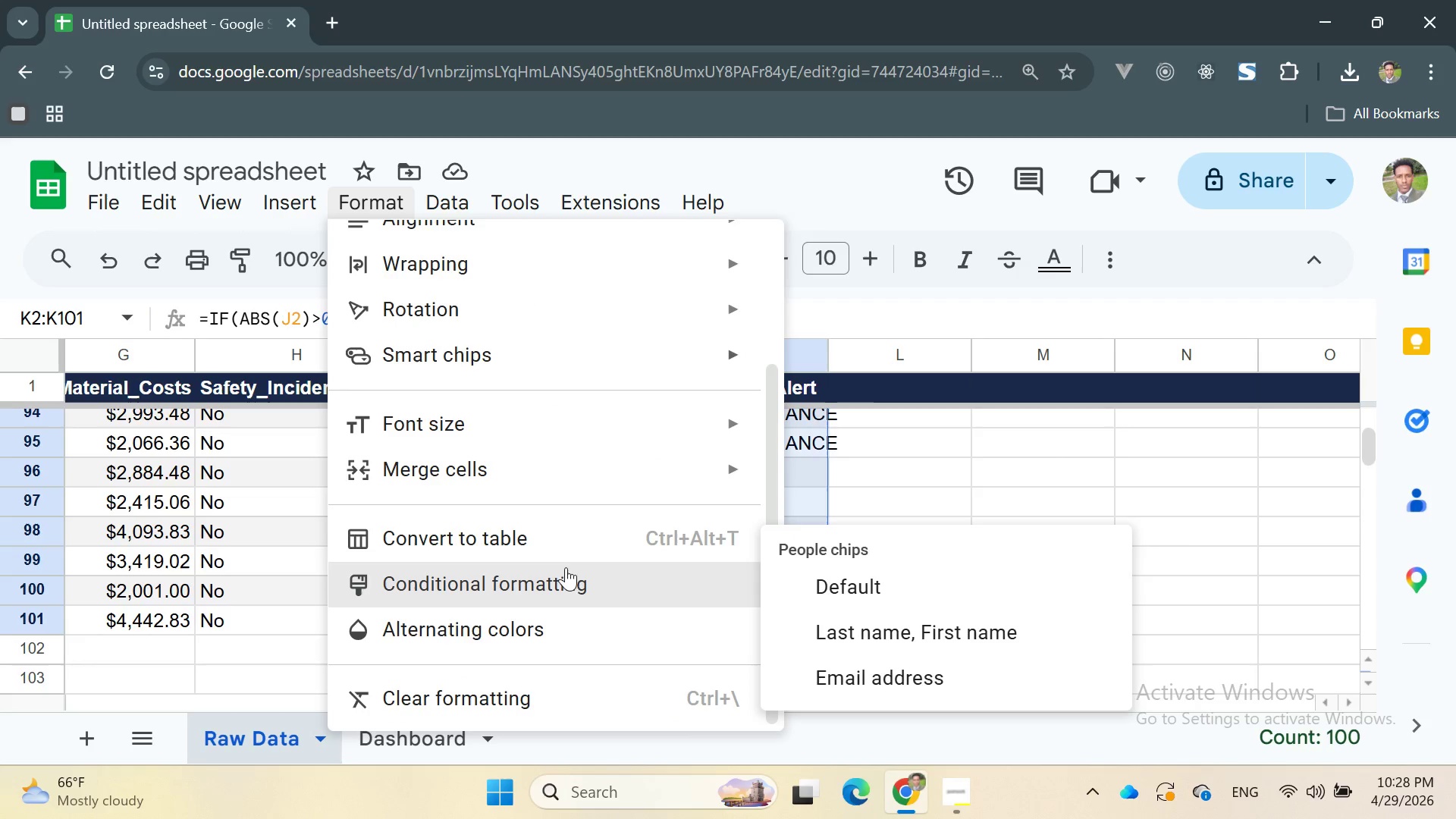 
left_click([560, 585])
 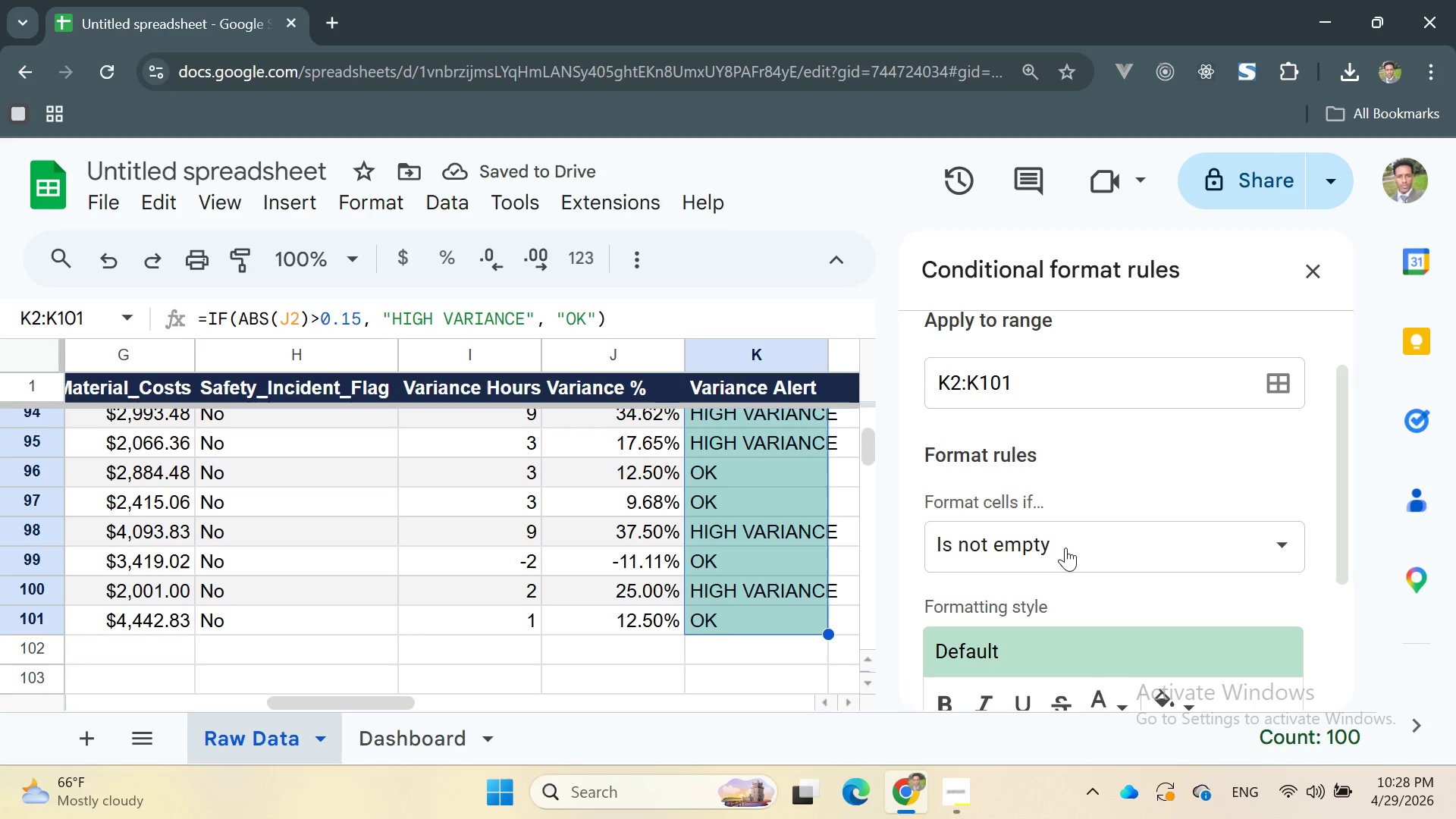 
left_click([1065, 548])
 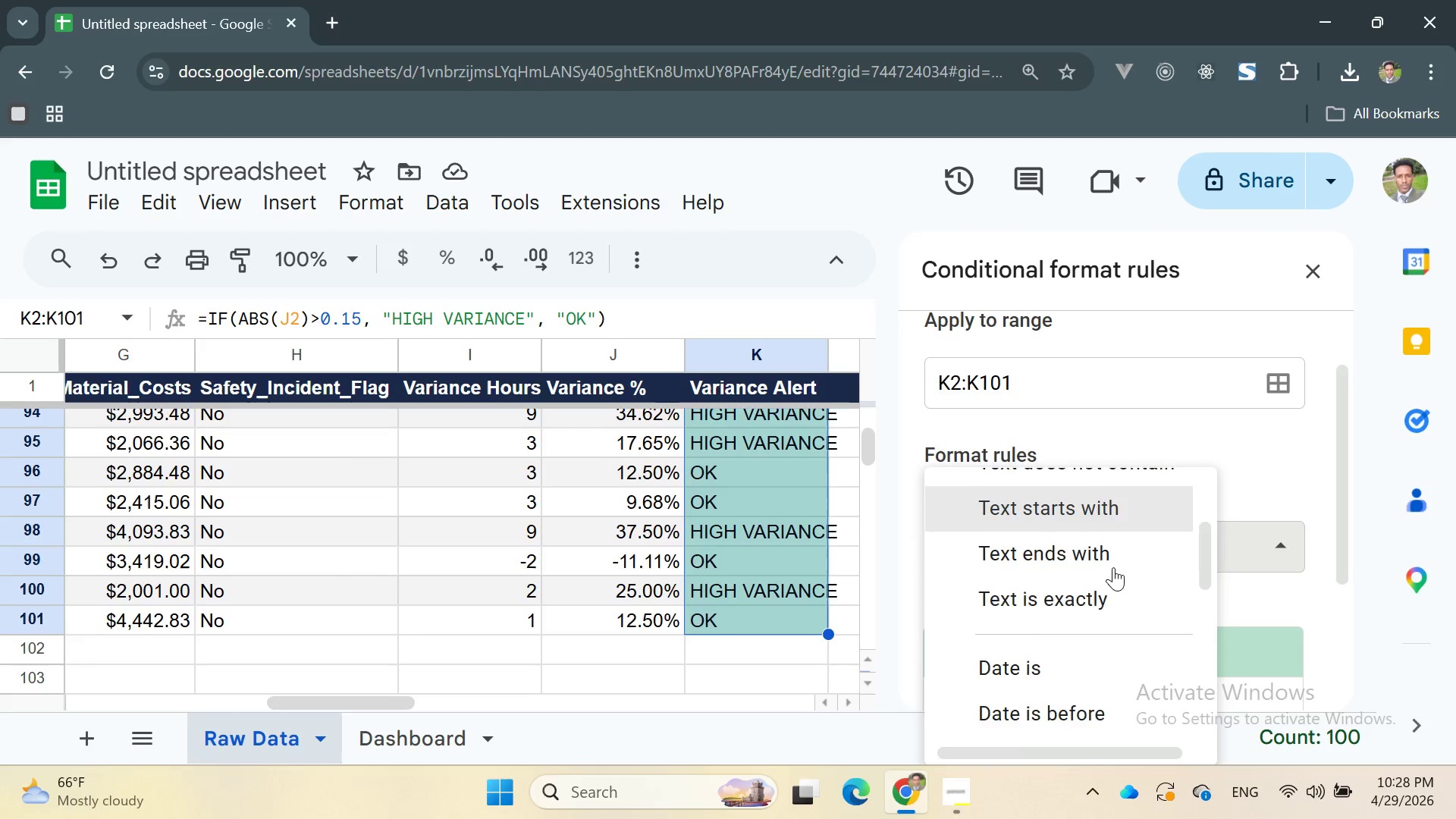 
left_click([1073, 573])
 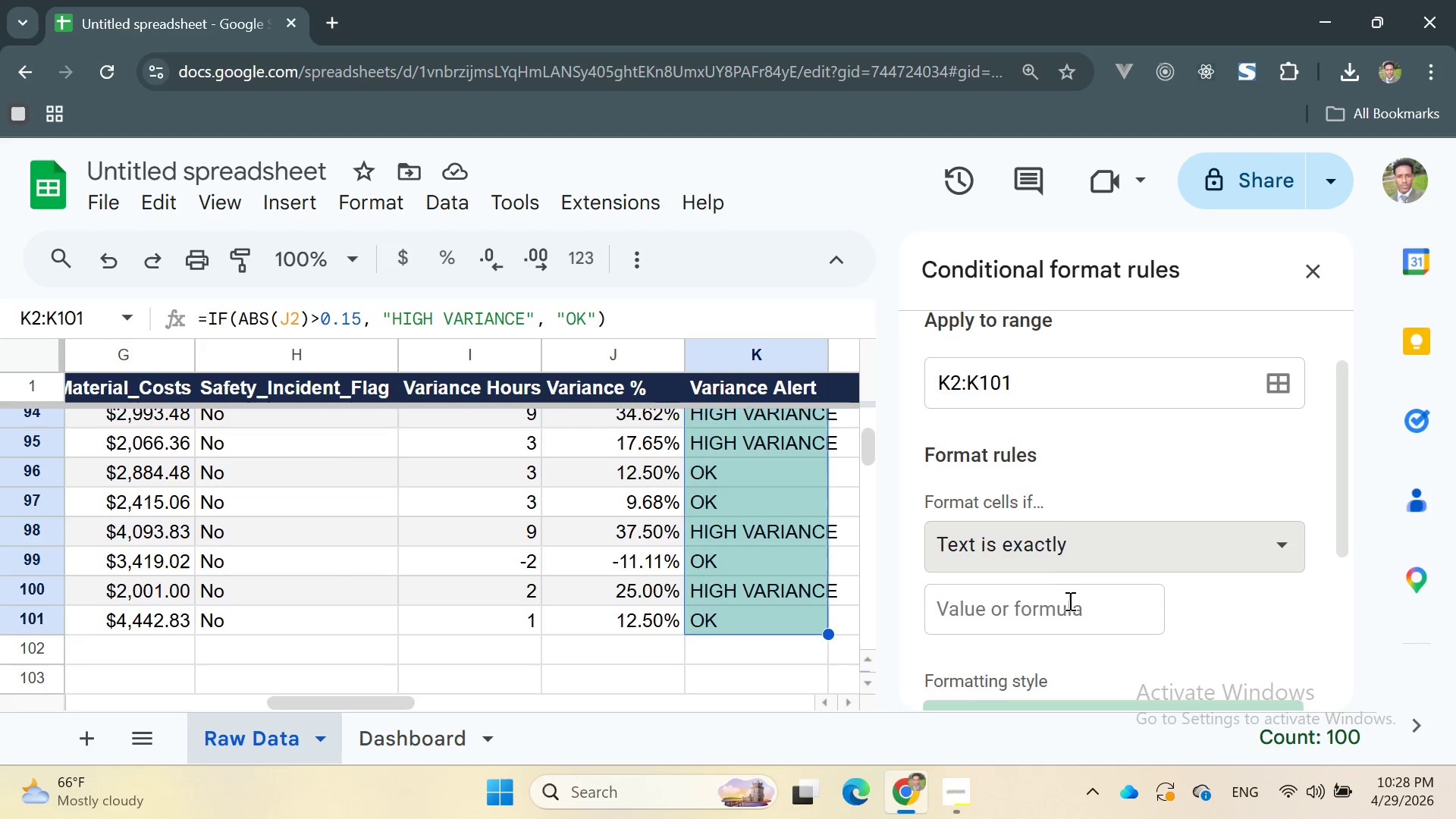 
left_click([1066, 601])
 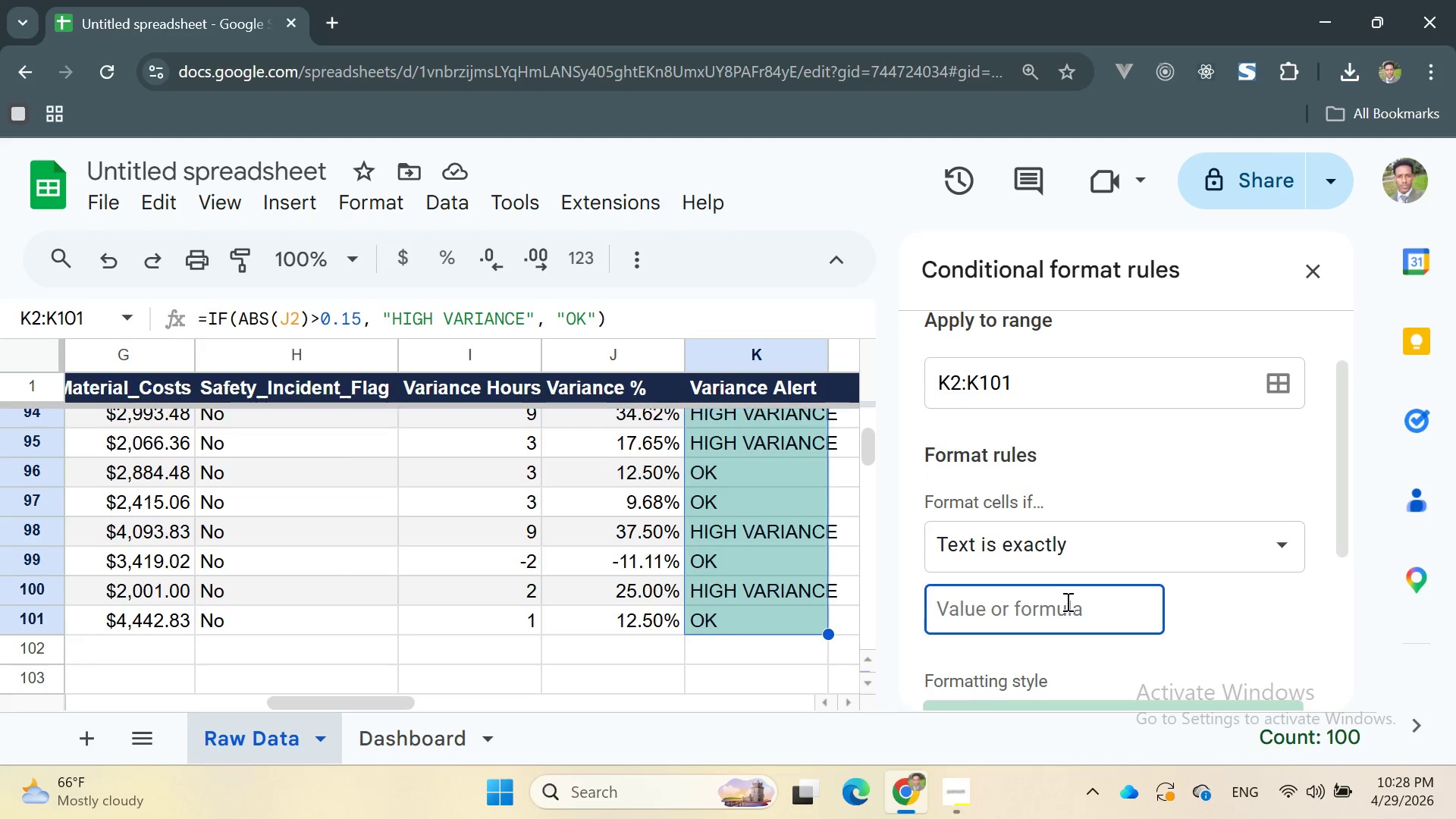 
type(HIGH VARIANCE)
 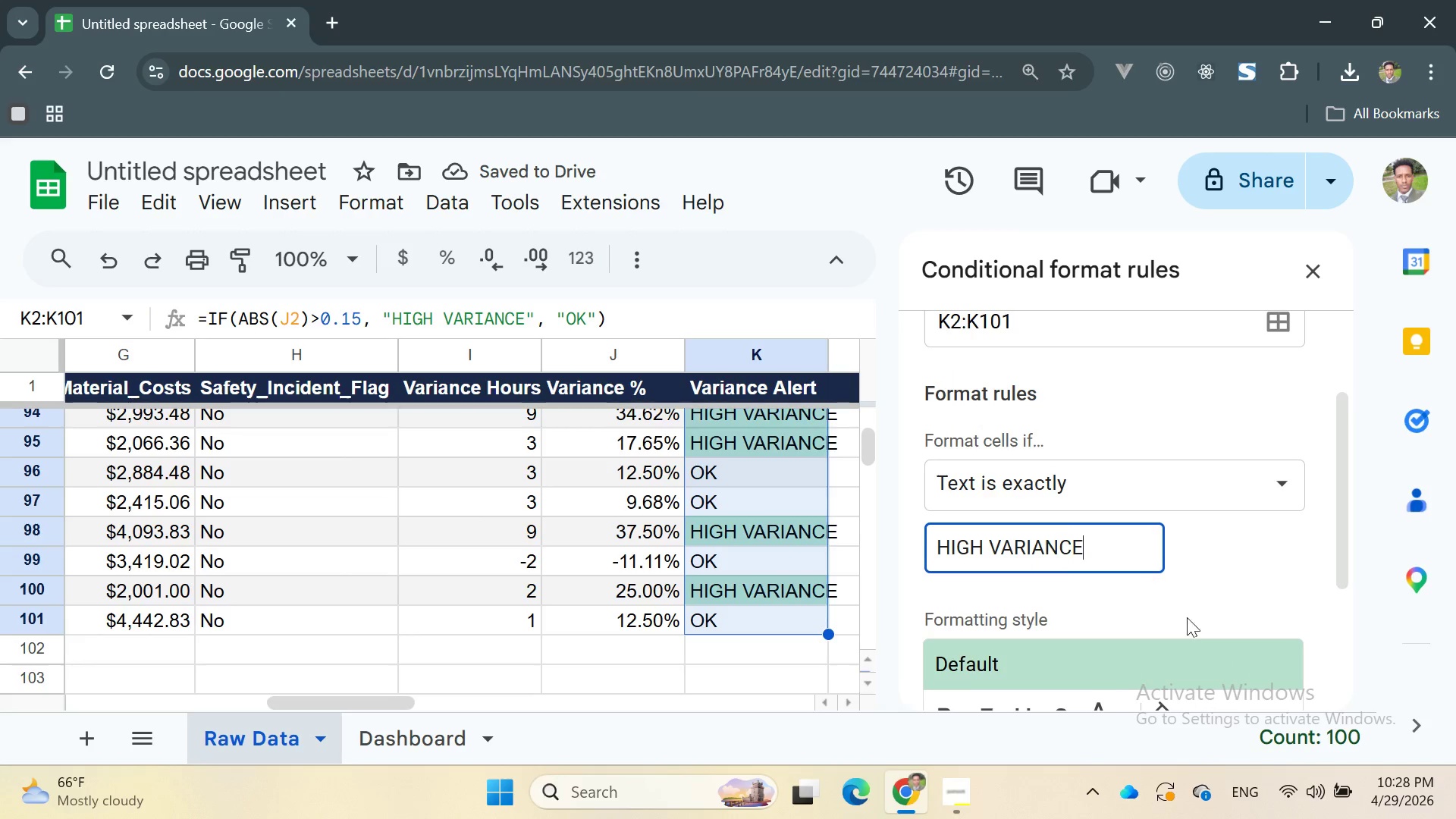 
left_click([1185, 566])
 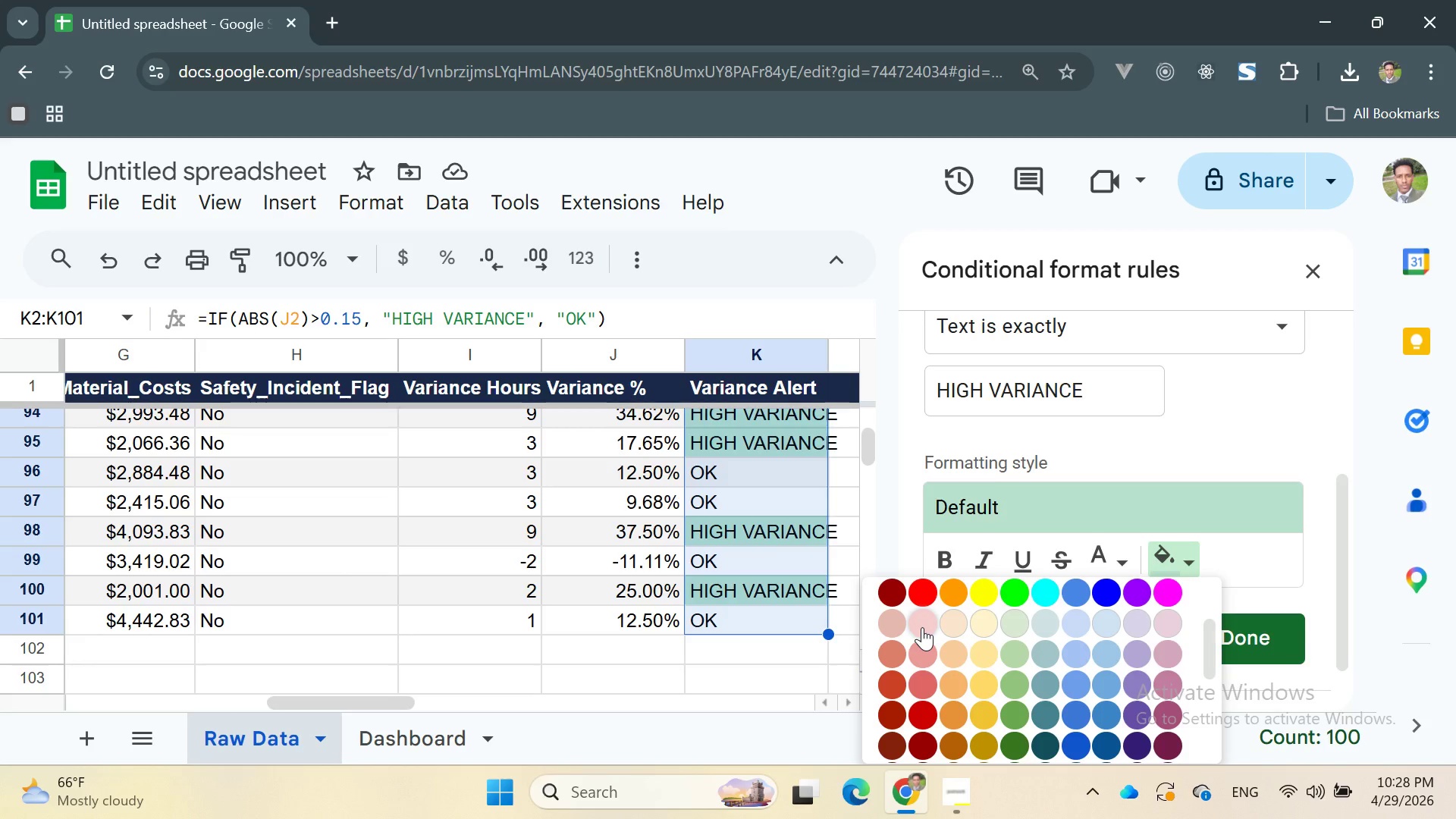 
wait(6.42)
 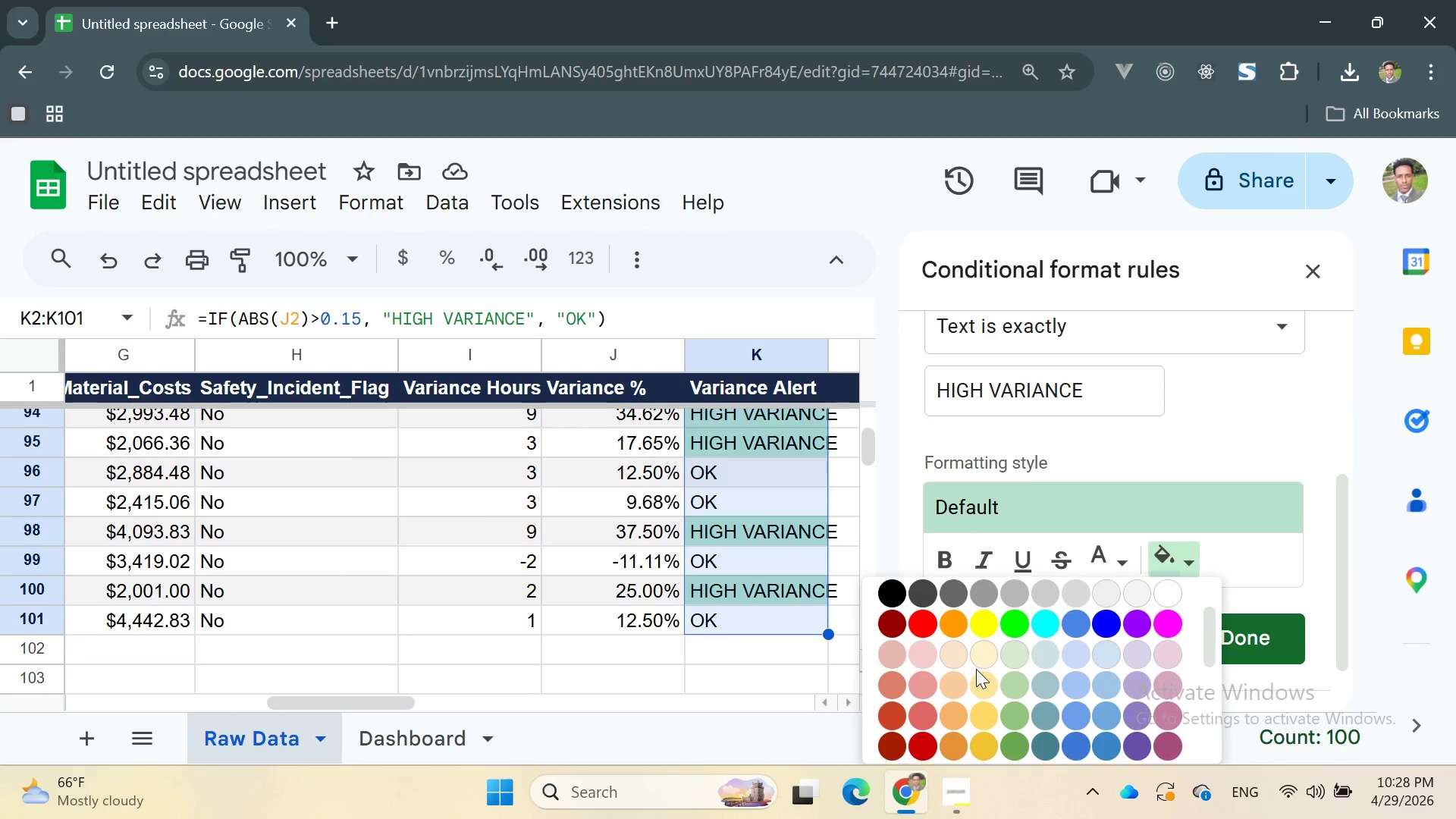 
left_click([929, 683])
 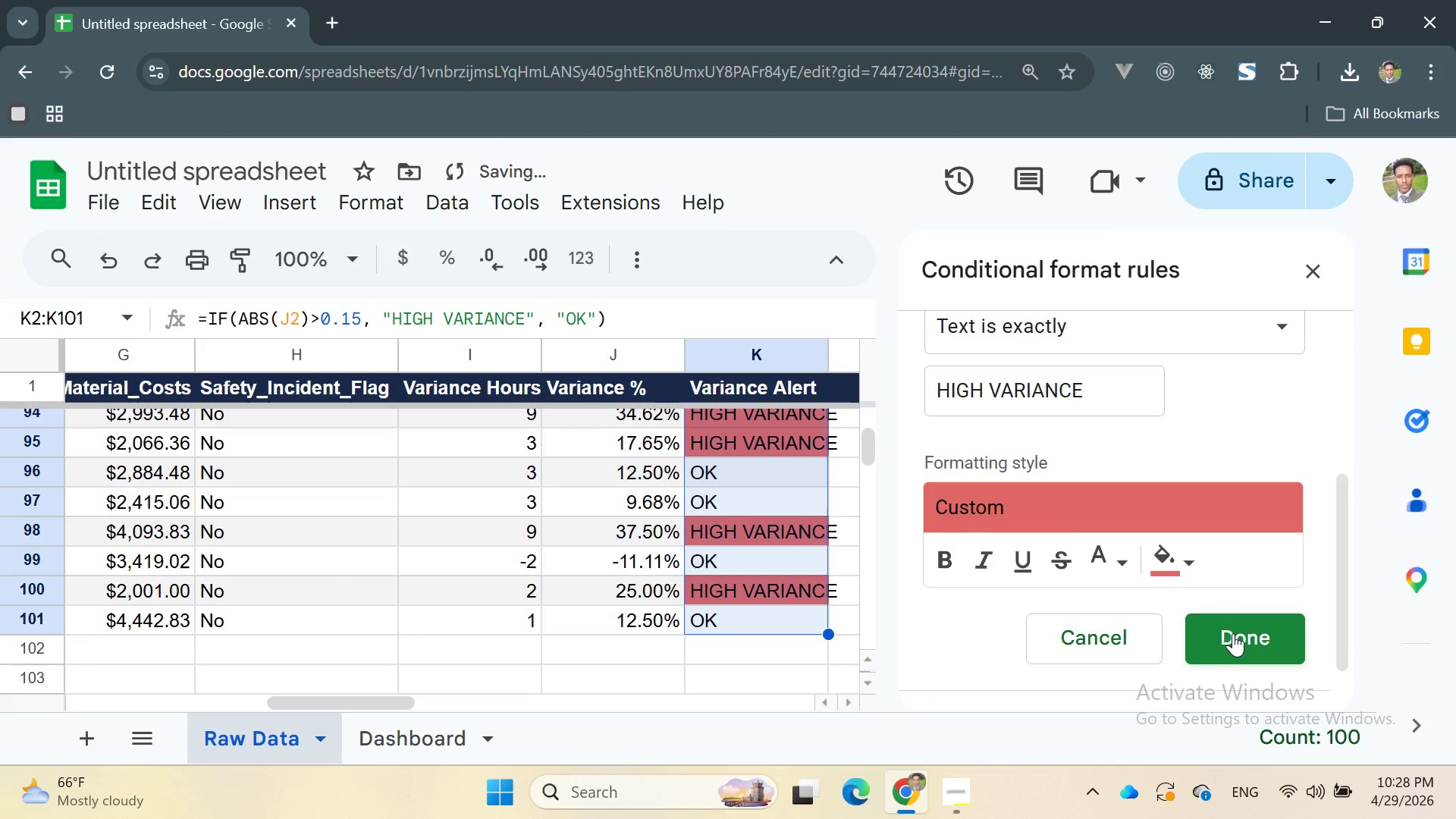 
left_click([1233, 633])
 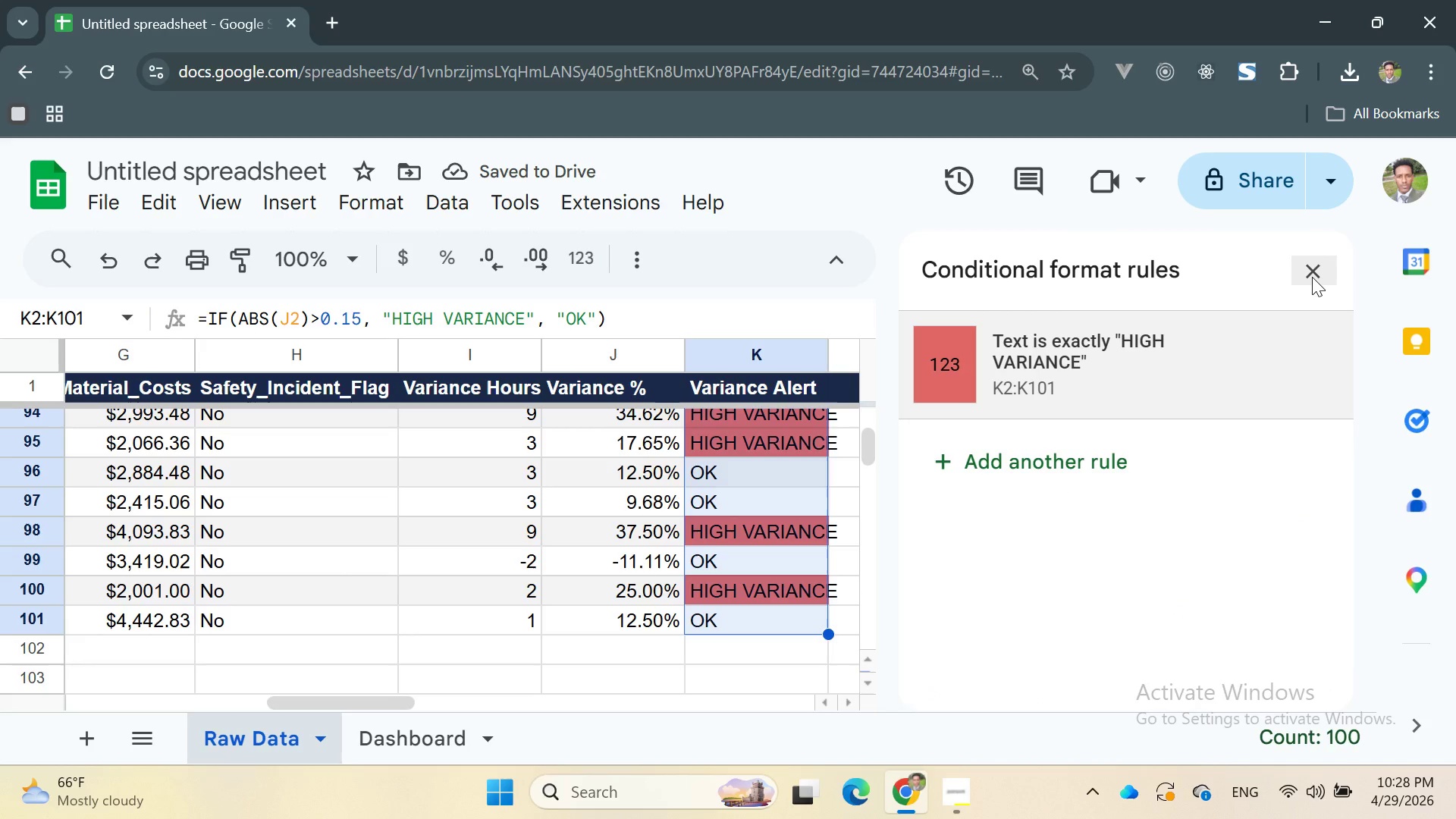 
left_click([1312, 277])
 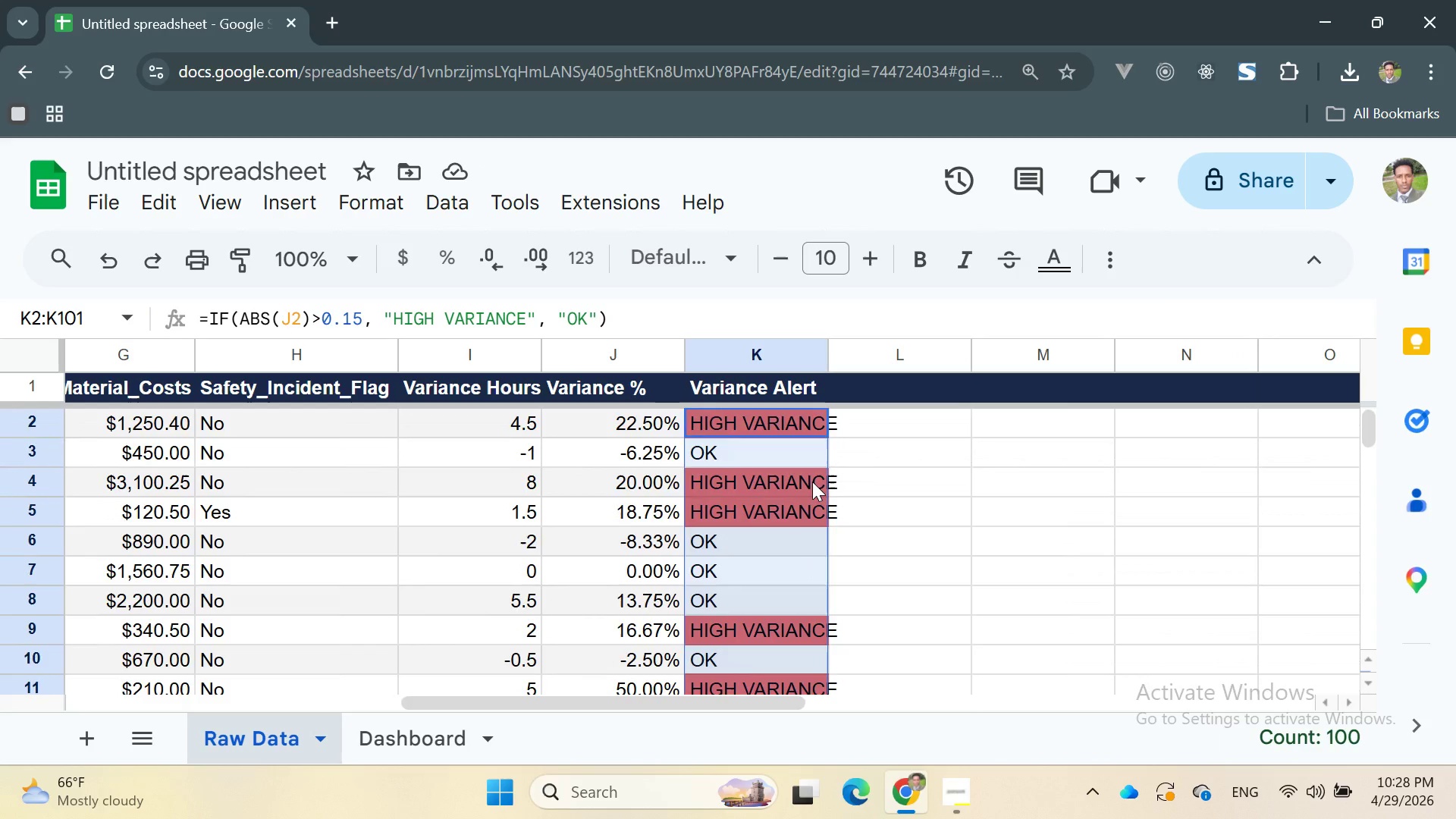 
wait(5.64)
 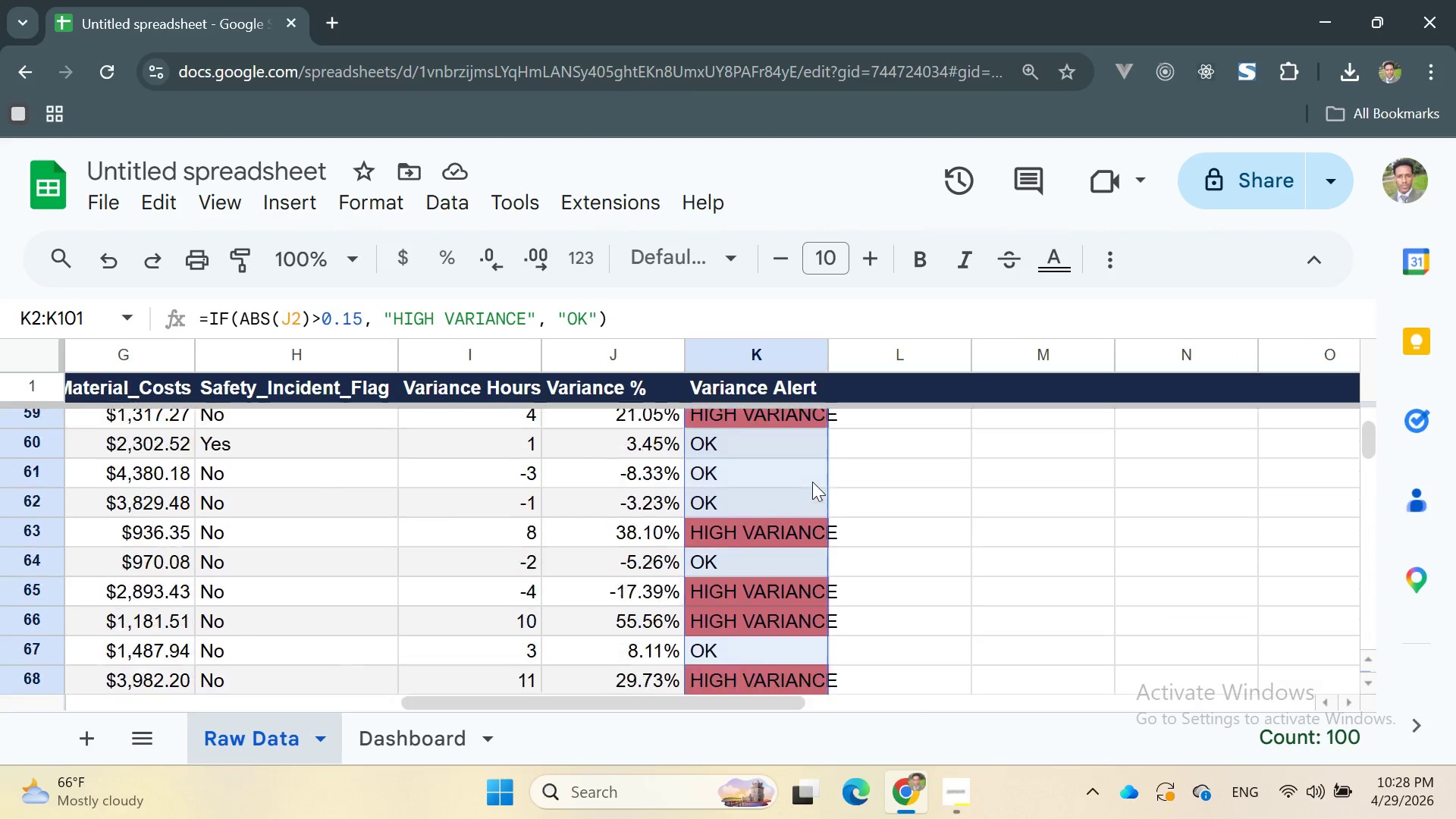 
left_click([428, 739])
 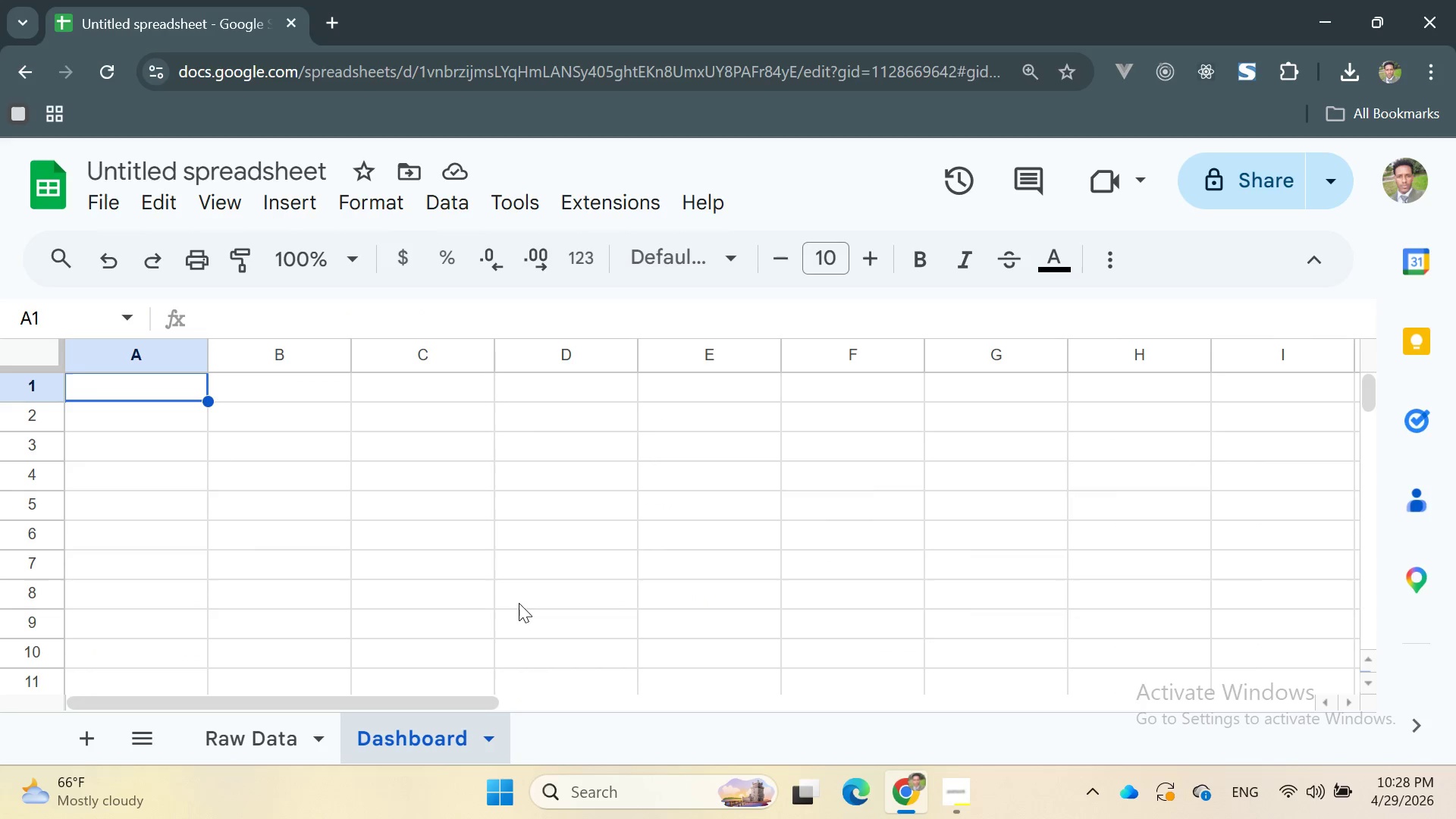 
left_click([434, 542])
 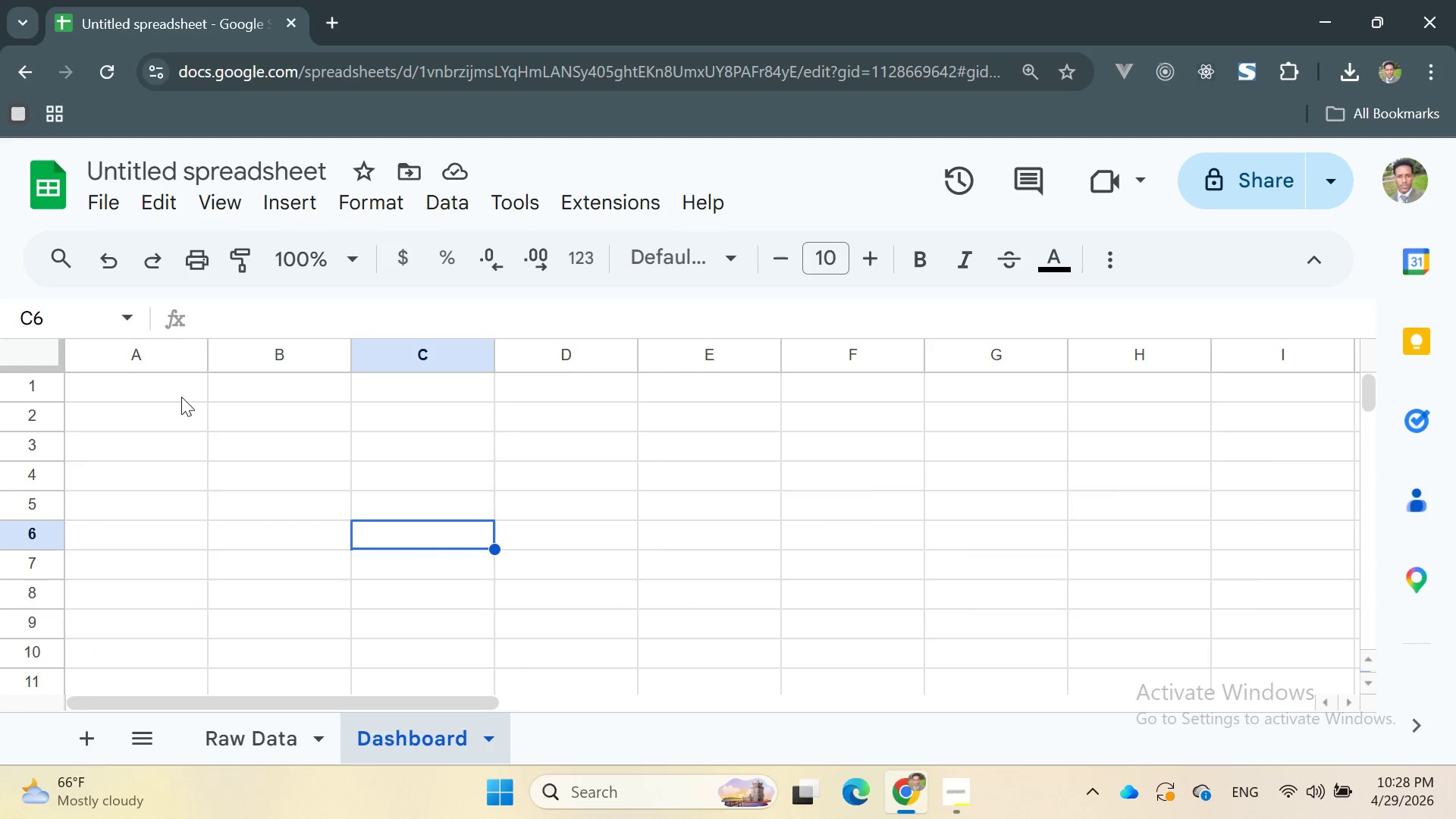 
double_click([152, 383])
 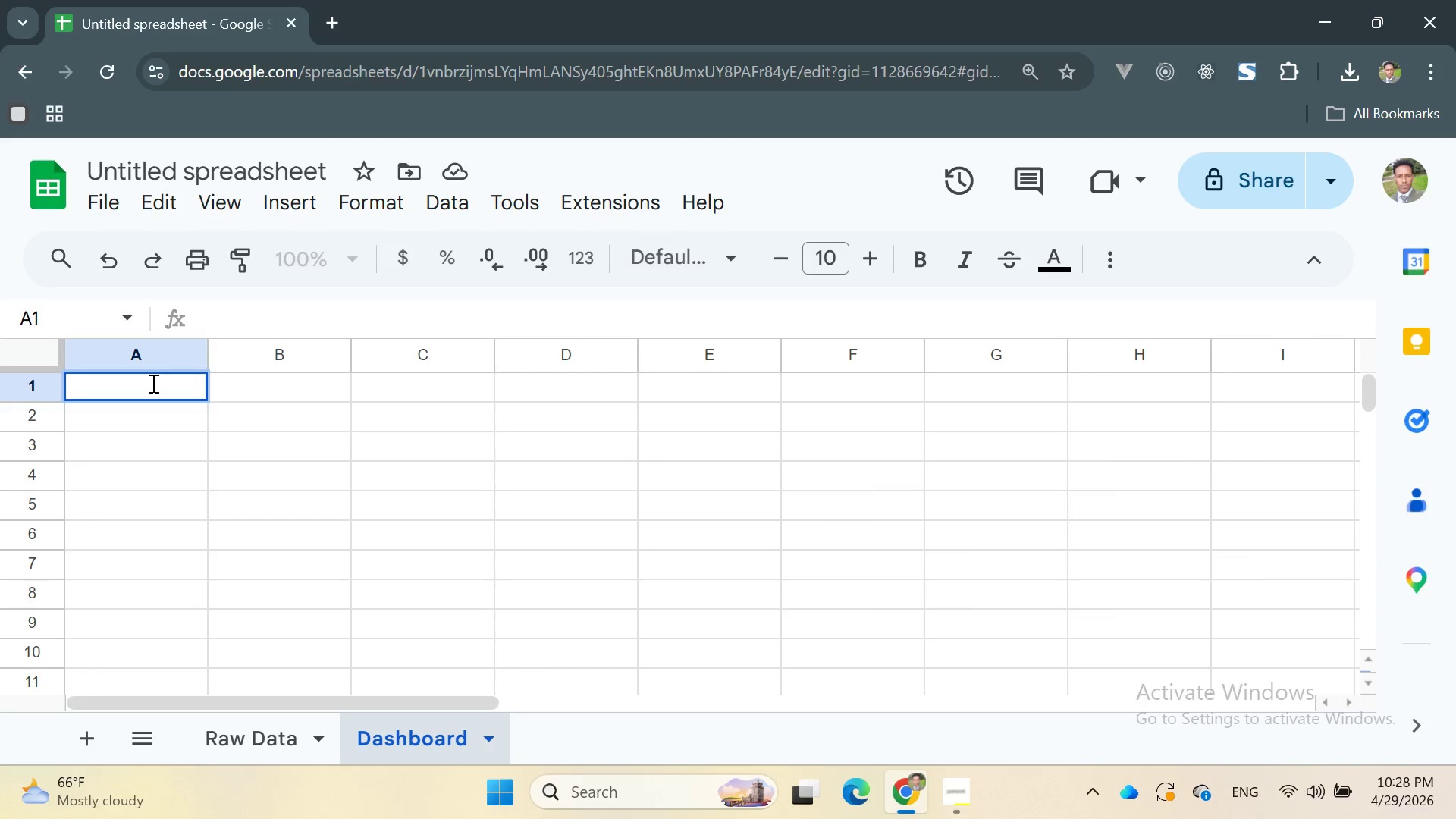 
type(W)
key(Backspace)
type(Weakly FI)
key(Backspace)
type(iels)
key(Backspace)
type(d Operationals  & Labour Efficience)
key(Backspace)
type(y  Ds)
key(Backspace)
type(ashboard)
 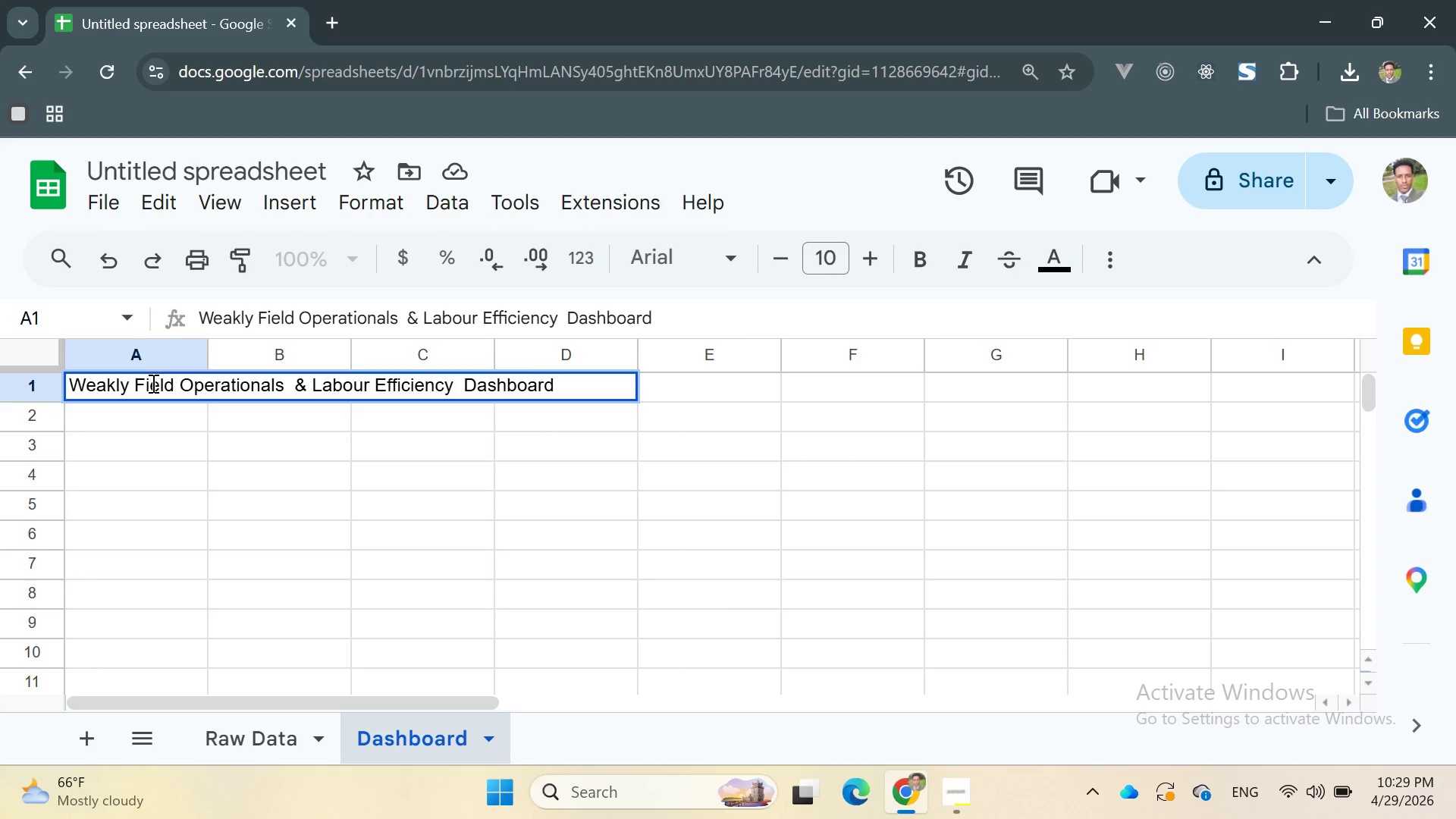 
key(Enter)
 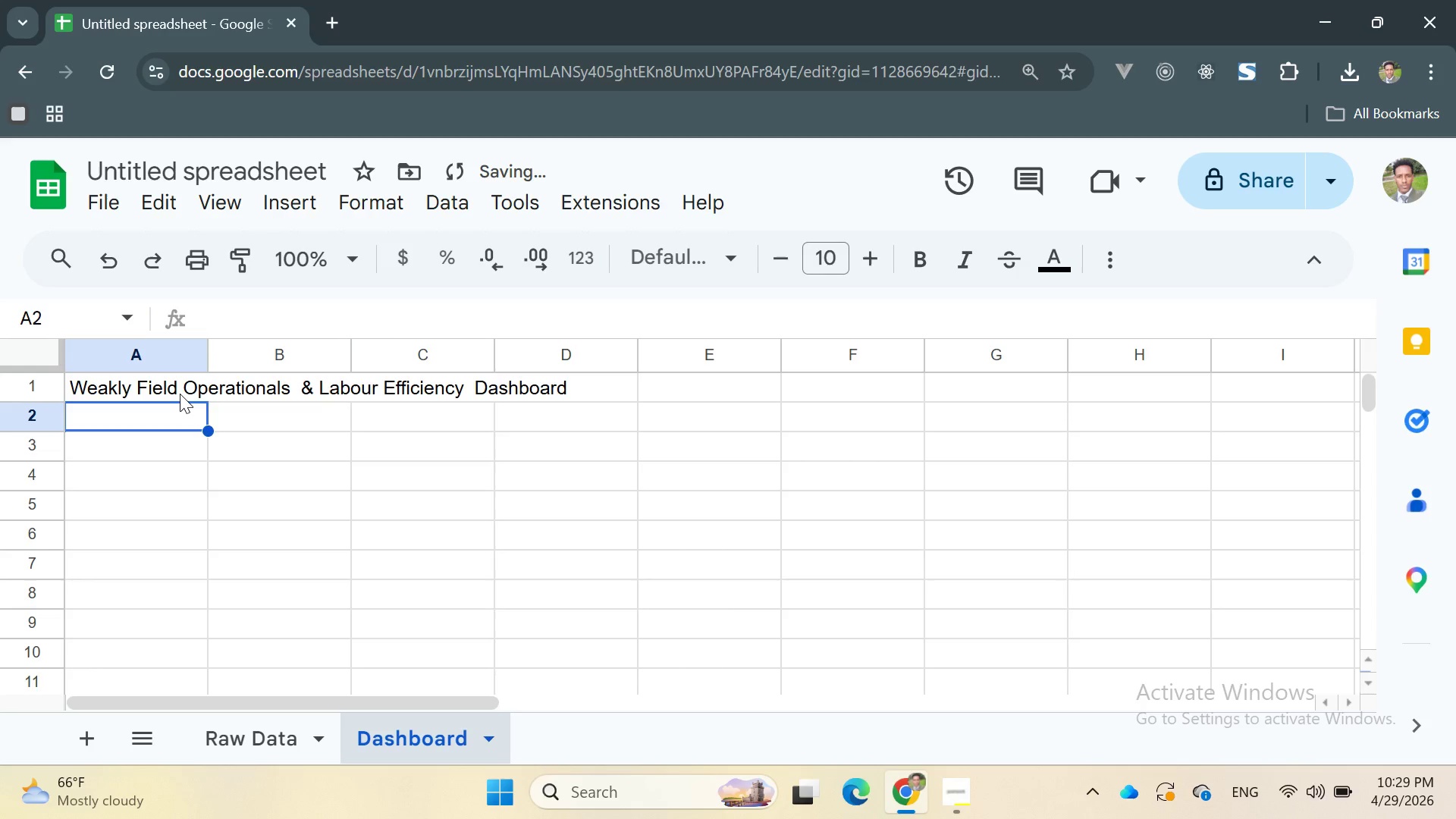 
double_click([180, 394])
 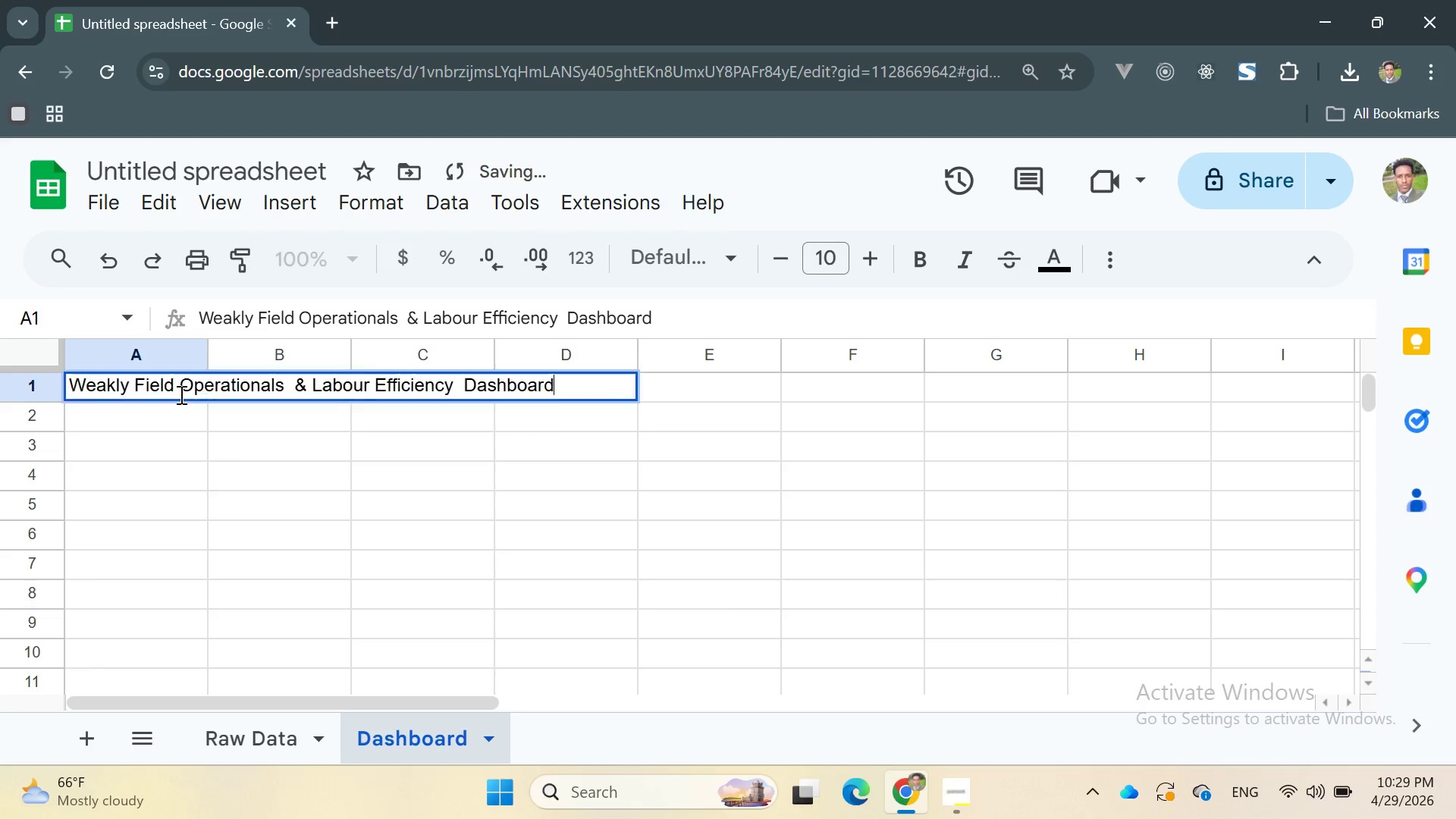 
triple_click([180, 394])
 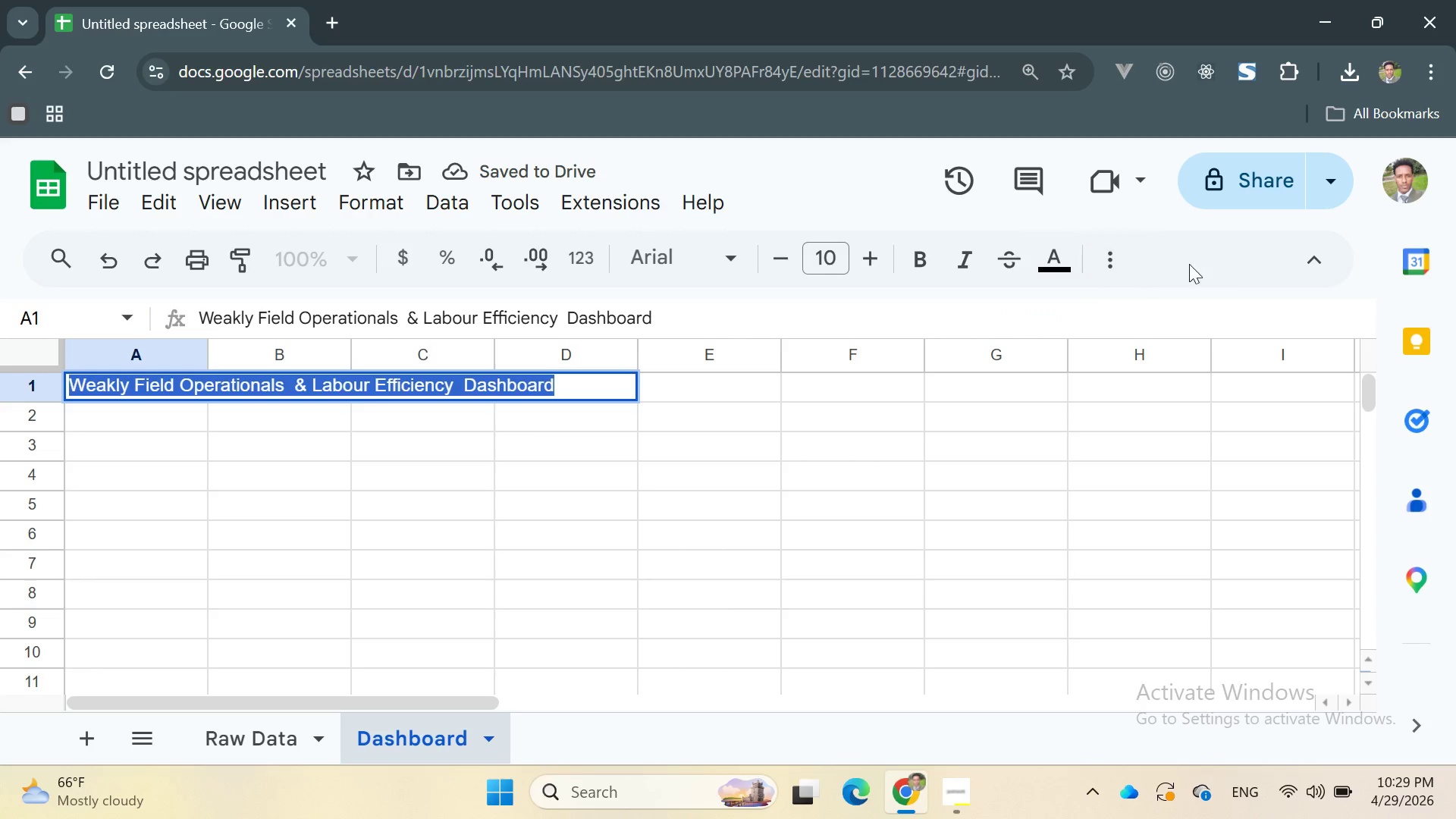 
left_click([1329, 268])
 